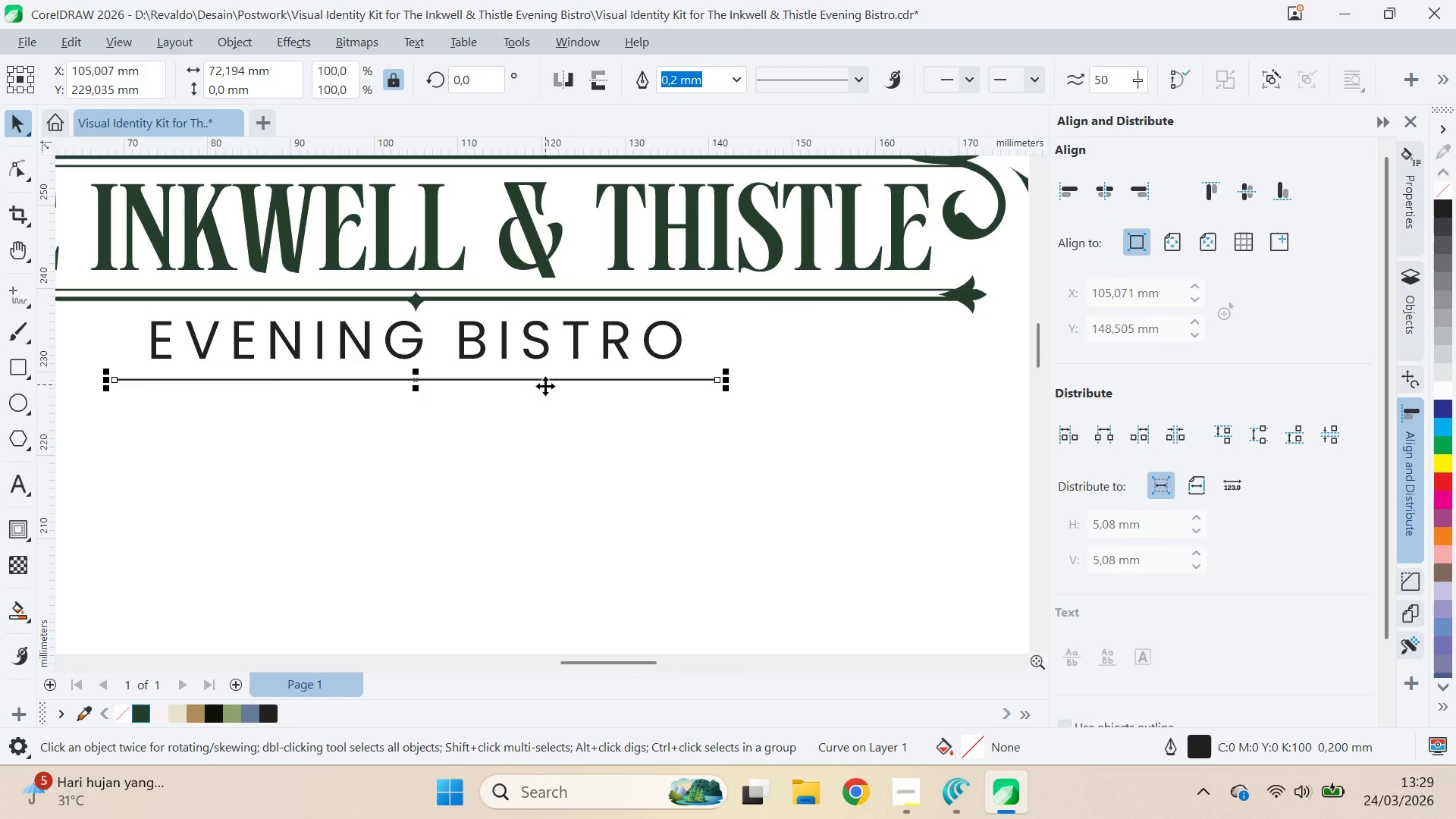 
key(ArrowUp)
 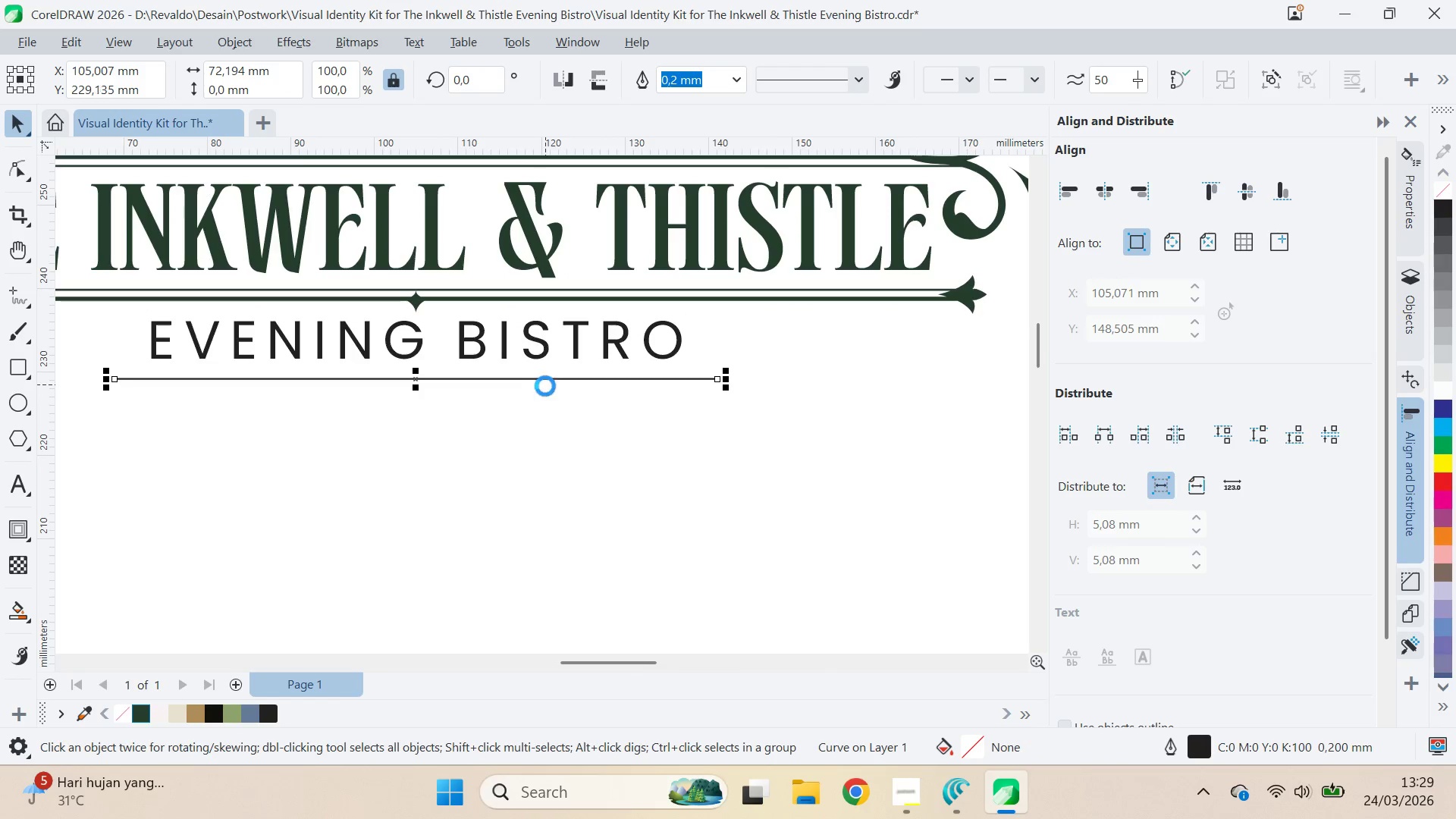 
key(ArrowUp)
 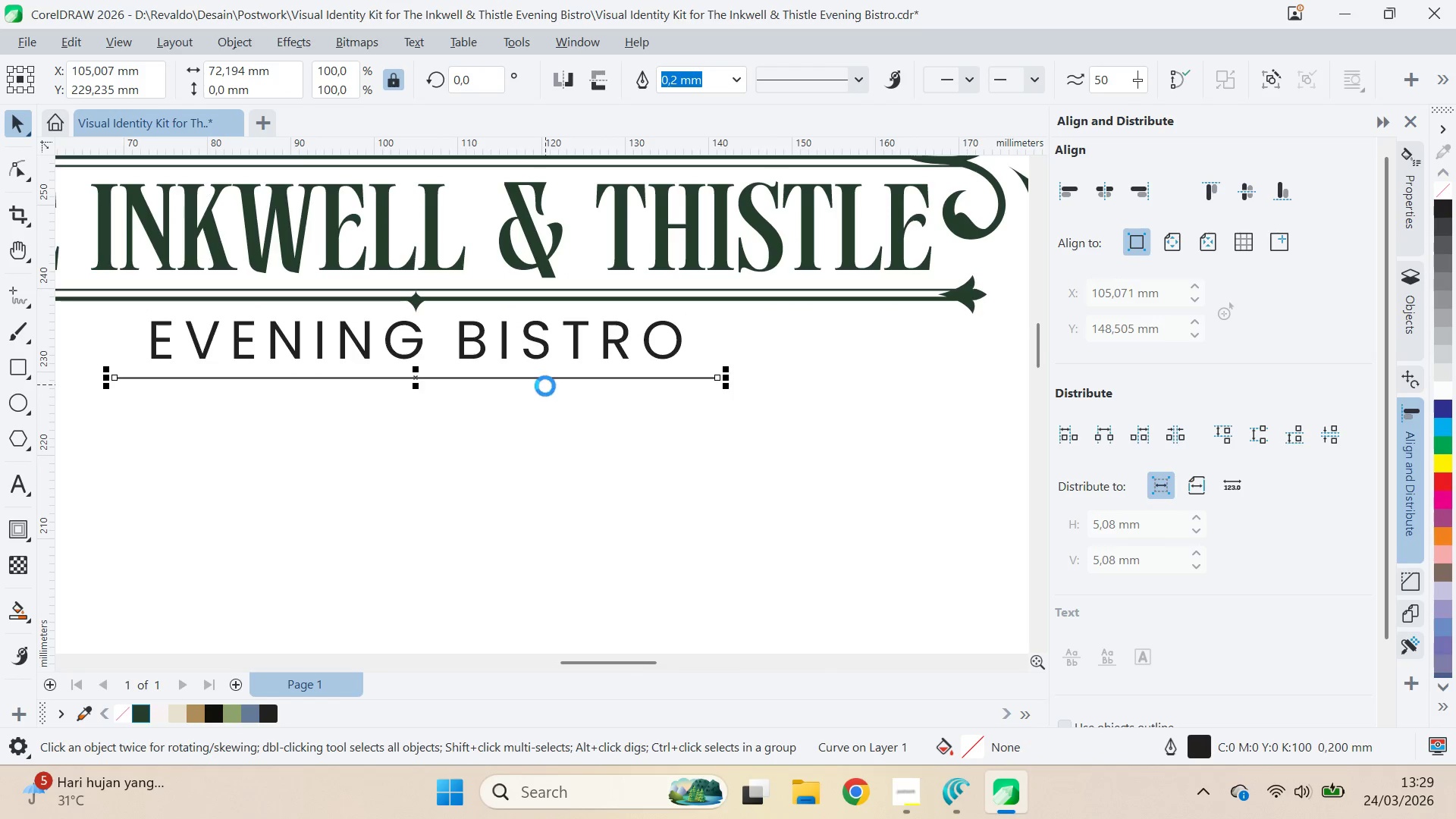 
key(ArrowUp)
 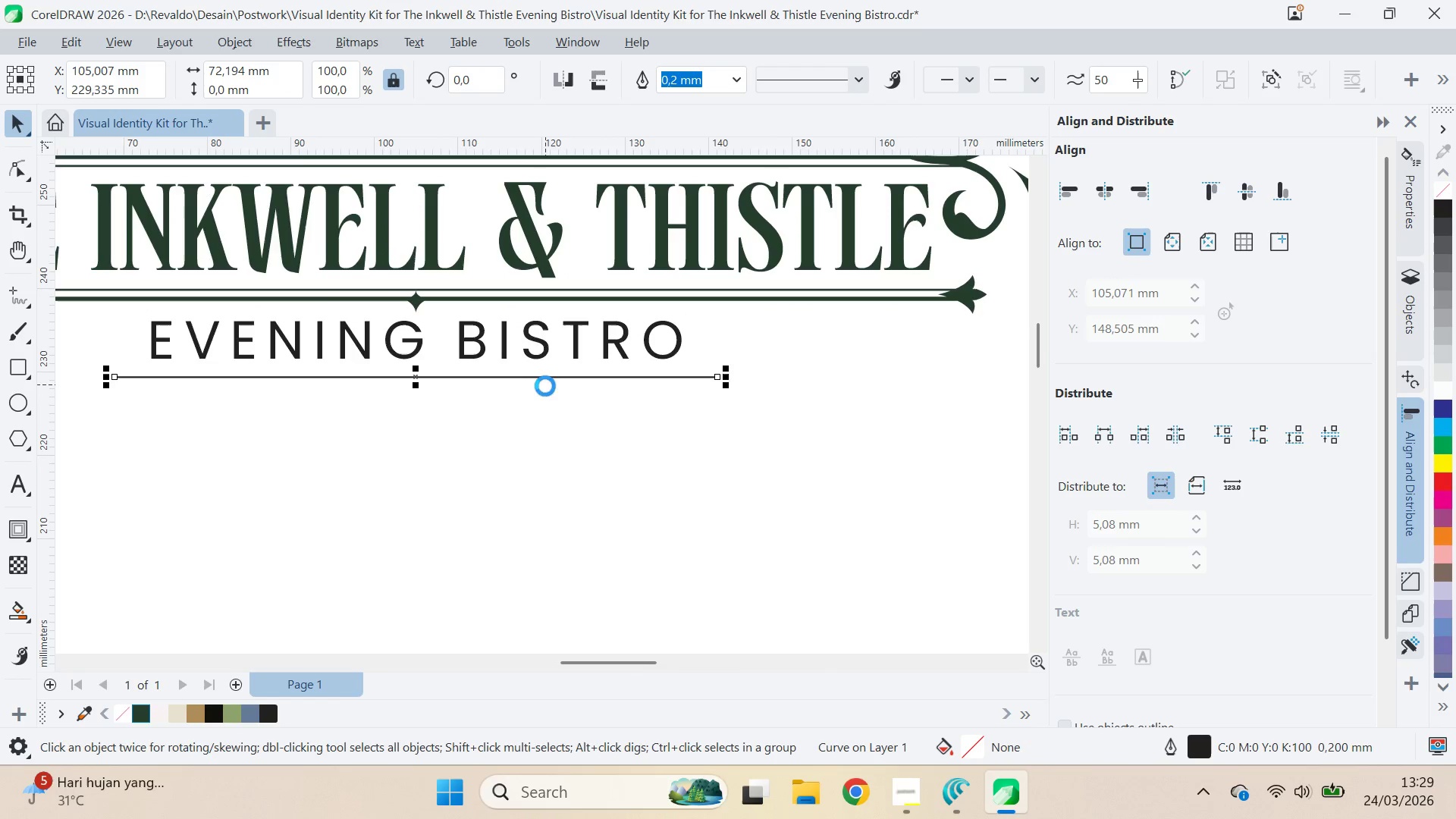 
key(ArrowUp)
 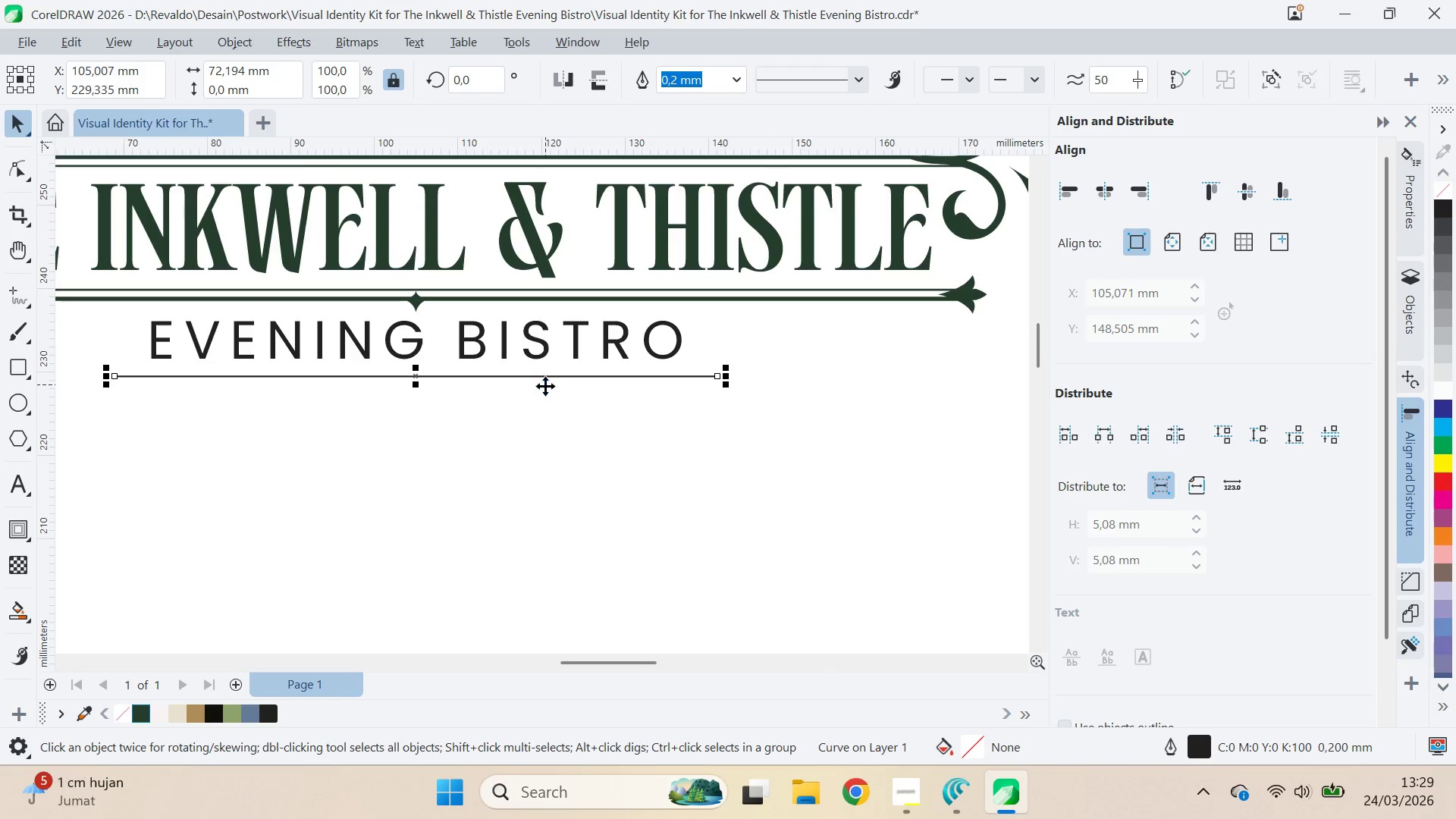 
key(ArrowUp)
 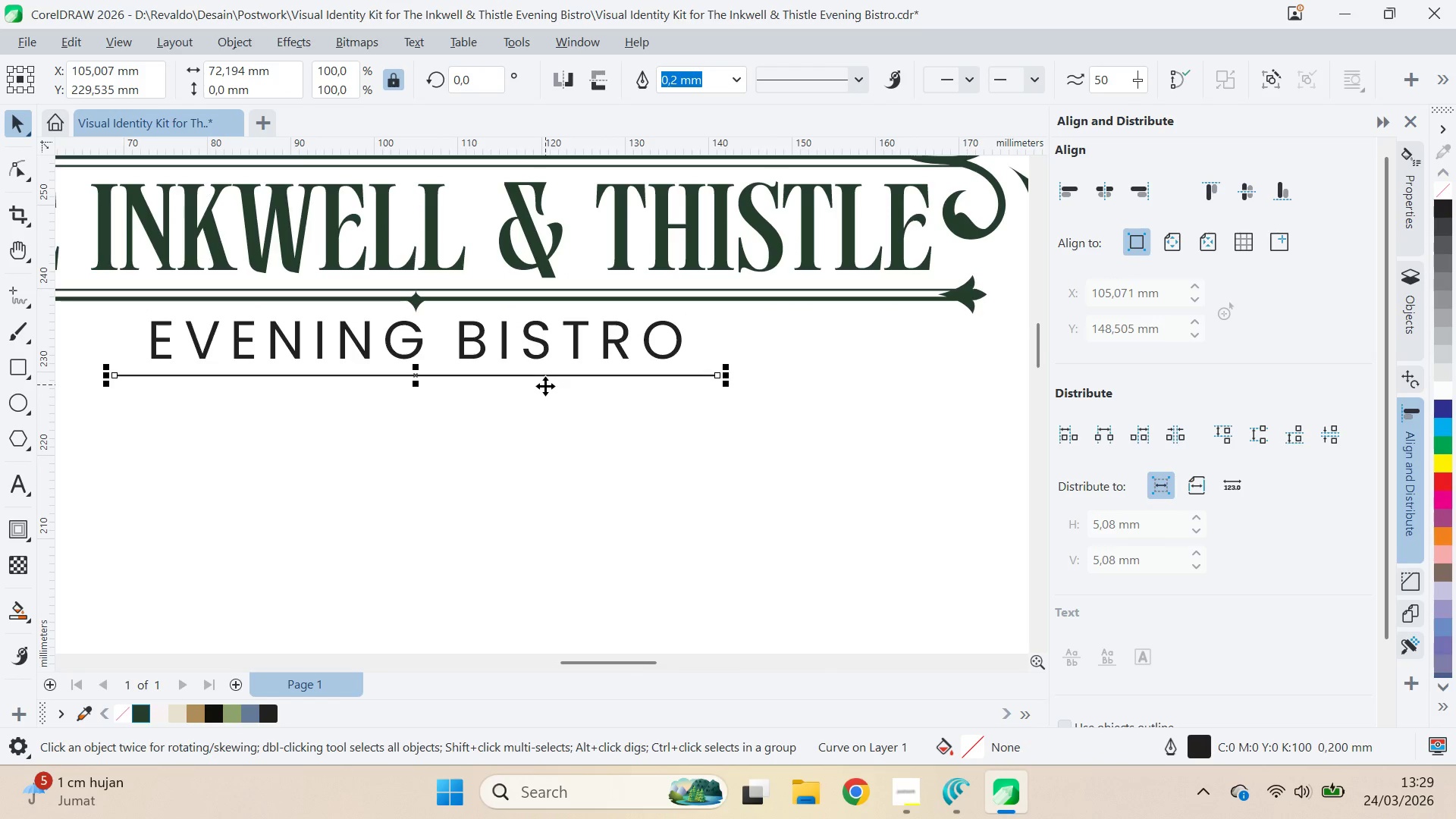 
key(ArrowDown)
 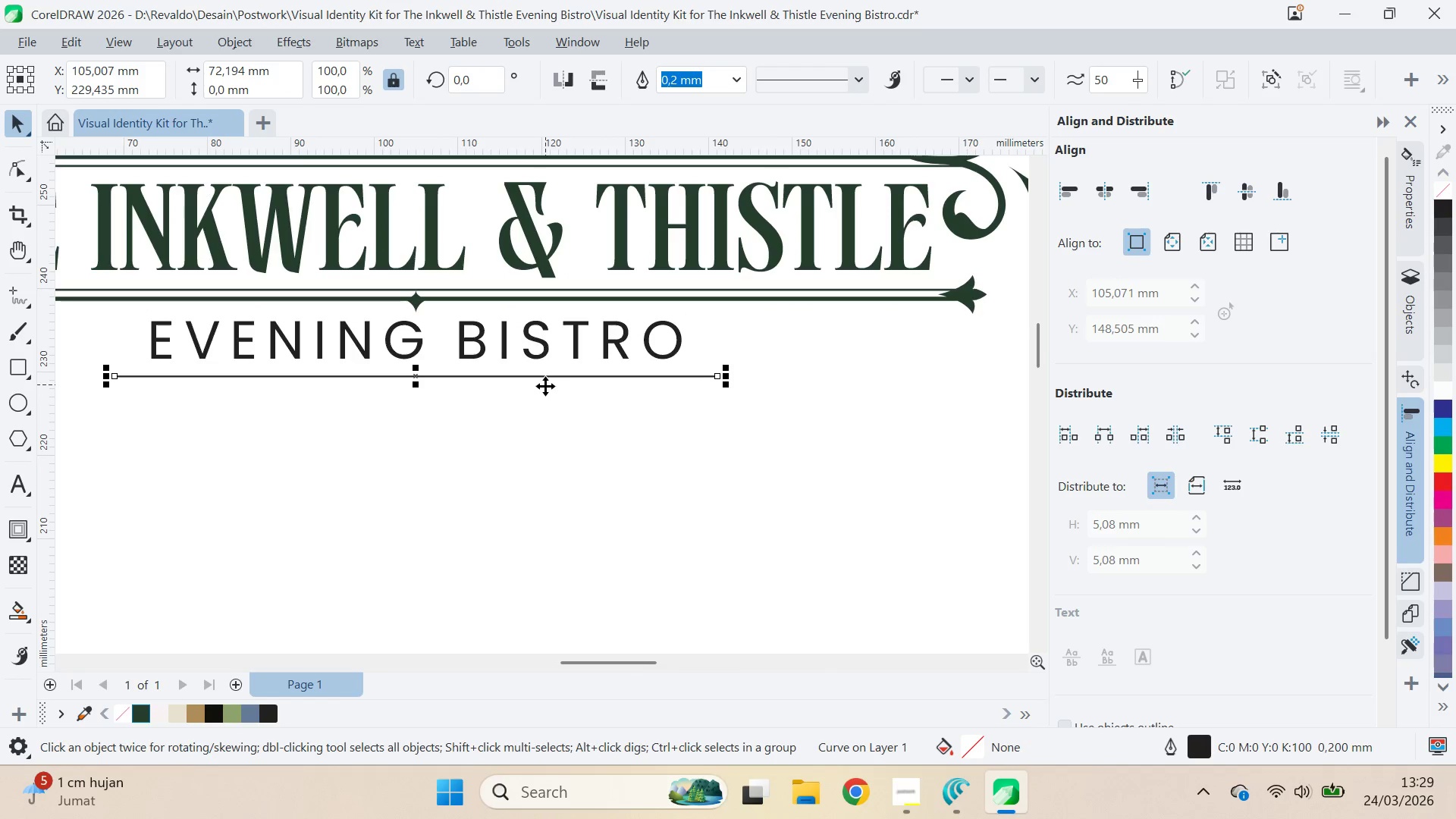 
key(ArrowDown)
 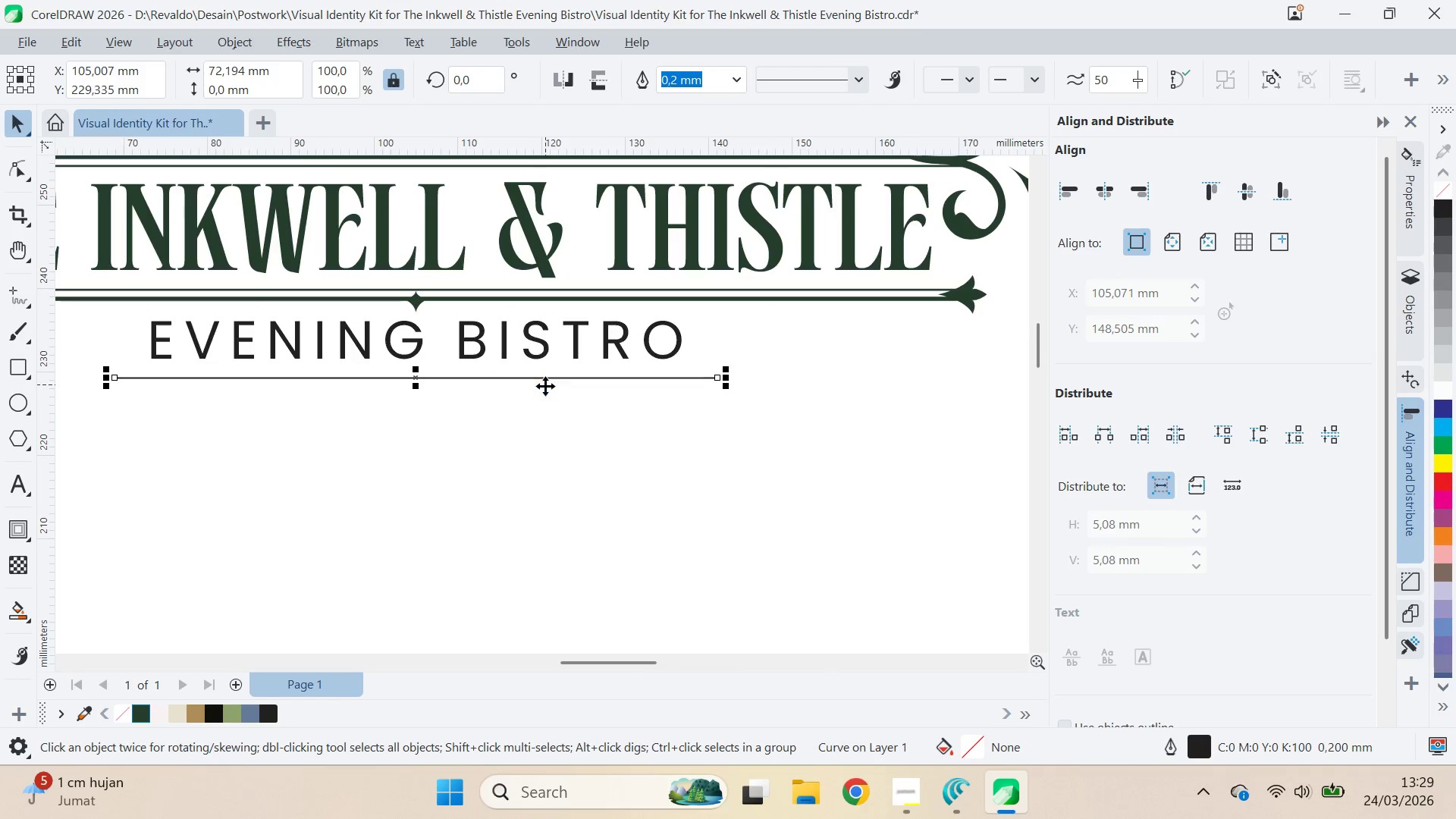 
key(ArrowDown)
 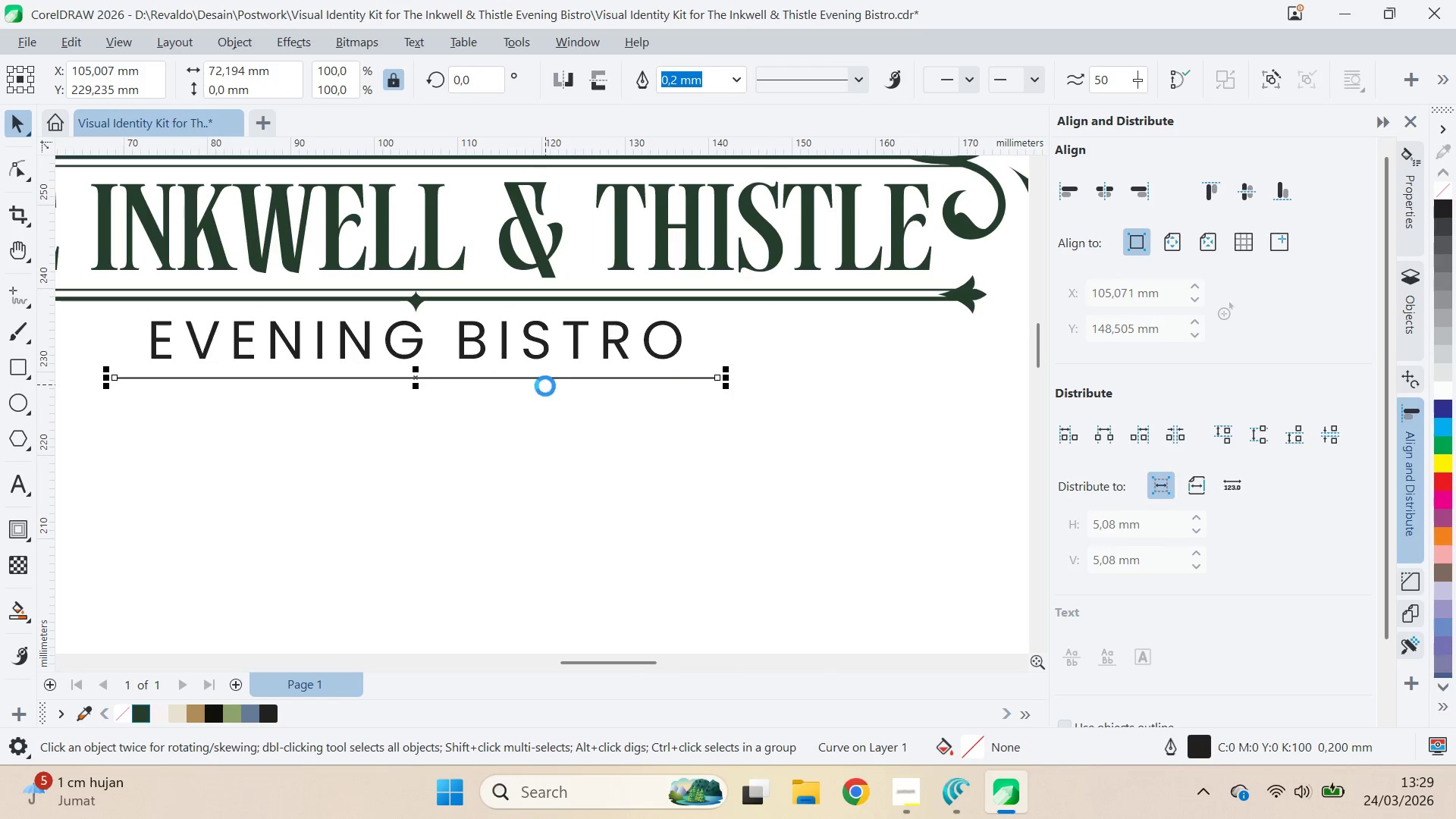 
key(ArrowUp)
 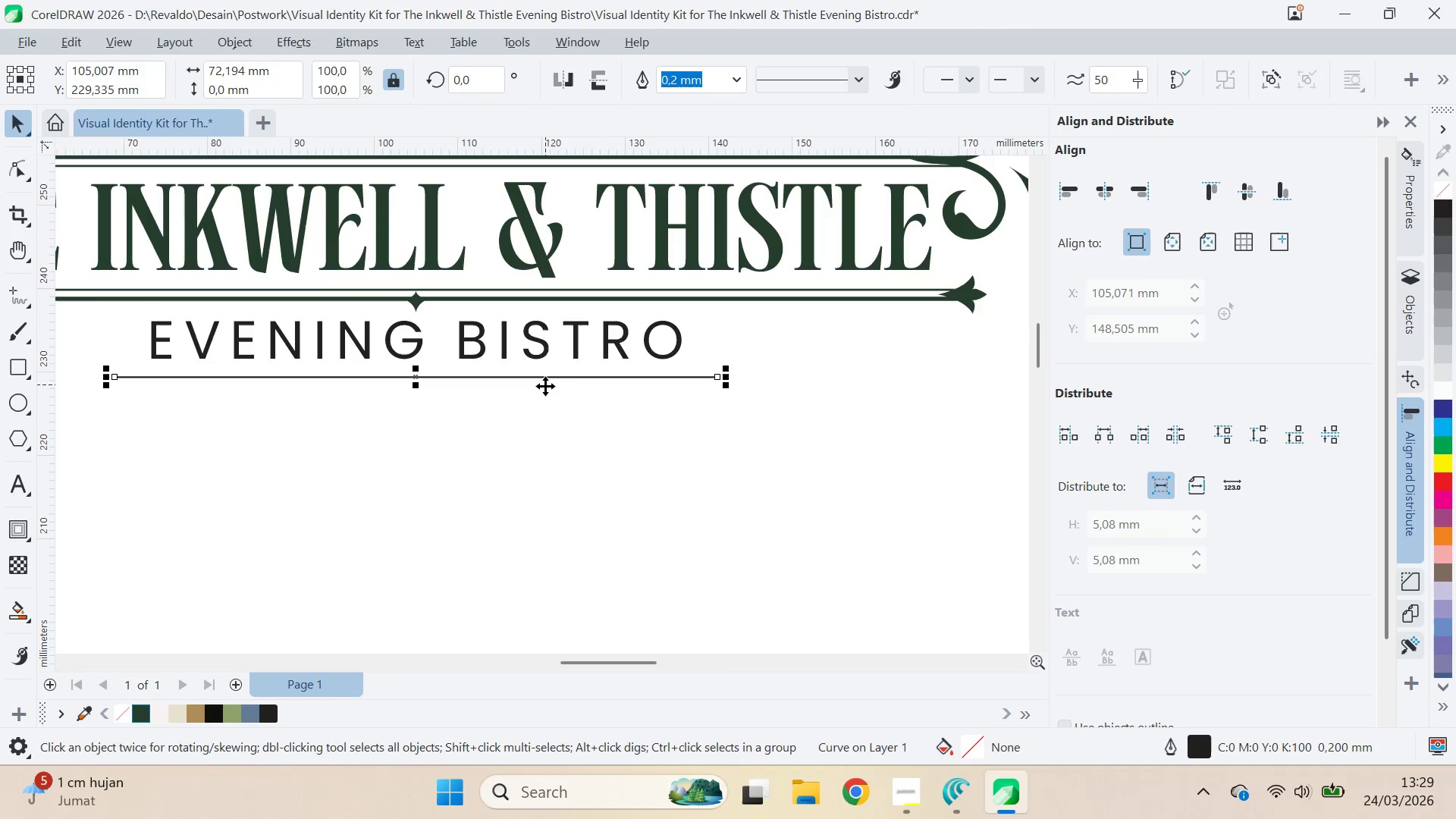 
key(ArrowDown)
 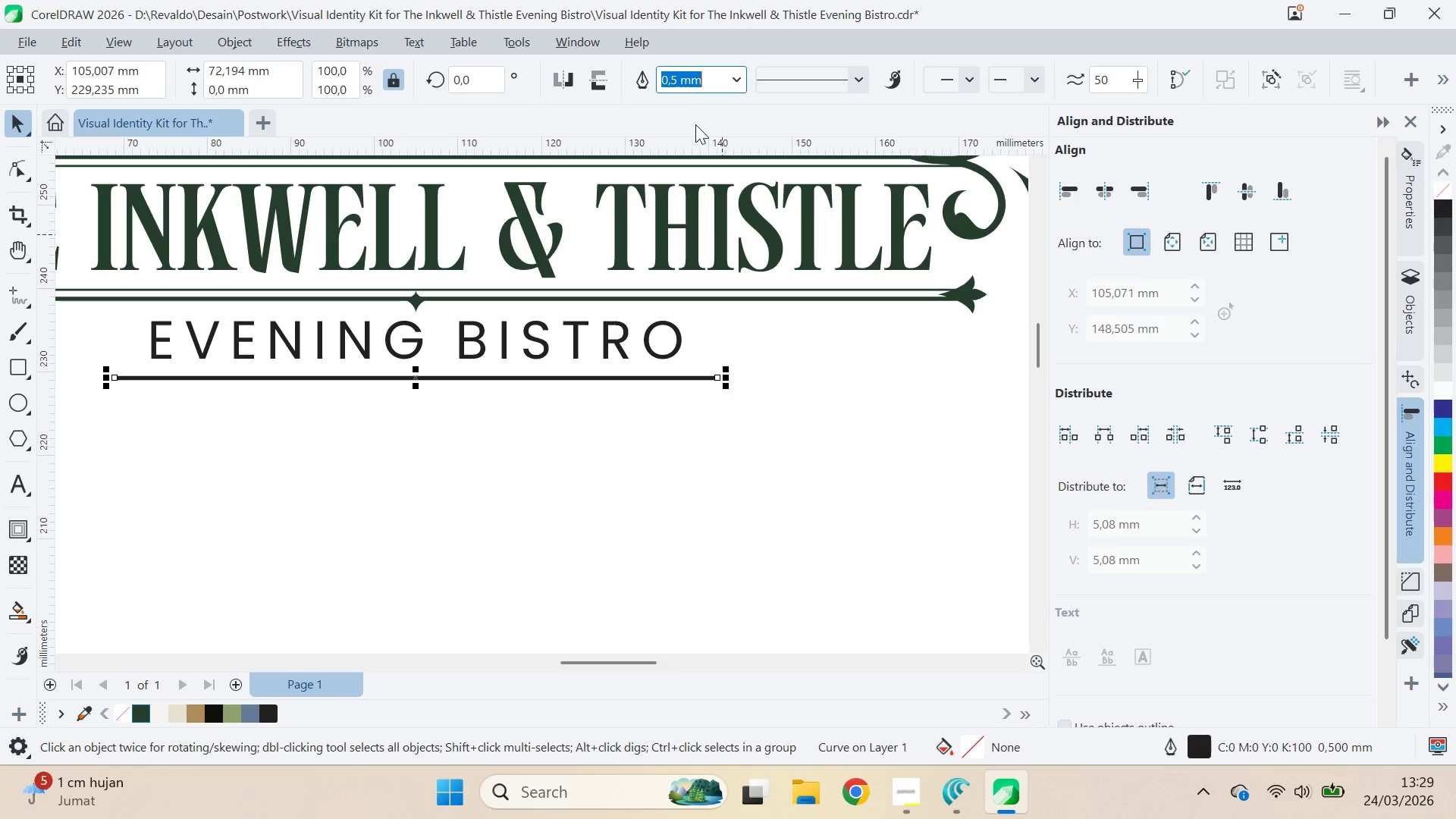 
left_click([722, 227])
 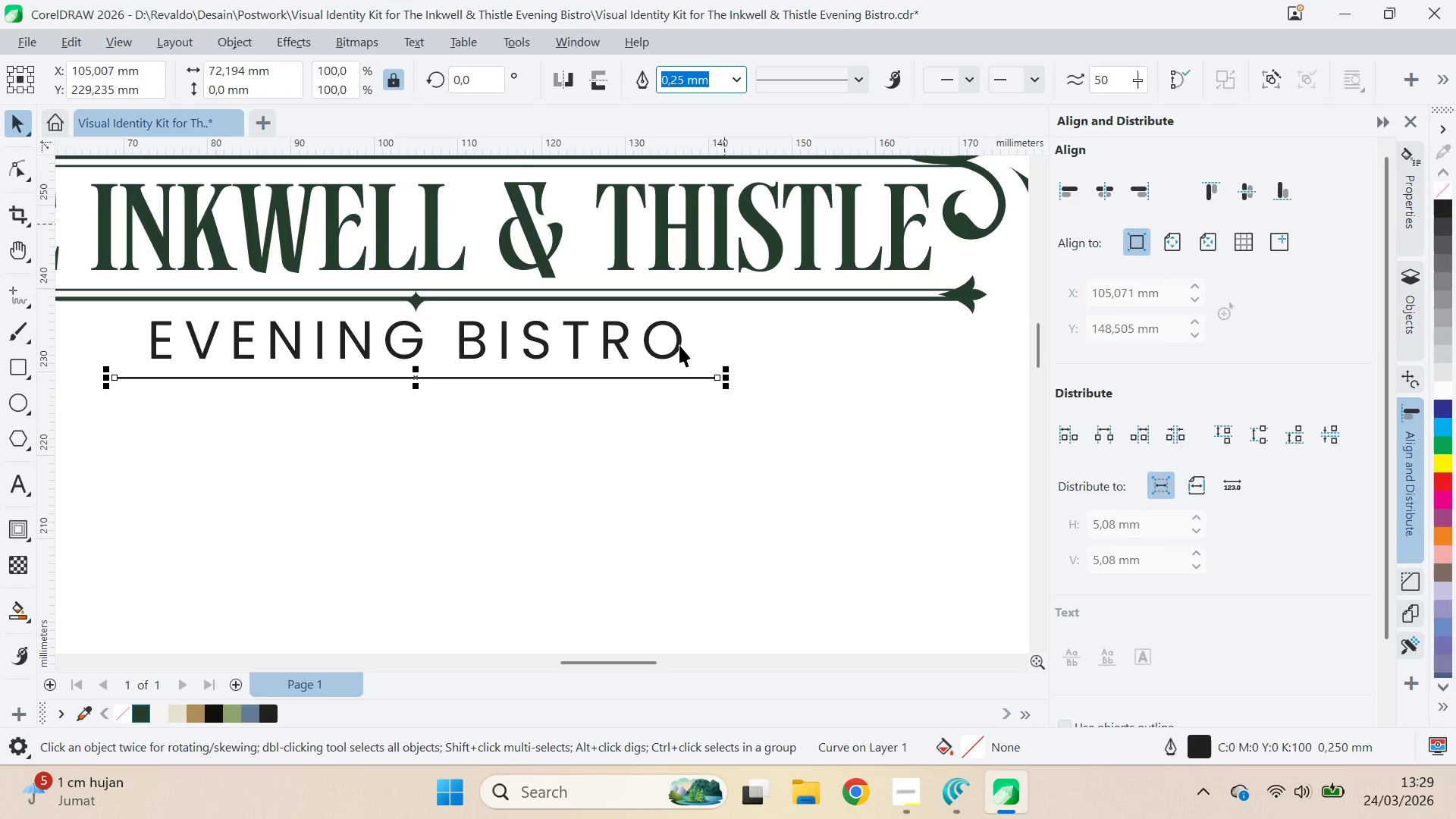 
scroll: coordinate [689, 363], scroll_direction: down, amount: 9.0
 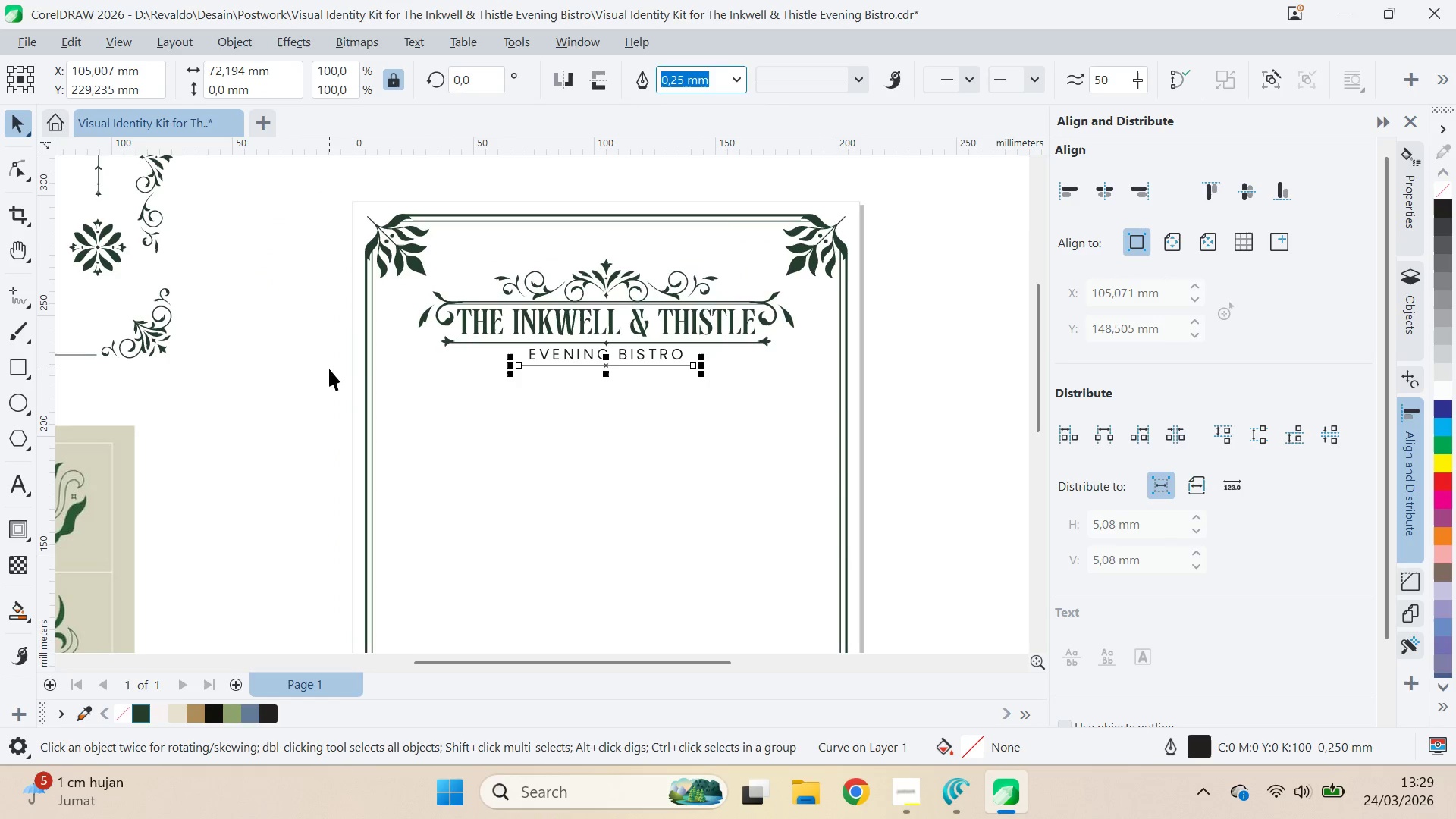 
type(QQ)
 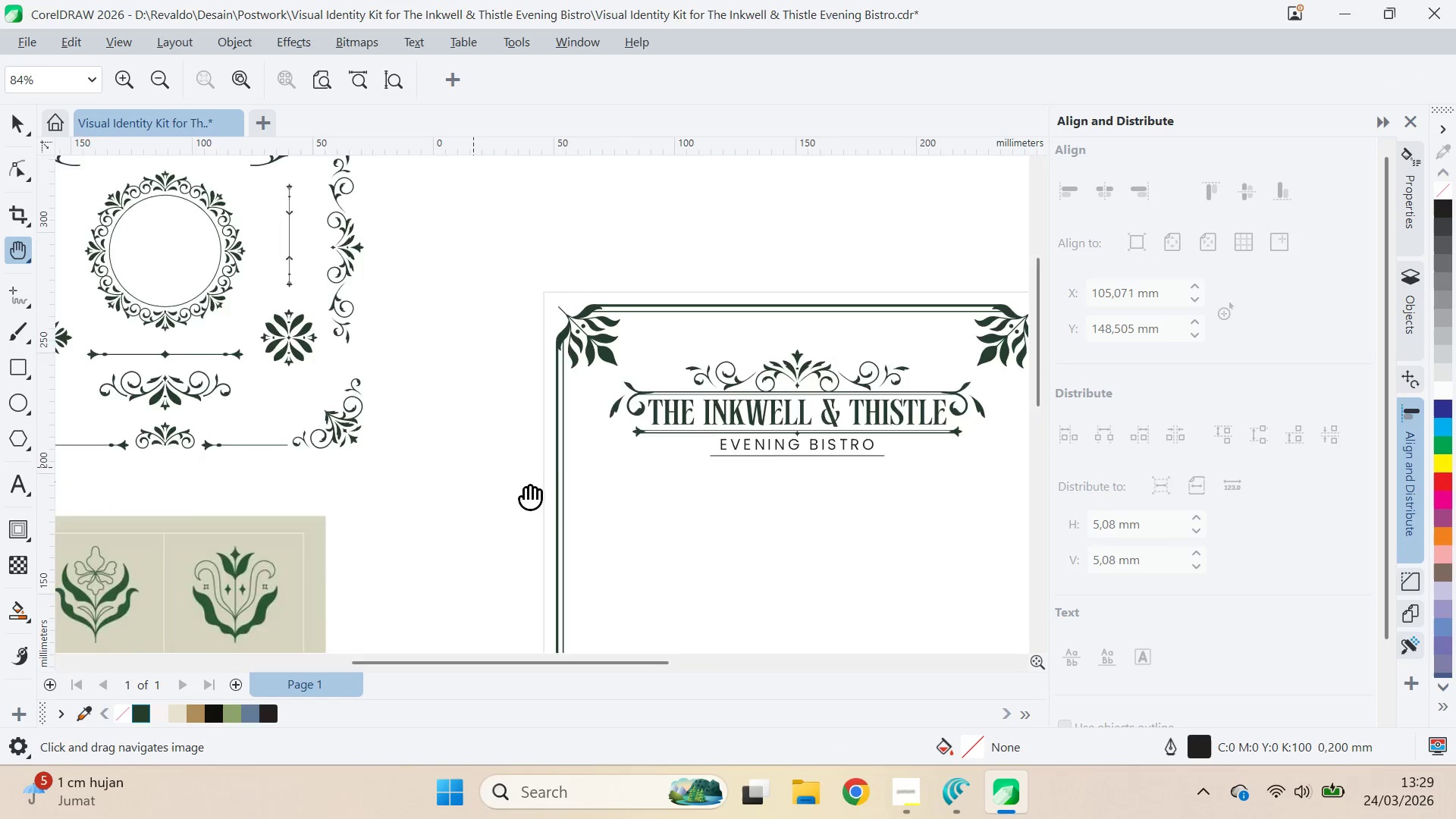 
left_click_drag(start_coordinate=[265, 369], to_coordinate=[492, 503])
 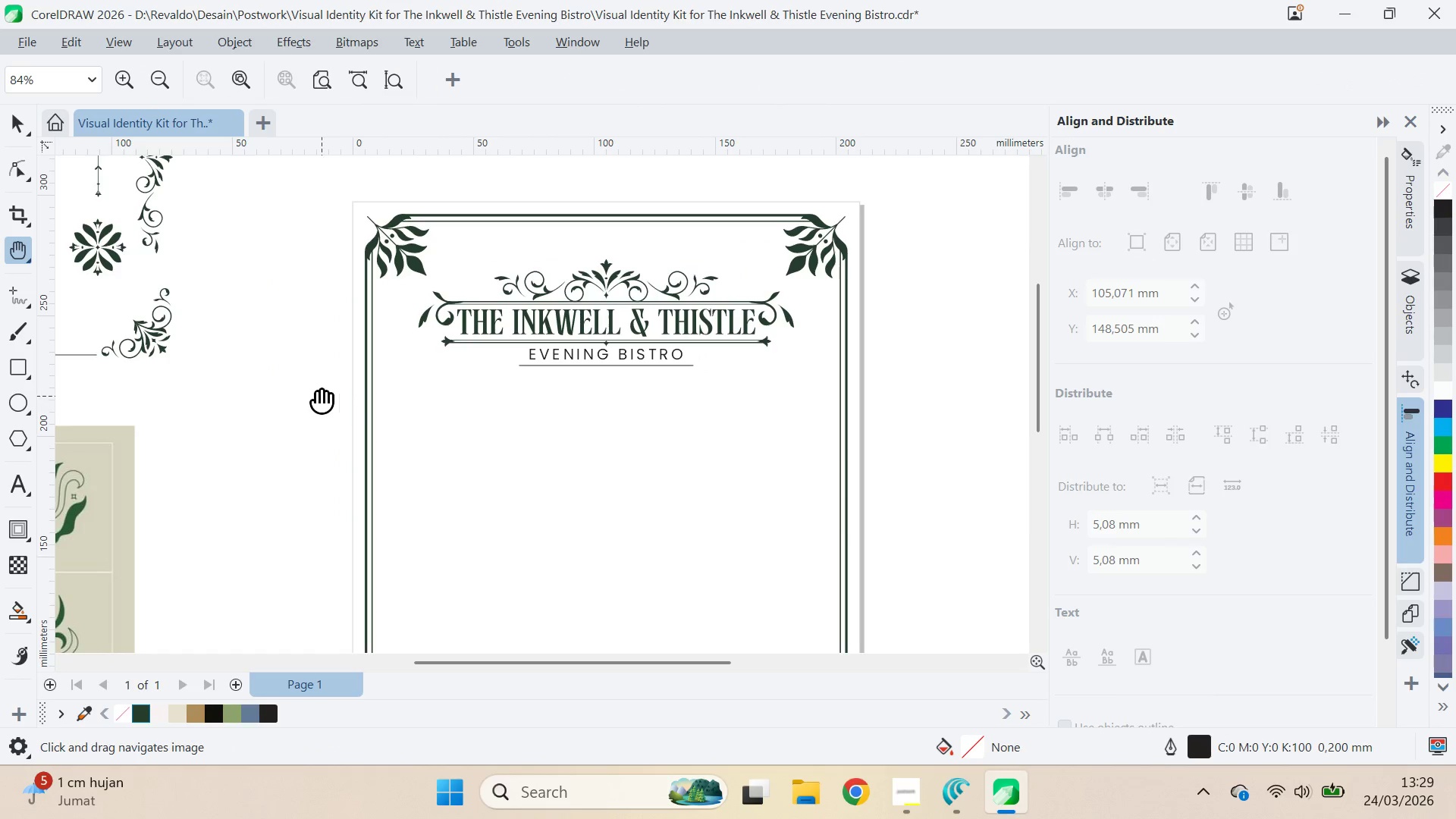 
left_click_drag(start_coordinate=[314, 391], to_coordinate=[686, 532])
 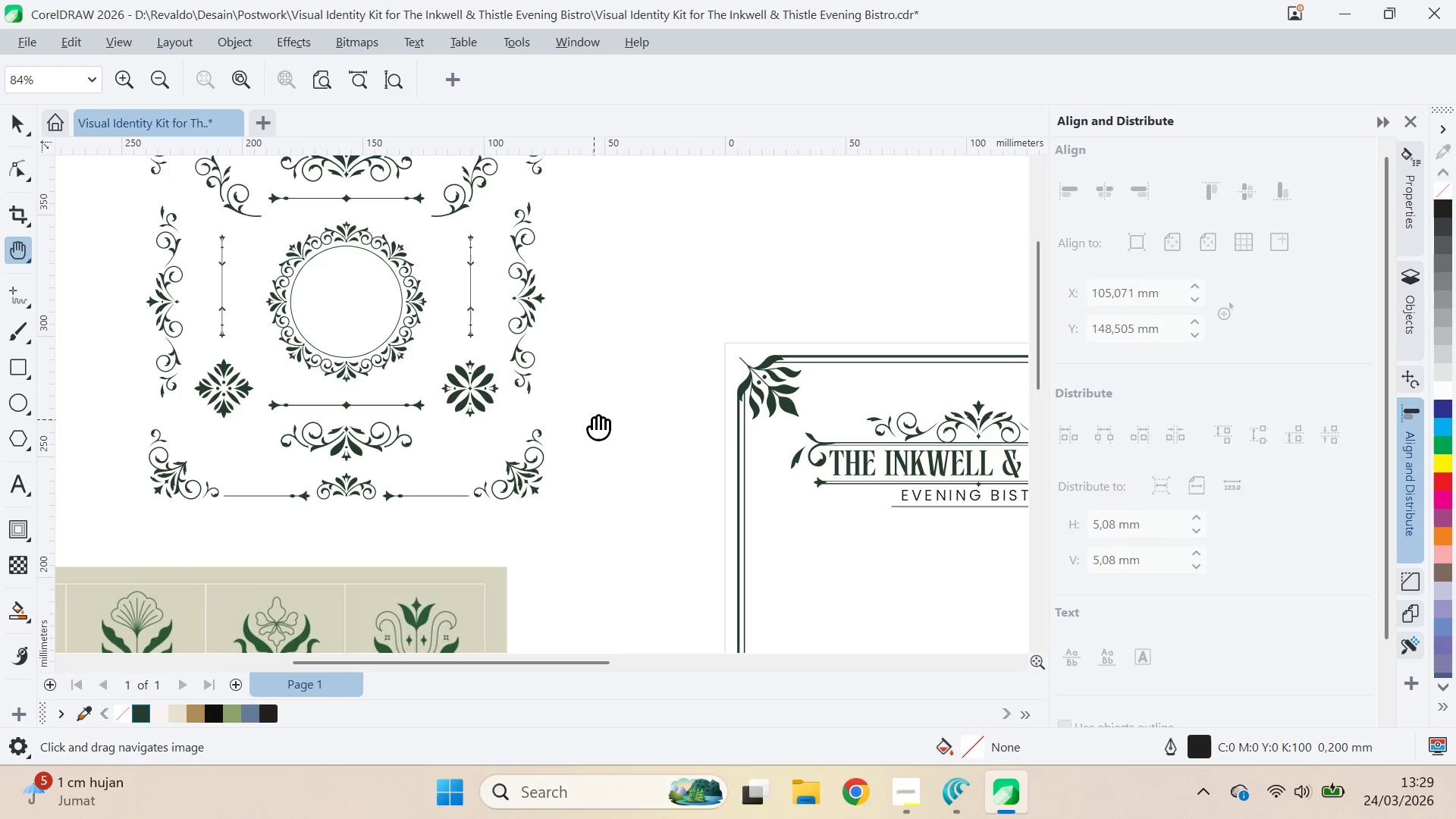 
left_click_drag(start_coordinate=[595, 402], to_coordinate=[560, 477])
 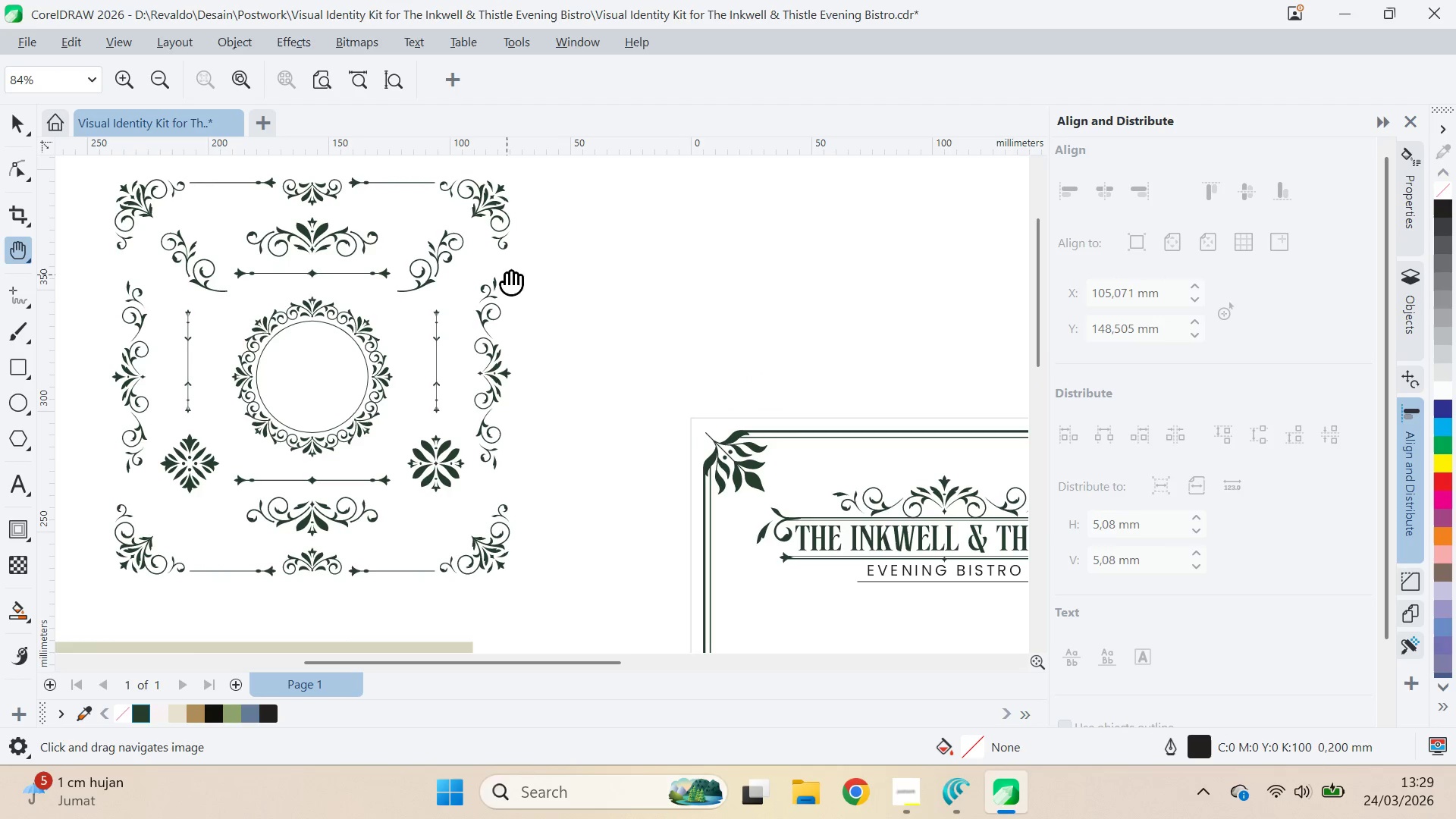 
key(V)
 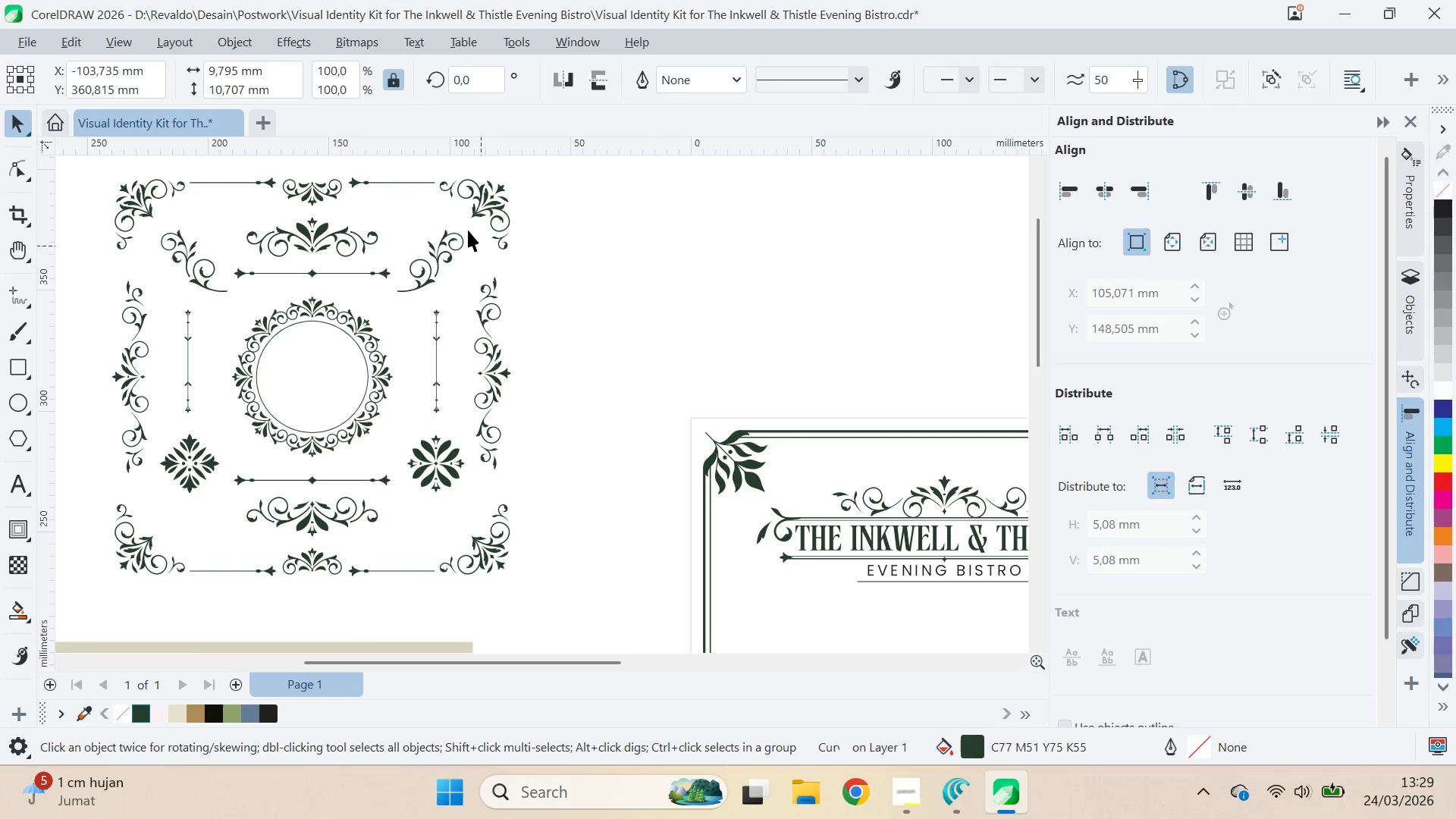 
left_click_drag(start_coordinate=[474, 218], to_coordinate=[481, 234])
 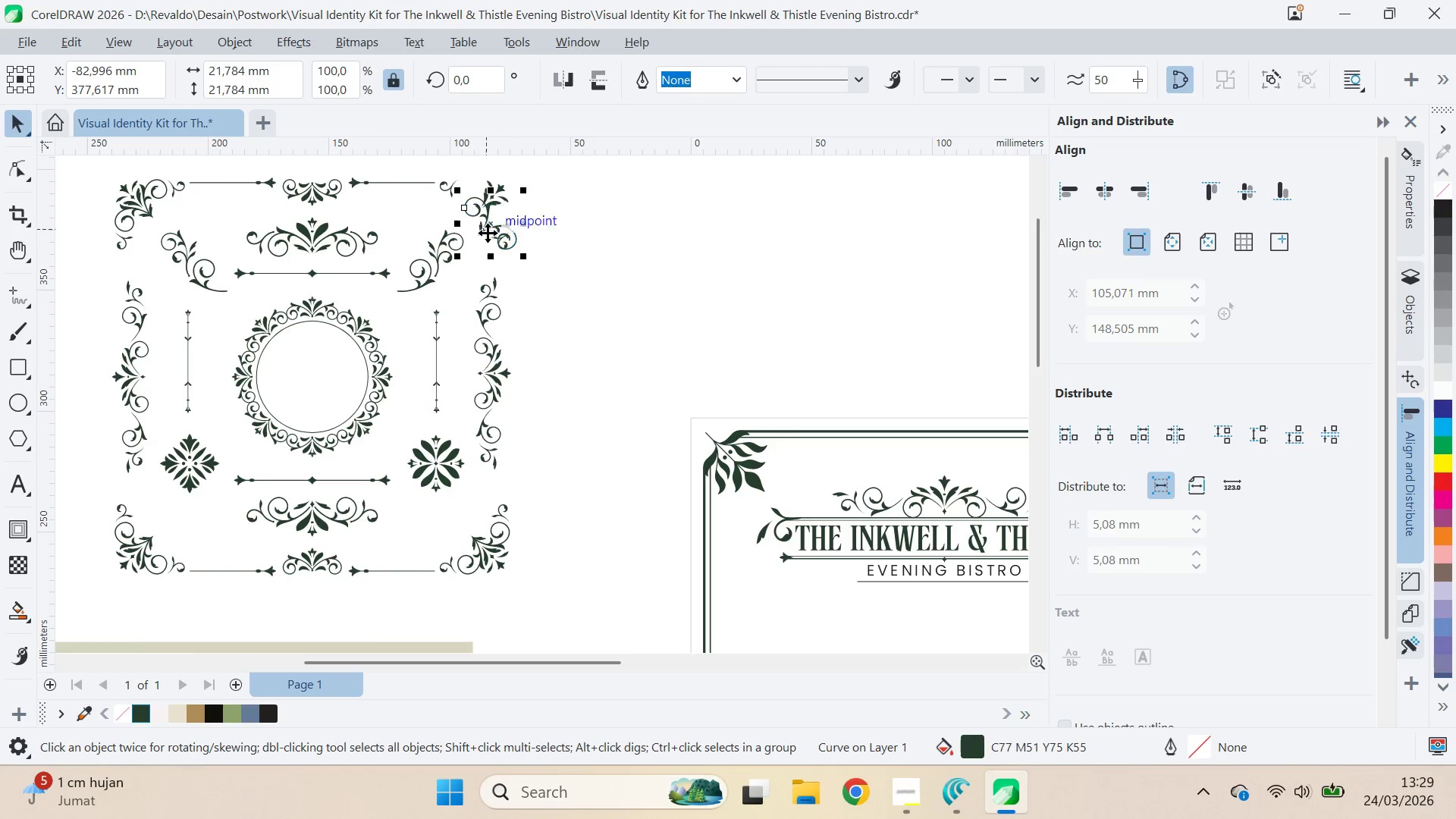 
key(Control+Z)
 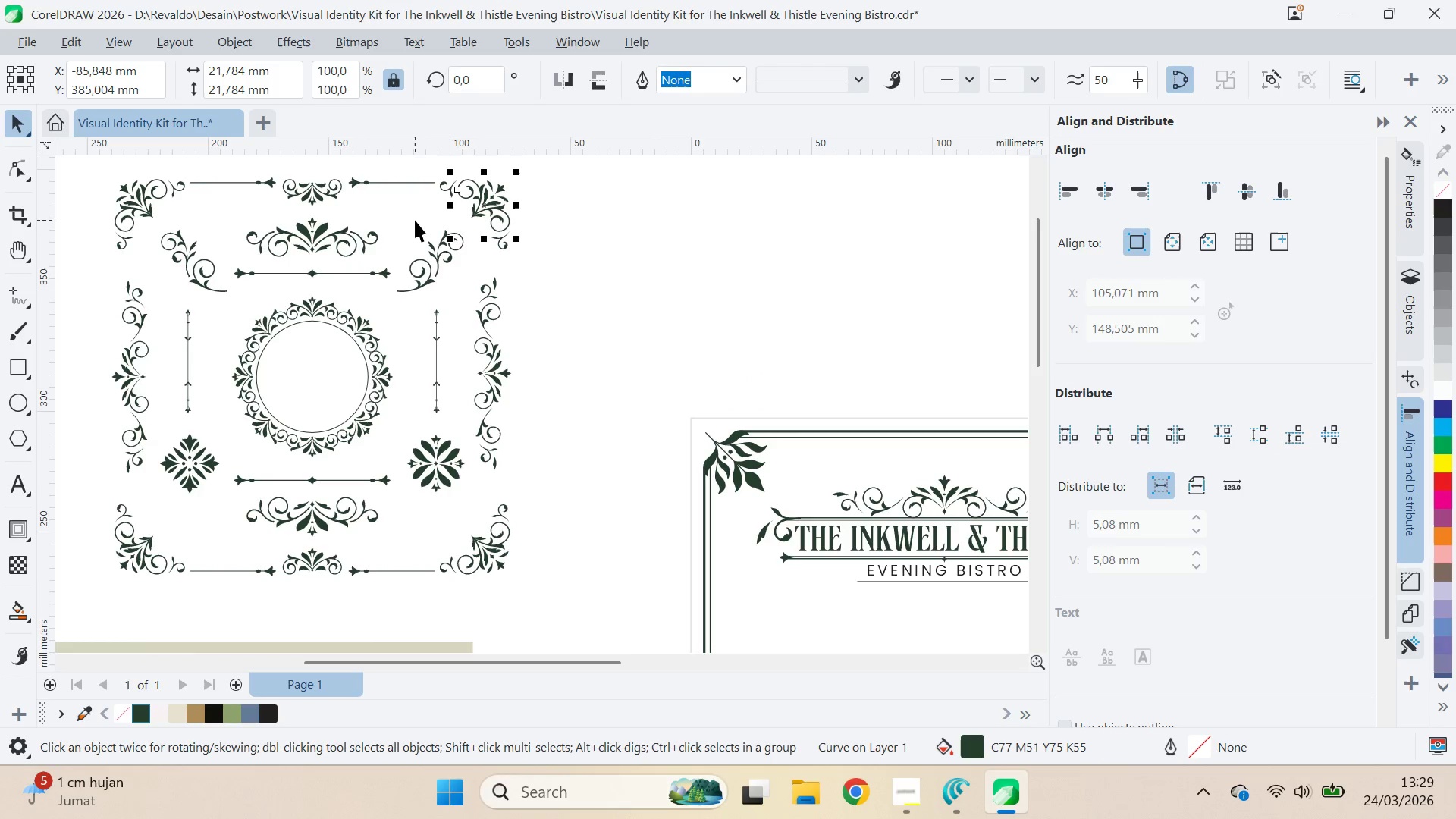 
left_click_drag(start_coordinate=[414, 220], to_coordinate=[482, 283])
 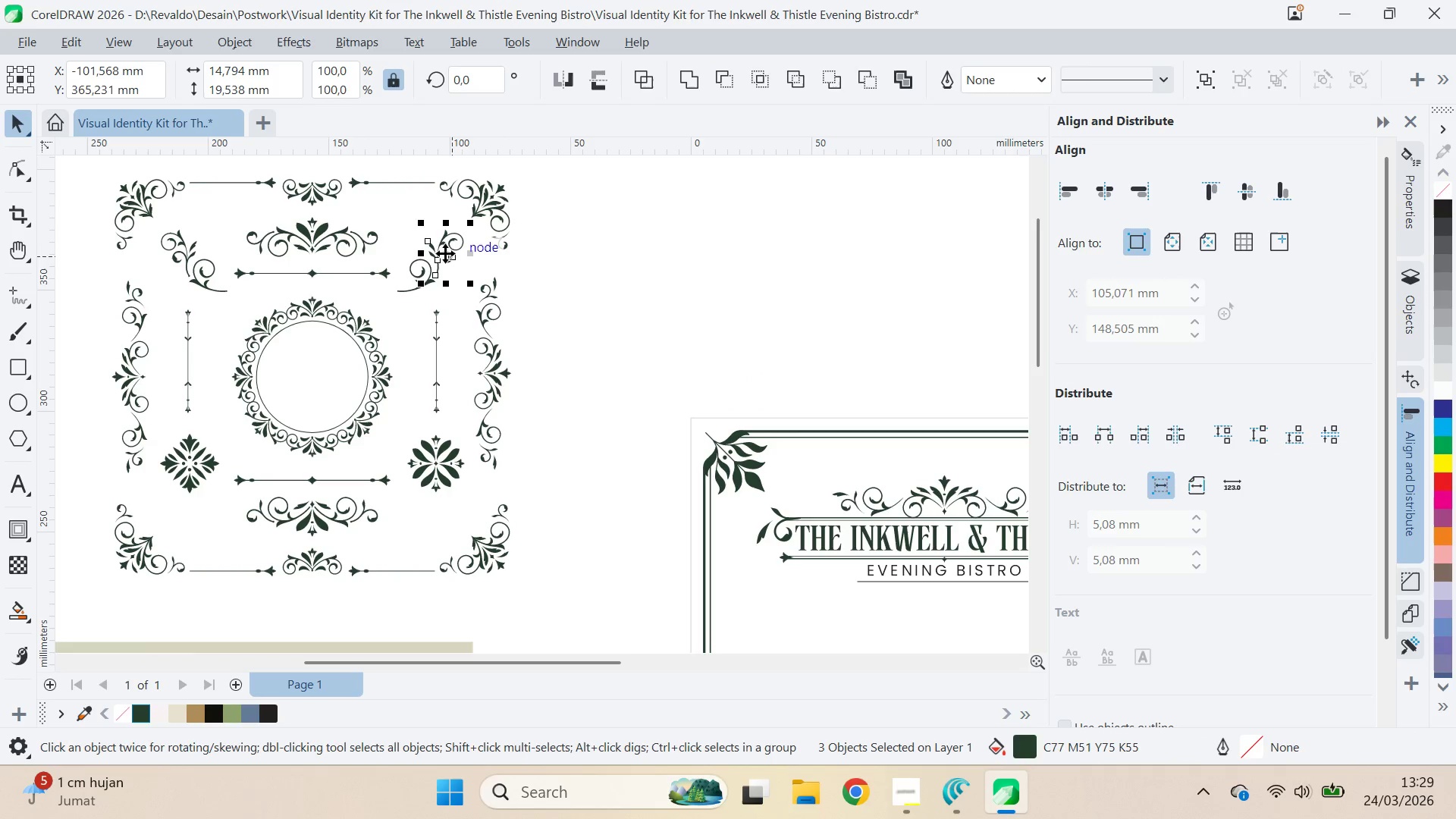 
left_click_drag(start_coordinate=[445, 253], to_coordinate=[820, 596])
 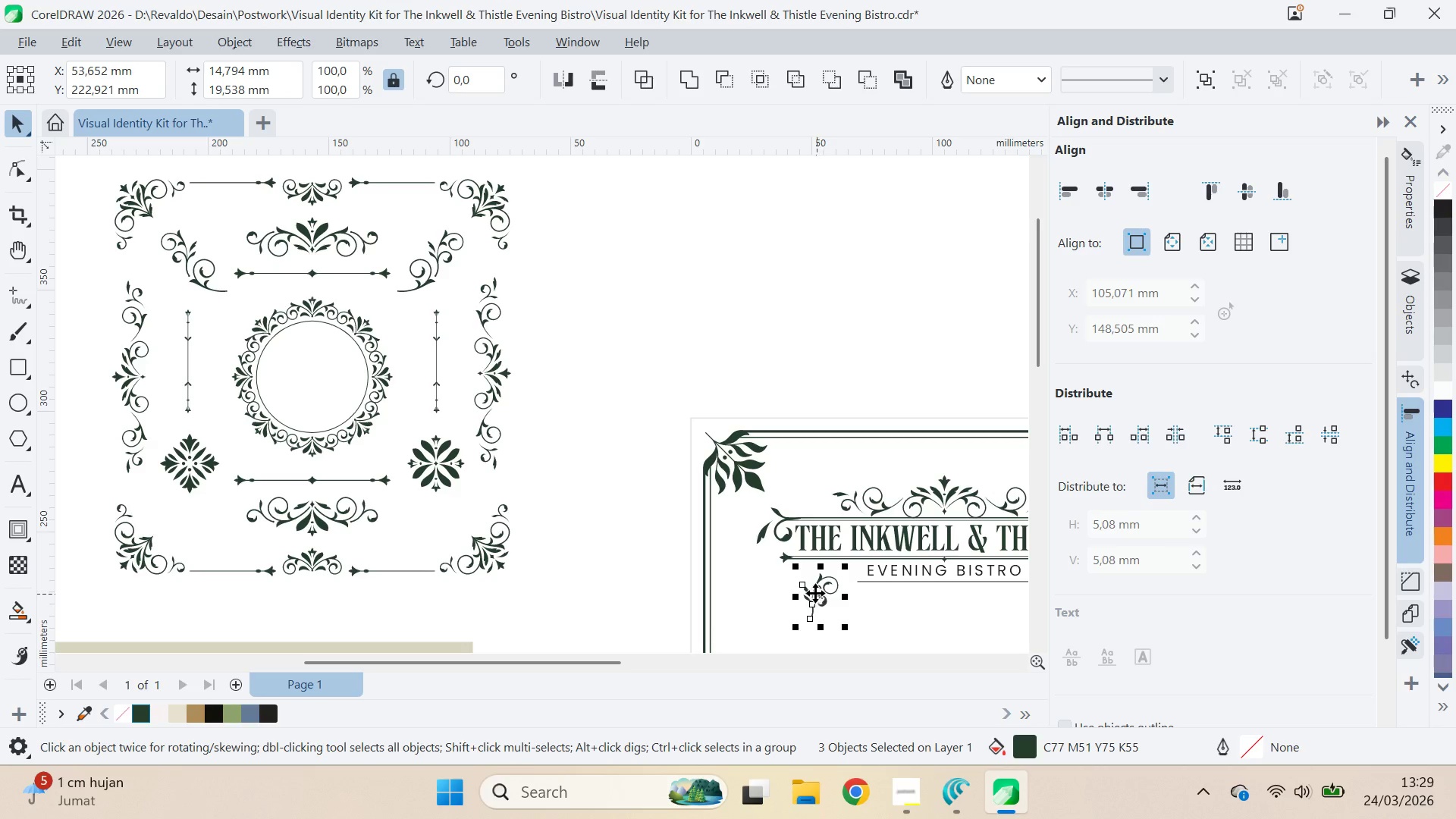 
key(Control+Z)
 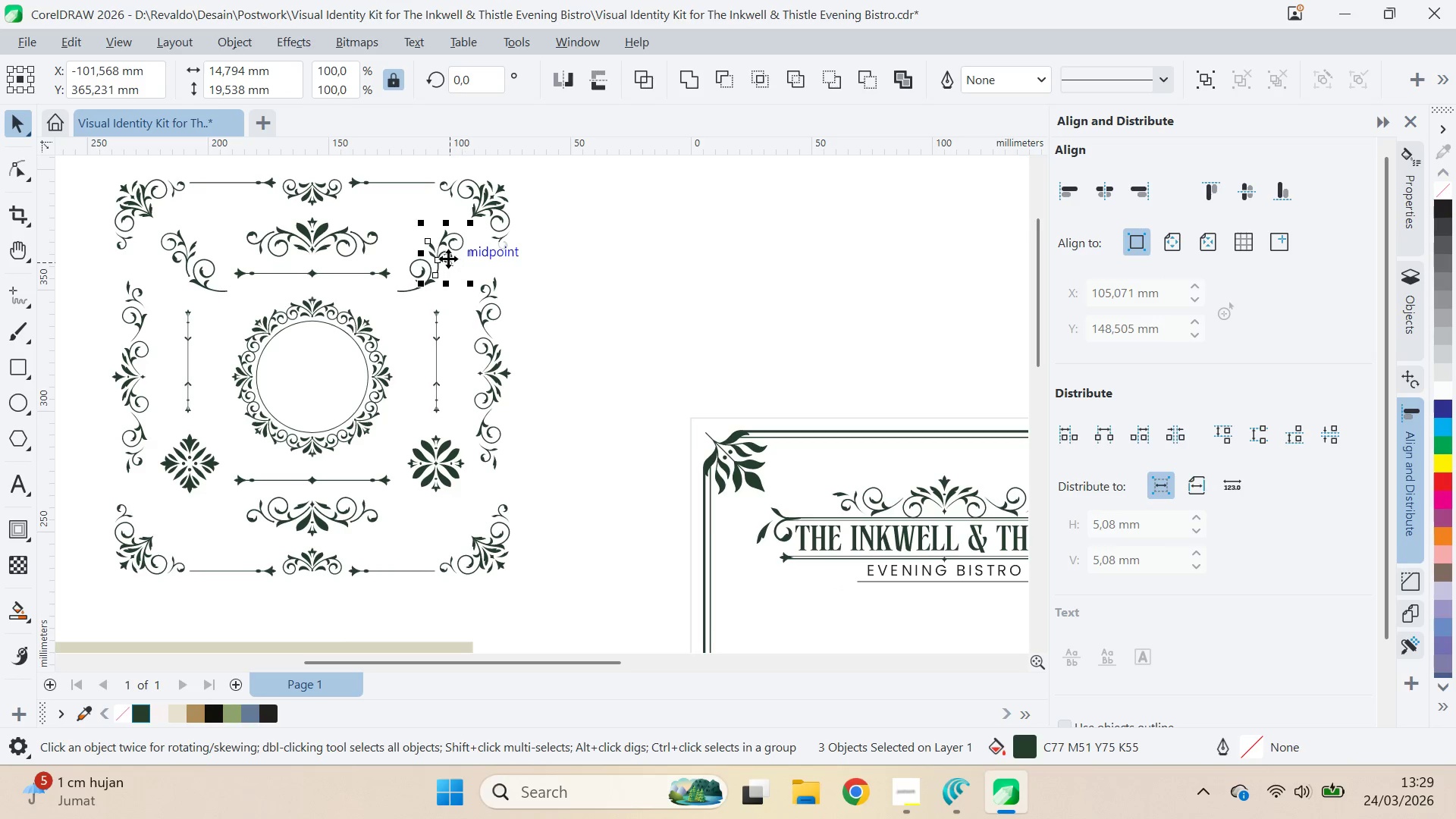 
left_click_drag(start_coordinate=[442, 255], to_coordinate=[561, 245])
 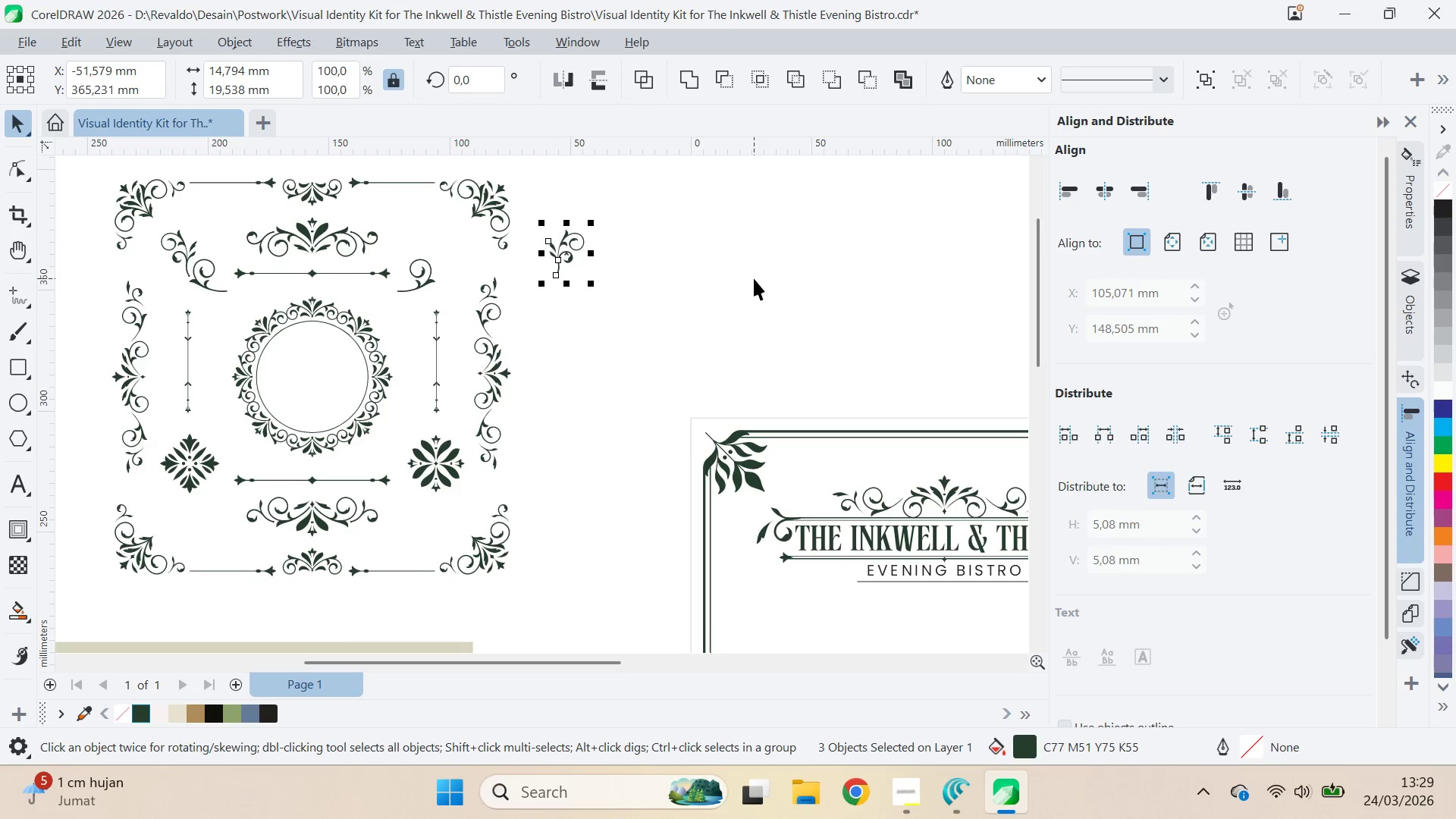 
hold_key(key=ShiftLeft, duration=0.72)
 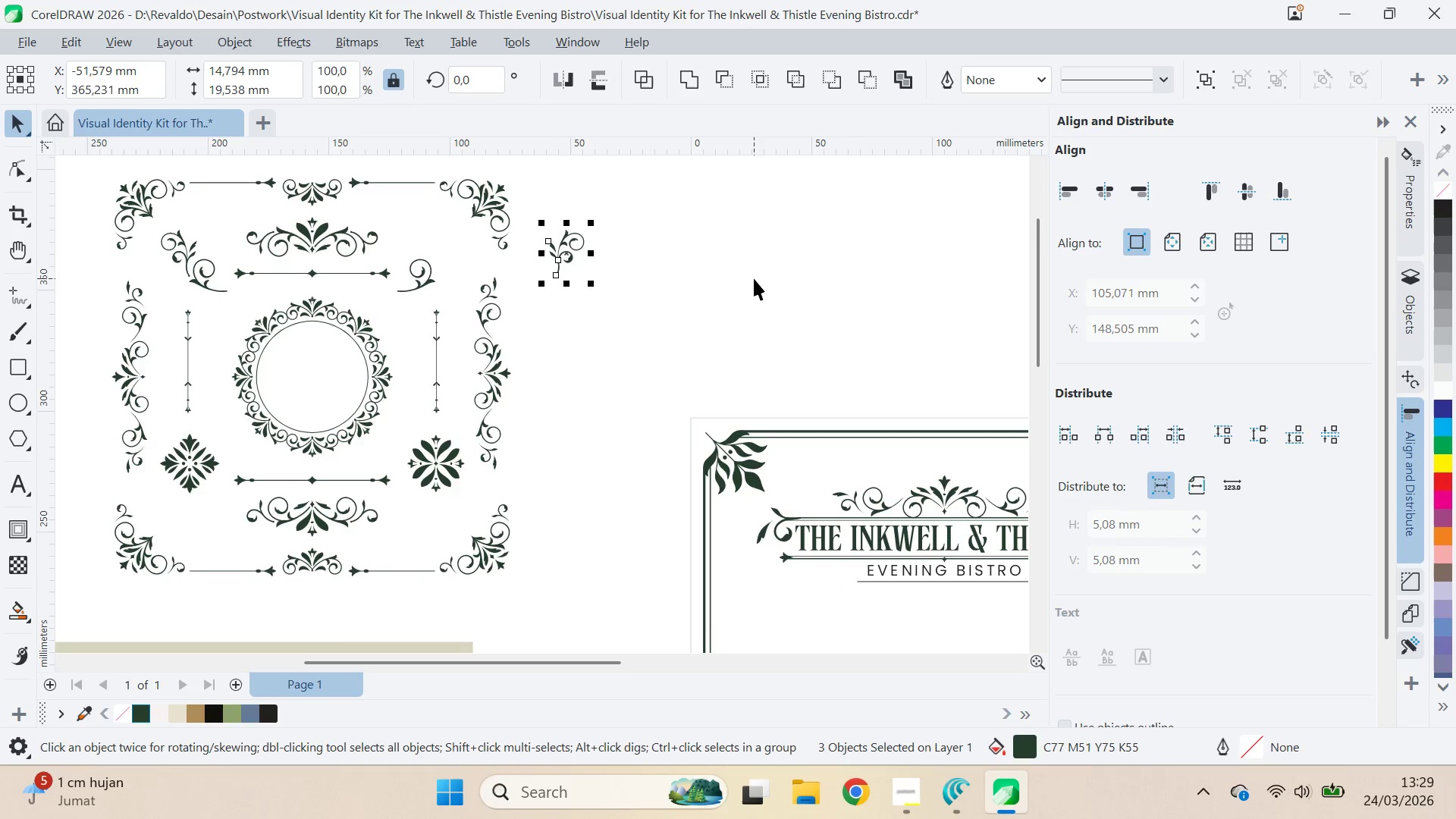 
key(Control+ControlLeft)
 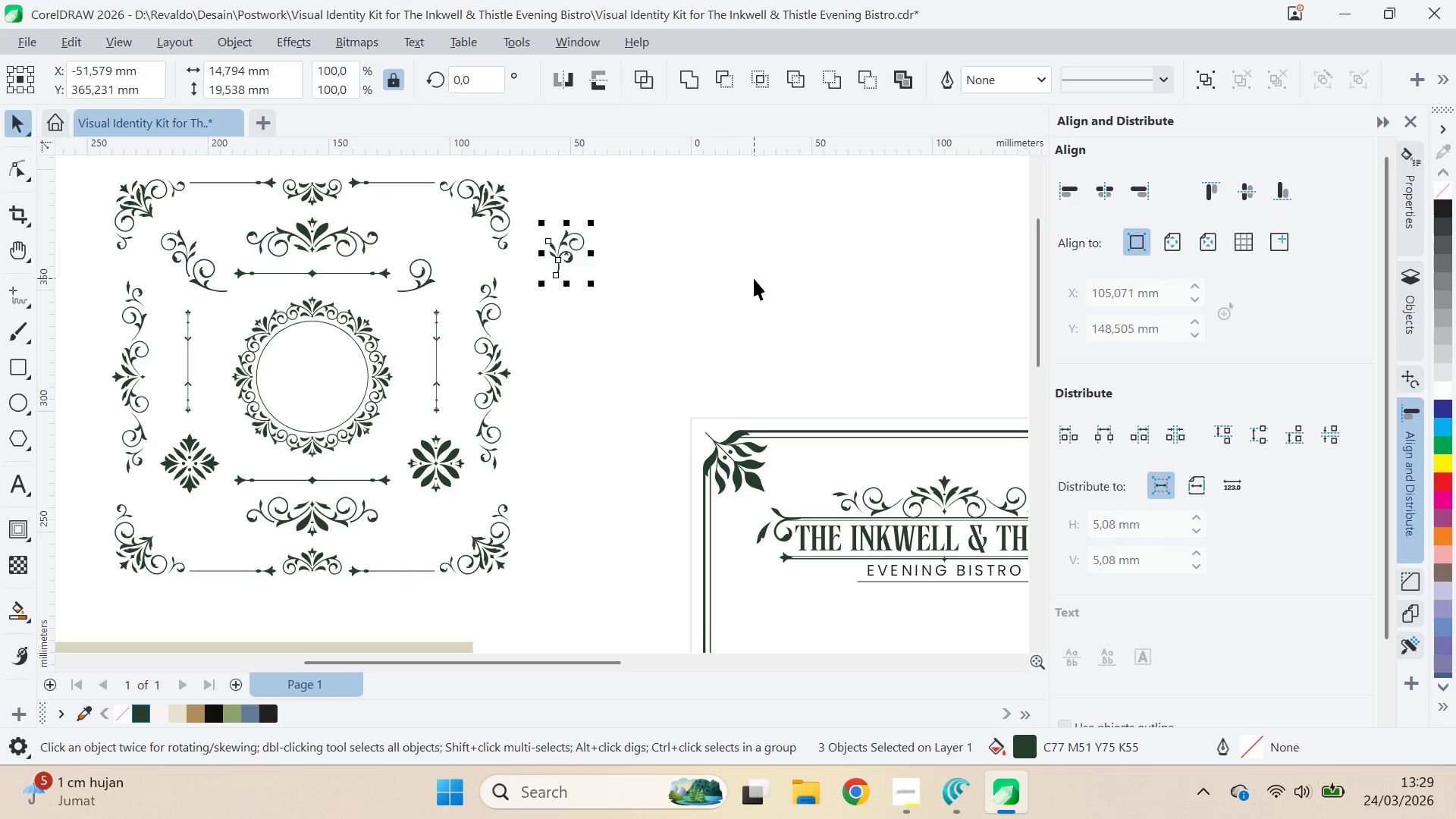 
key(Control+Z)
 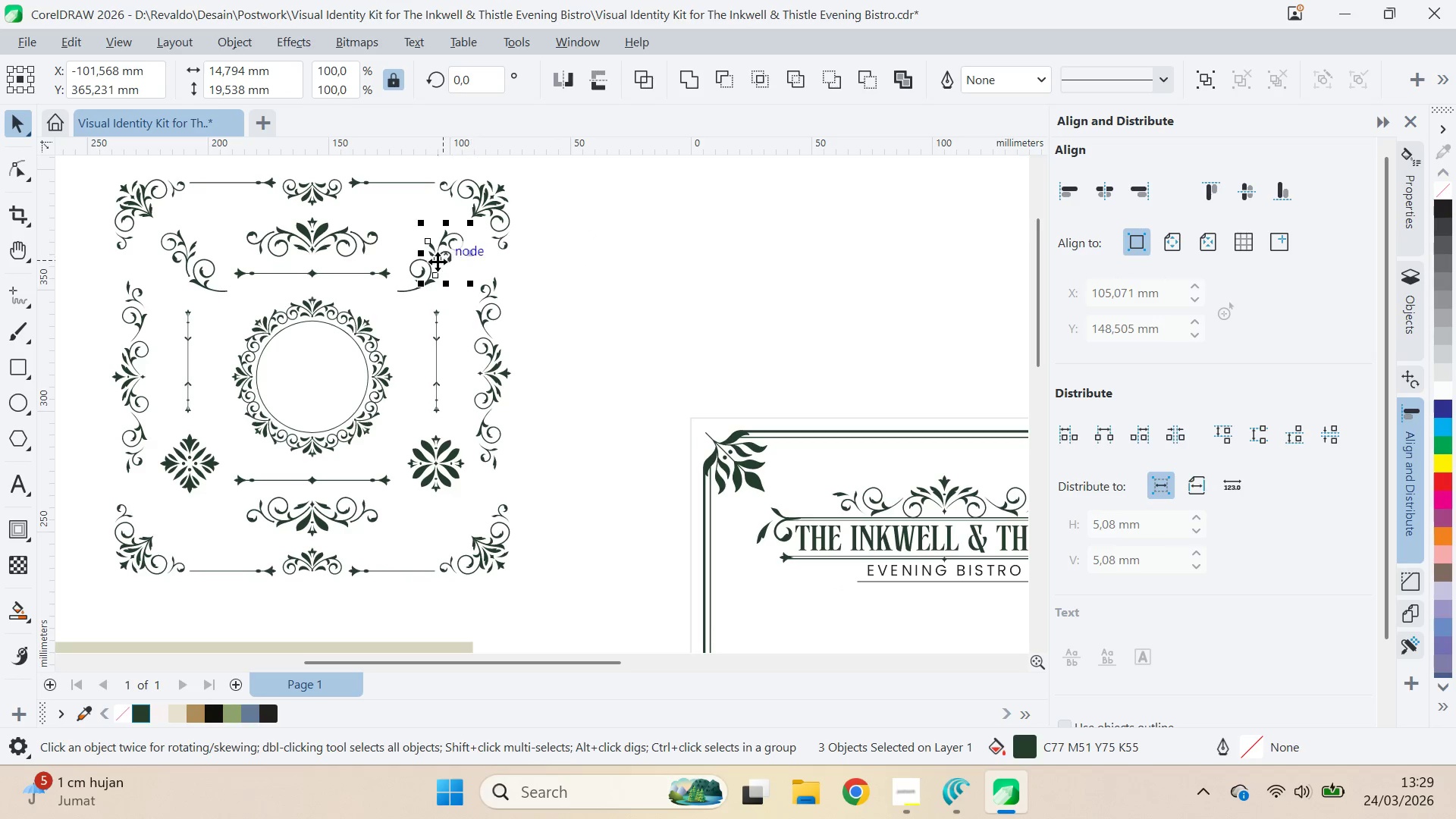 
left_click_drag(start_coordinate=[437, 262], to_coordinate=[640, 343])
 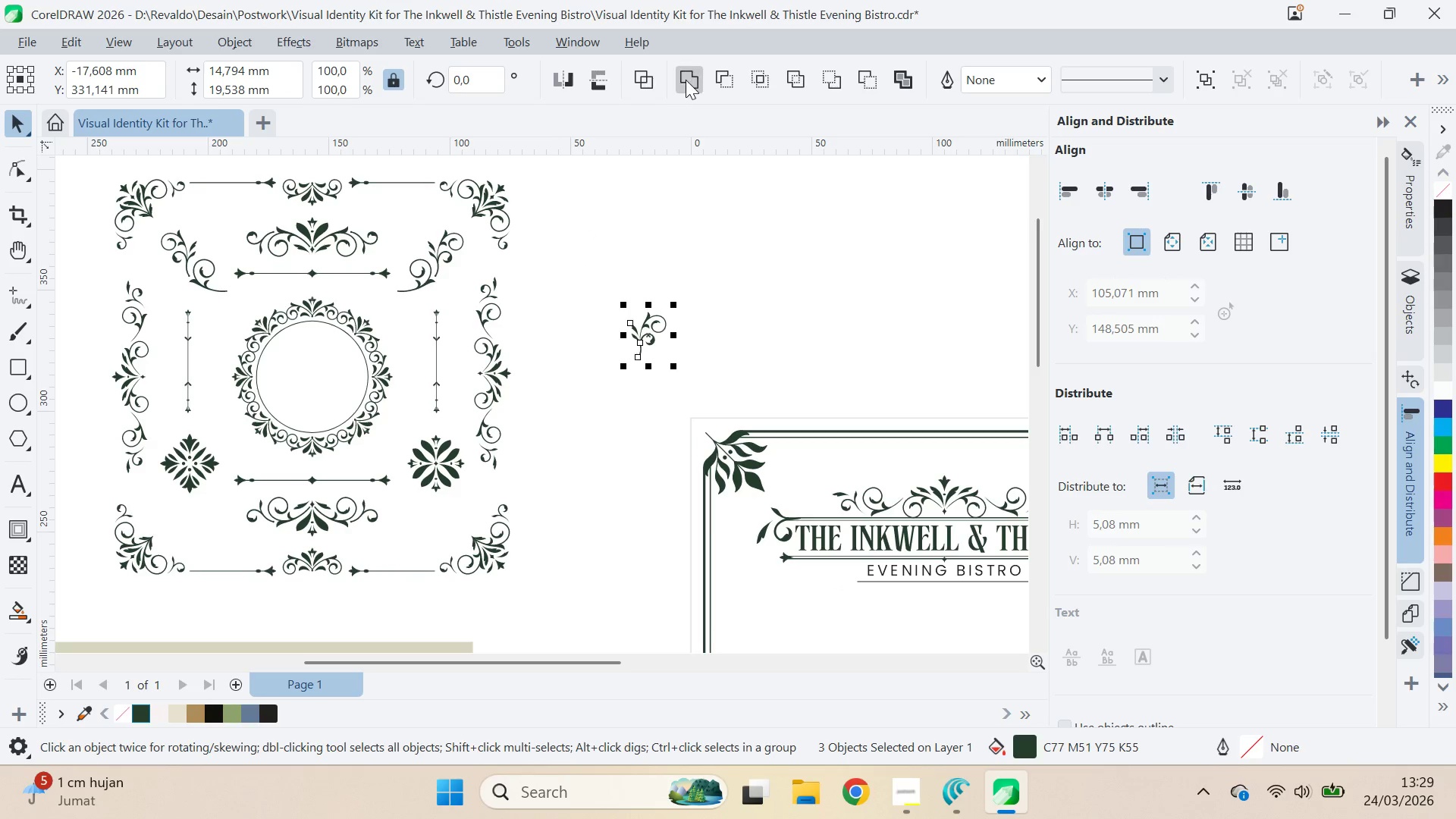 
left_click([640, 343])
 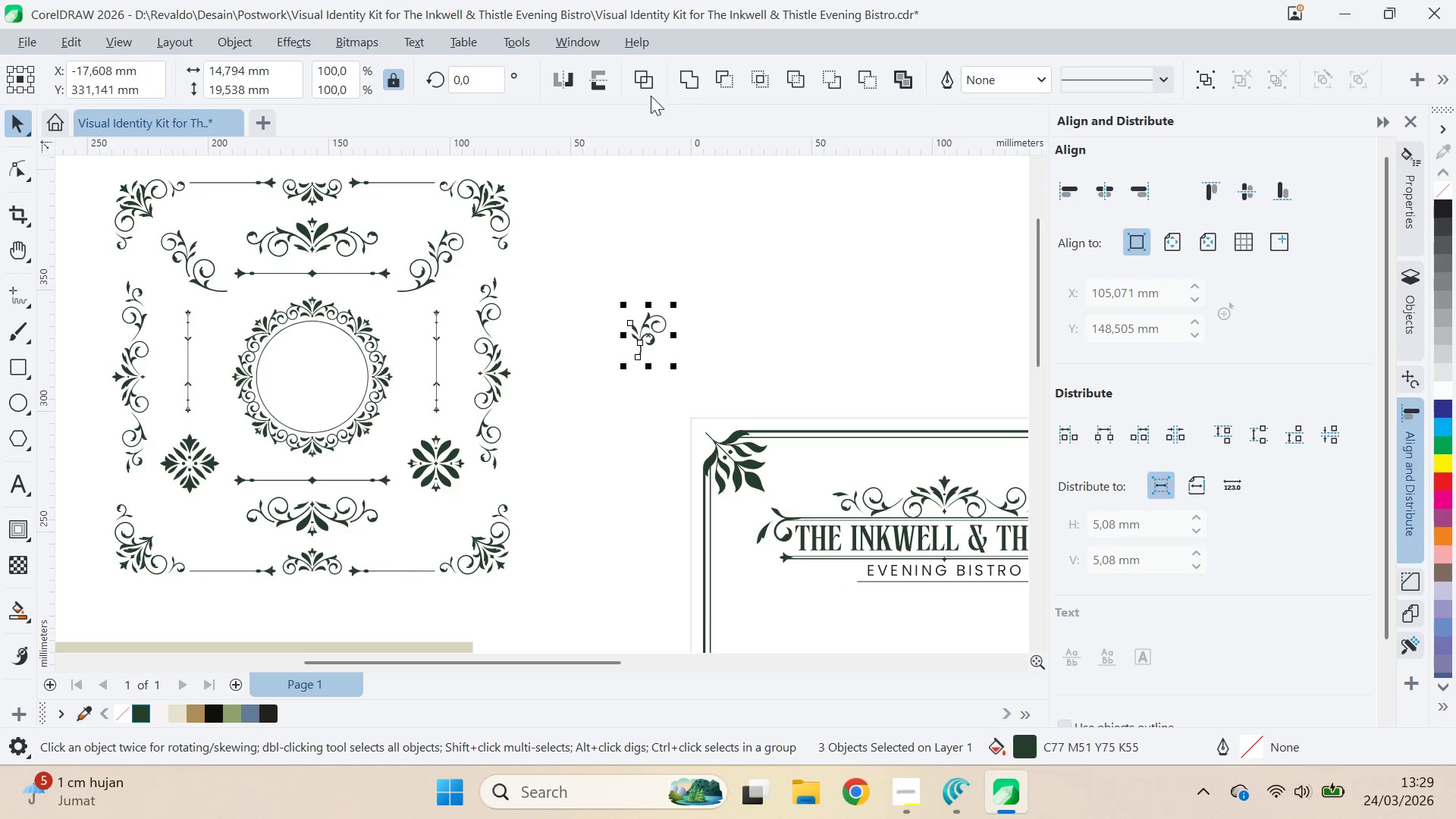 
right_click([640, 343])
 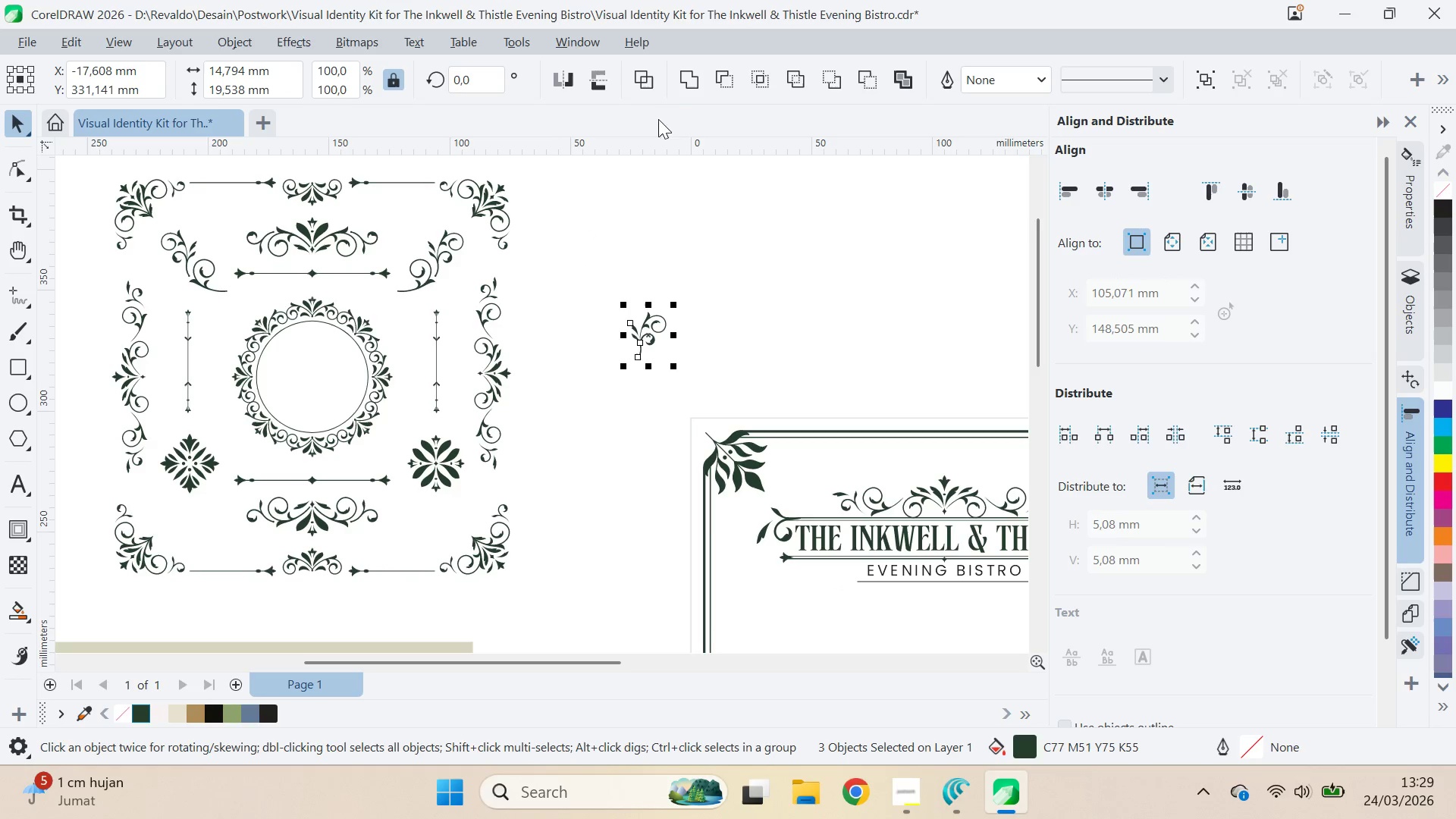 
left_click([687, 80])
 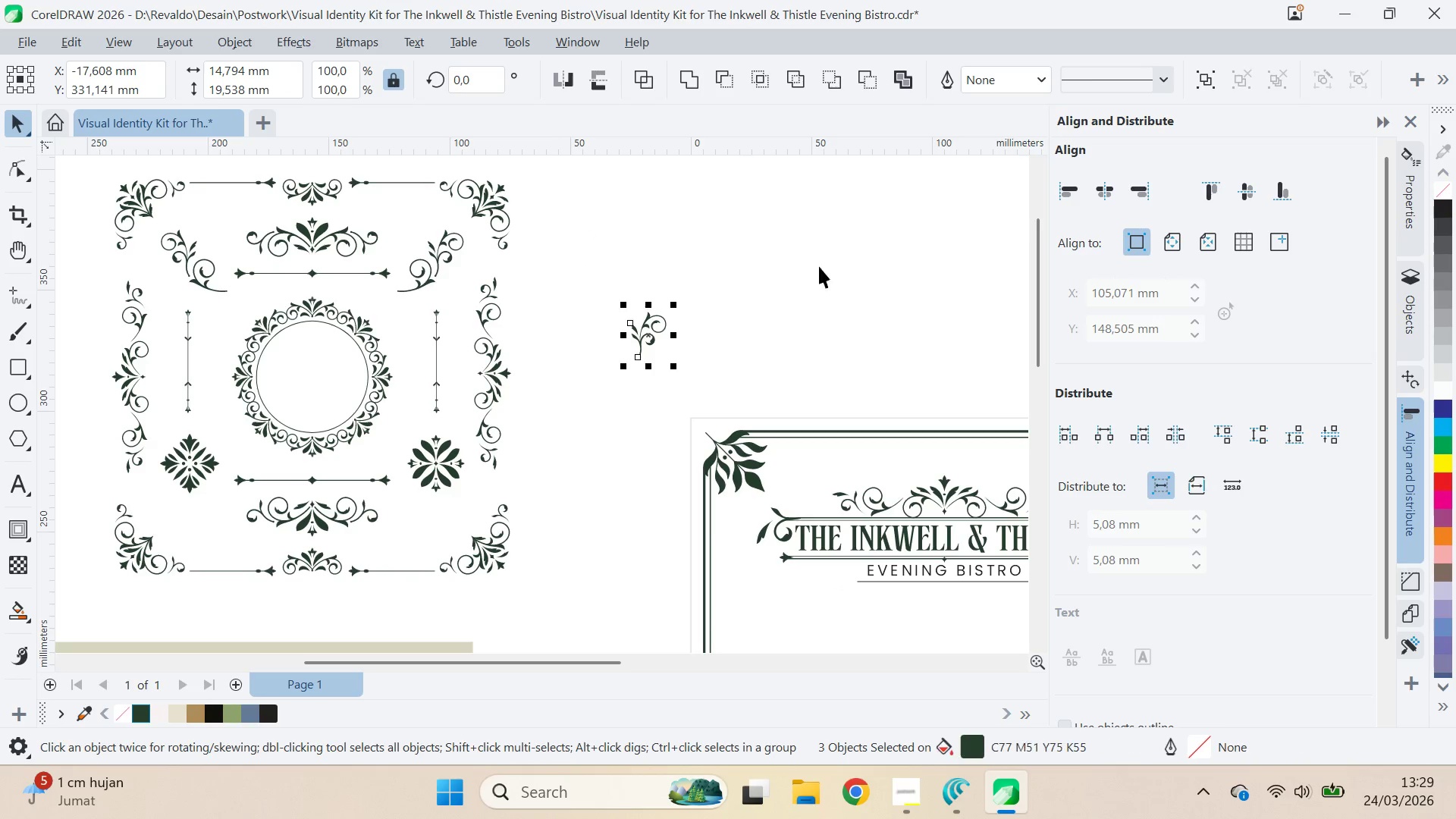 
type(QV)
 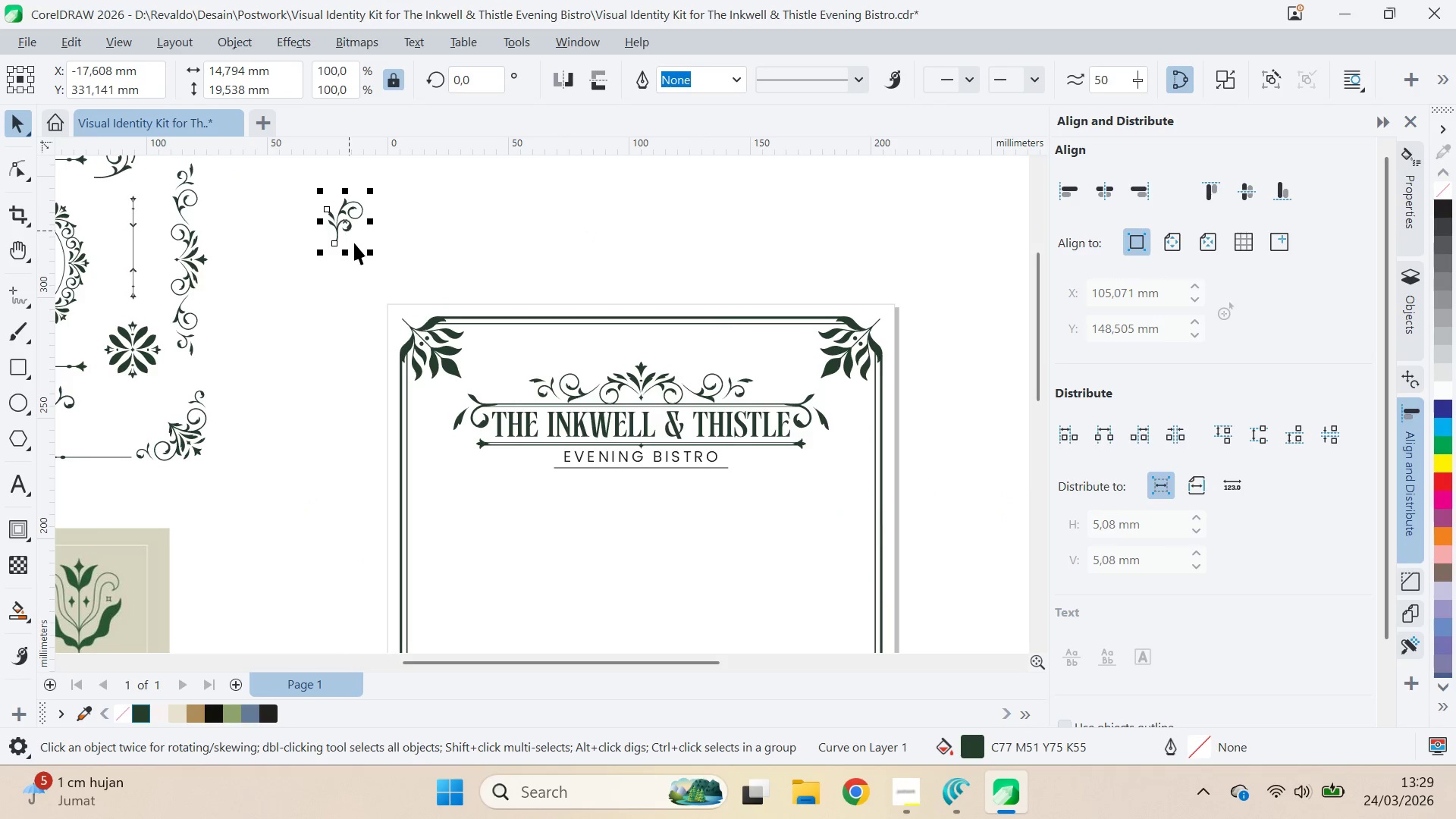 
left_click_drag(start_coordinate=[854, 321], to_coordinate=[551, 207])
 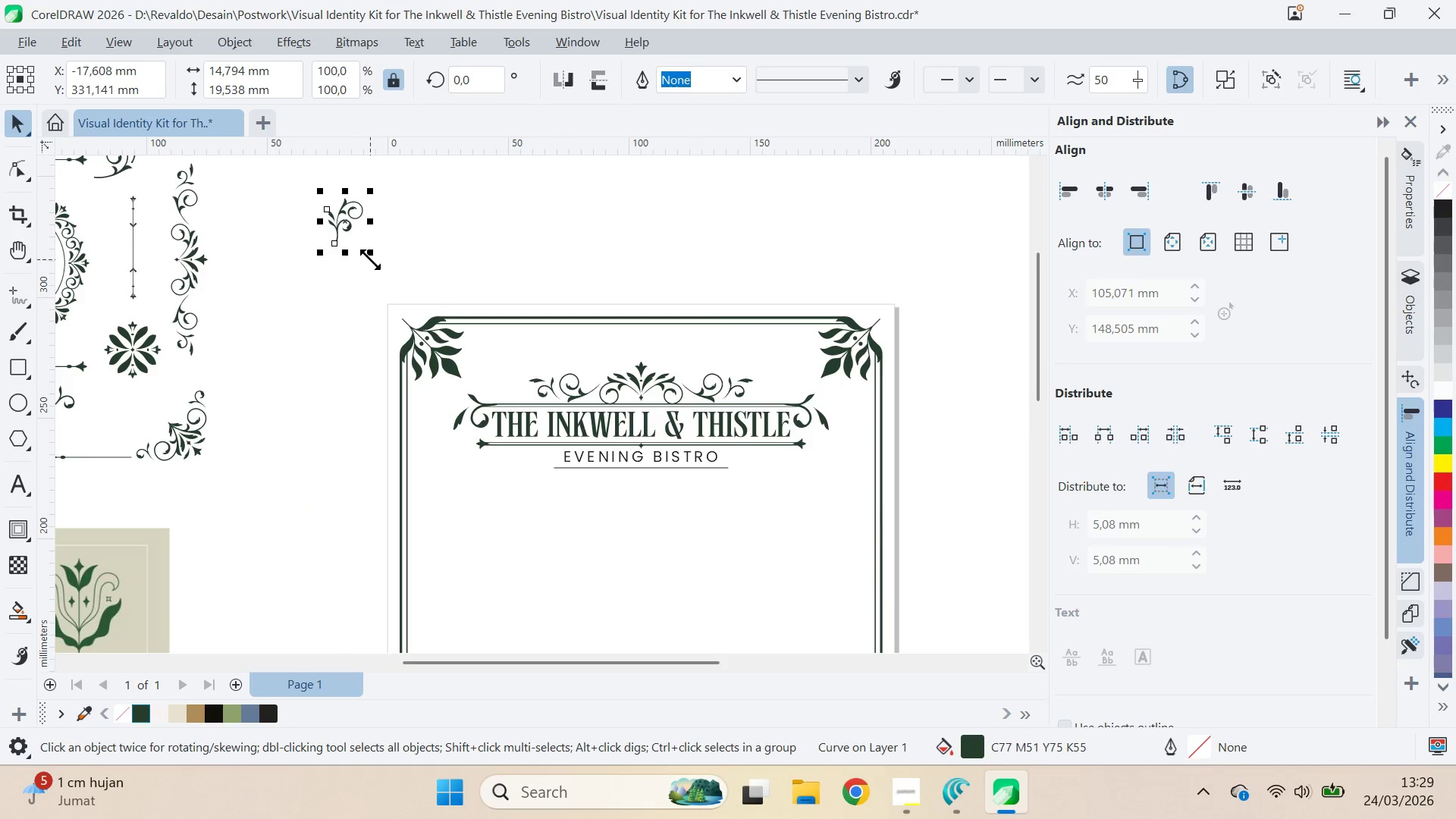 
left_click([350, 229])
 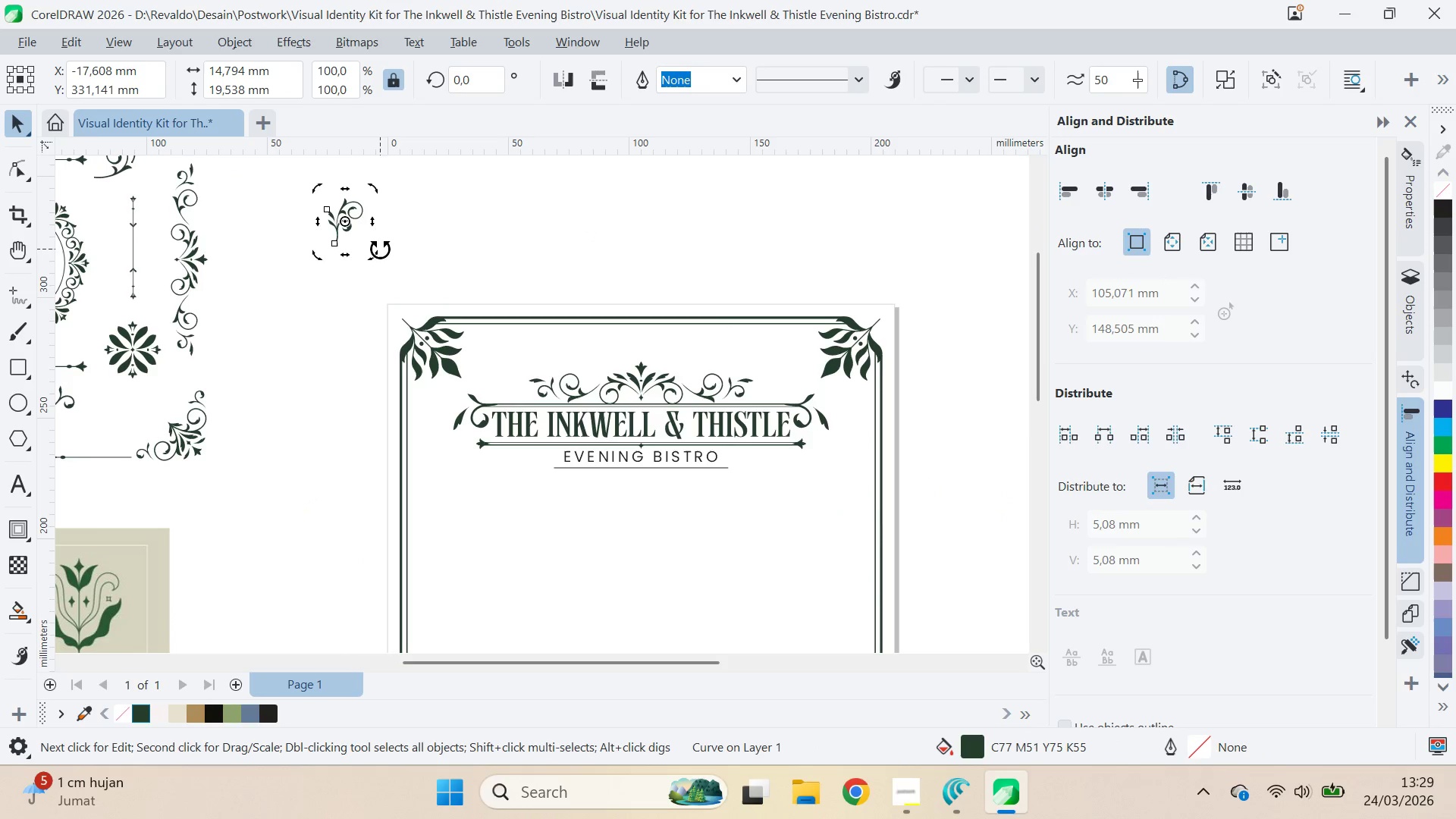 
hold_key(key=ControlLeft, duration=0.95)
left_click_drag(start_coordinate=[378, 249], to_coordinate=[411, 177])
 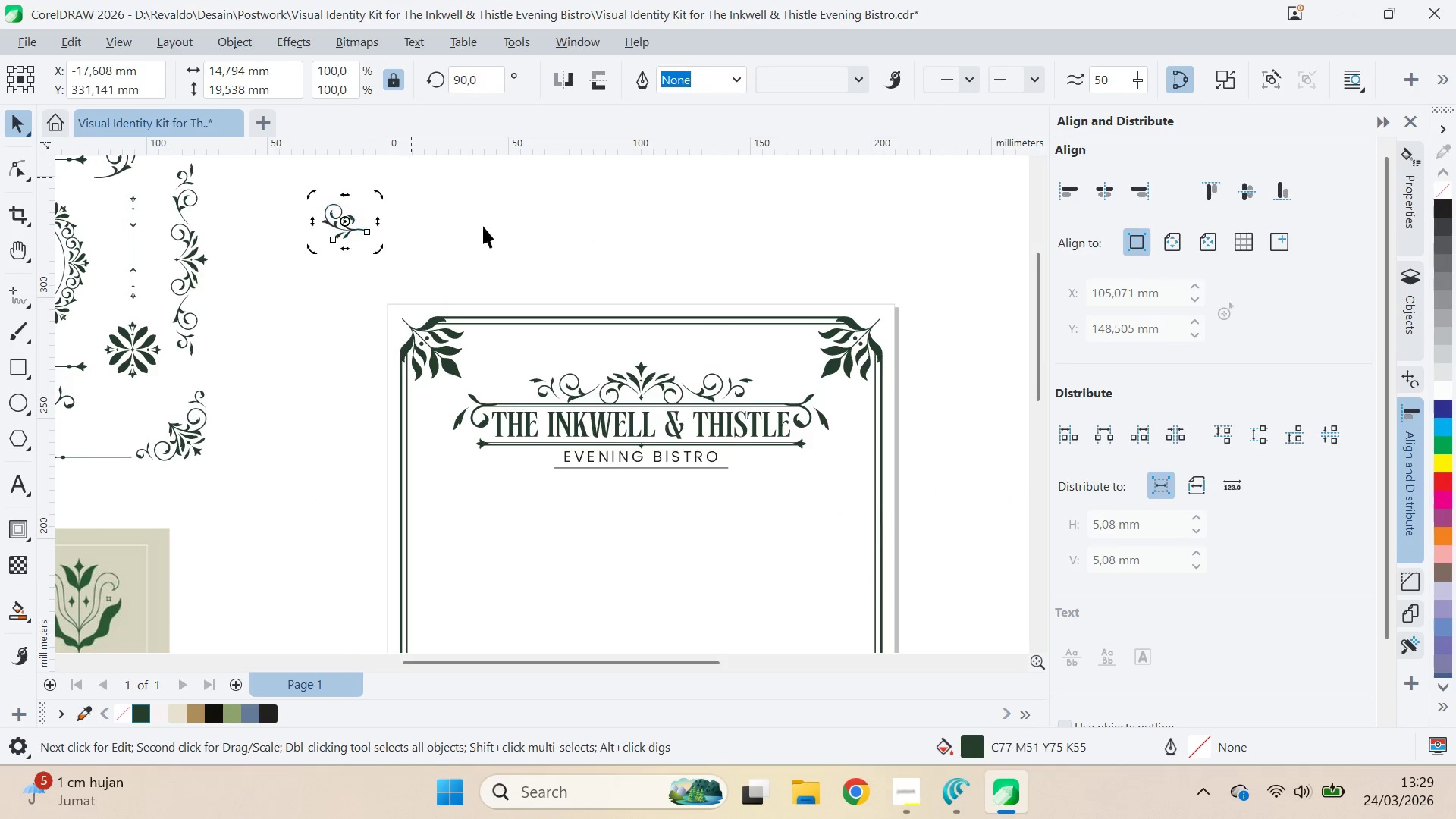 
left_click_drag(start_coordinate=[483, 225], to_coordinate=[479, 230])
 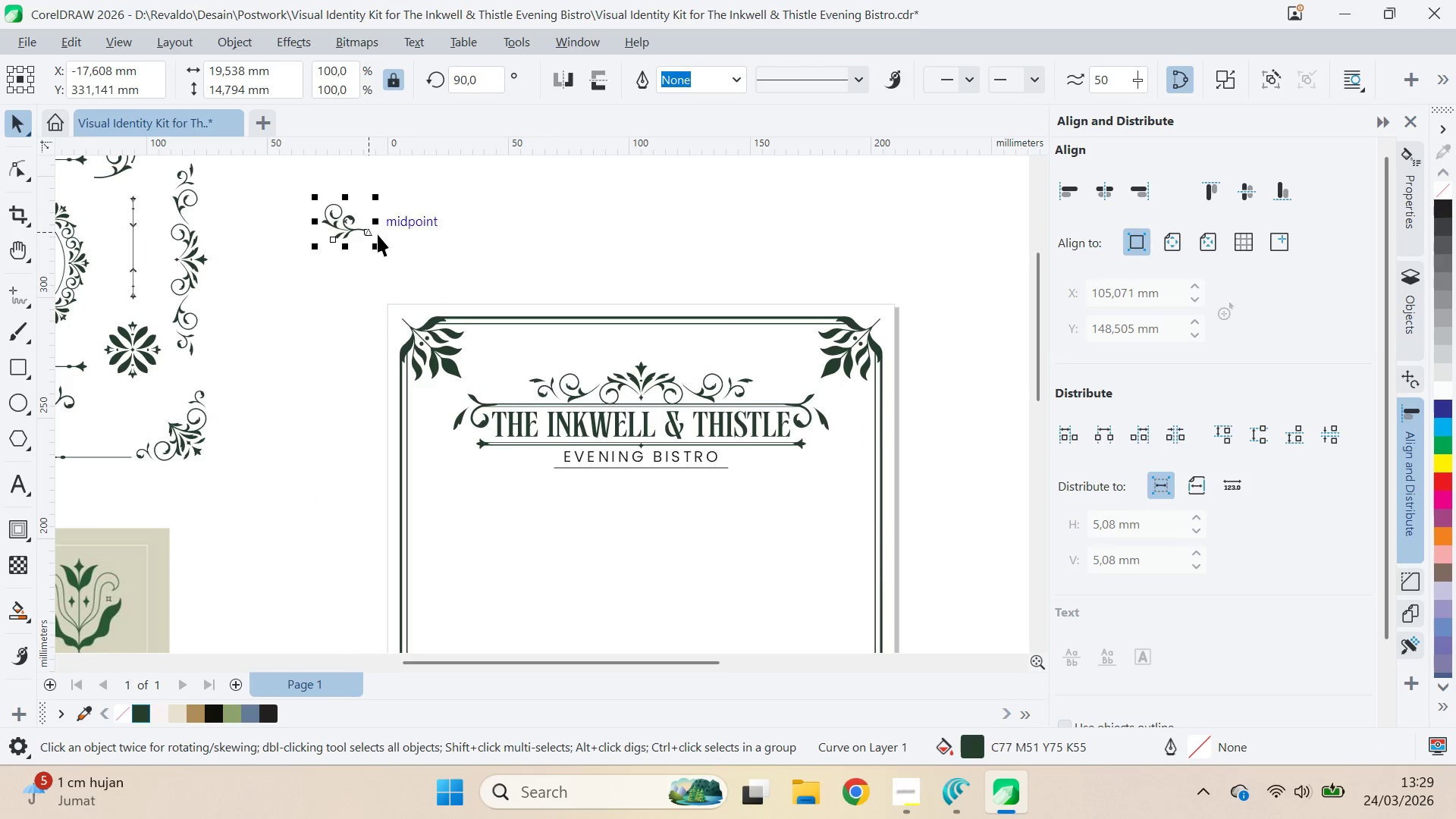 
left_click_drag(start_coordinate=[370, 234], to_coordinate=[556, 471])
 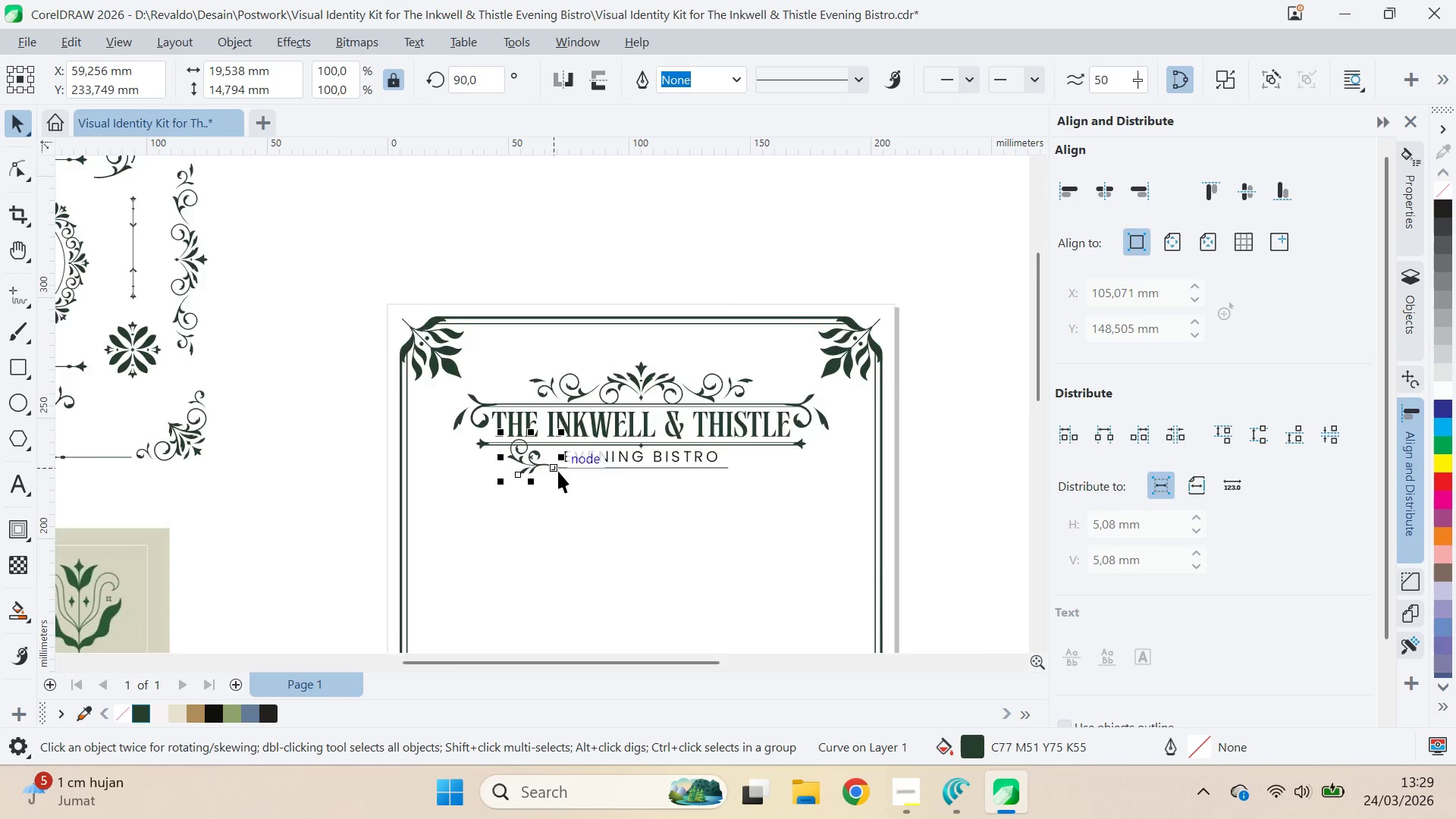 
scroll: coordinate [558, 471], scroll_direction: up, amount: 7.0
 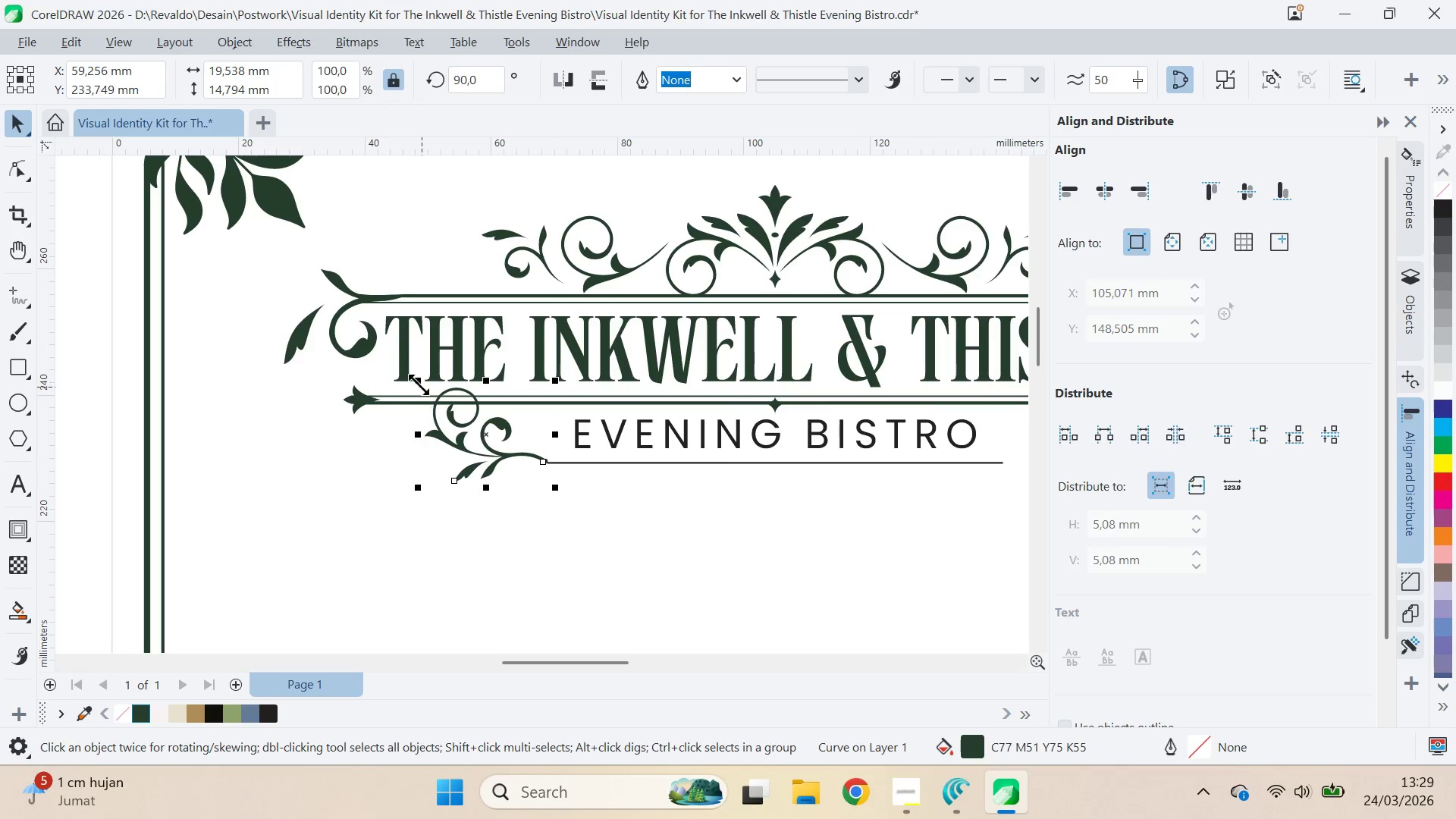 
left_click_drag(start_coordinate=[418, 384], to_coordinate=[465, 420])
 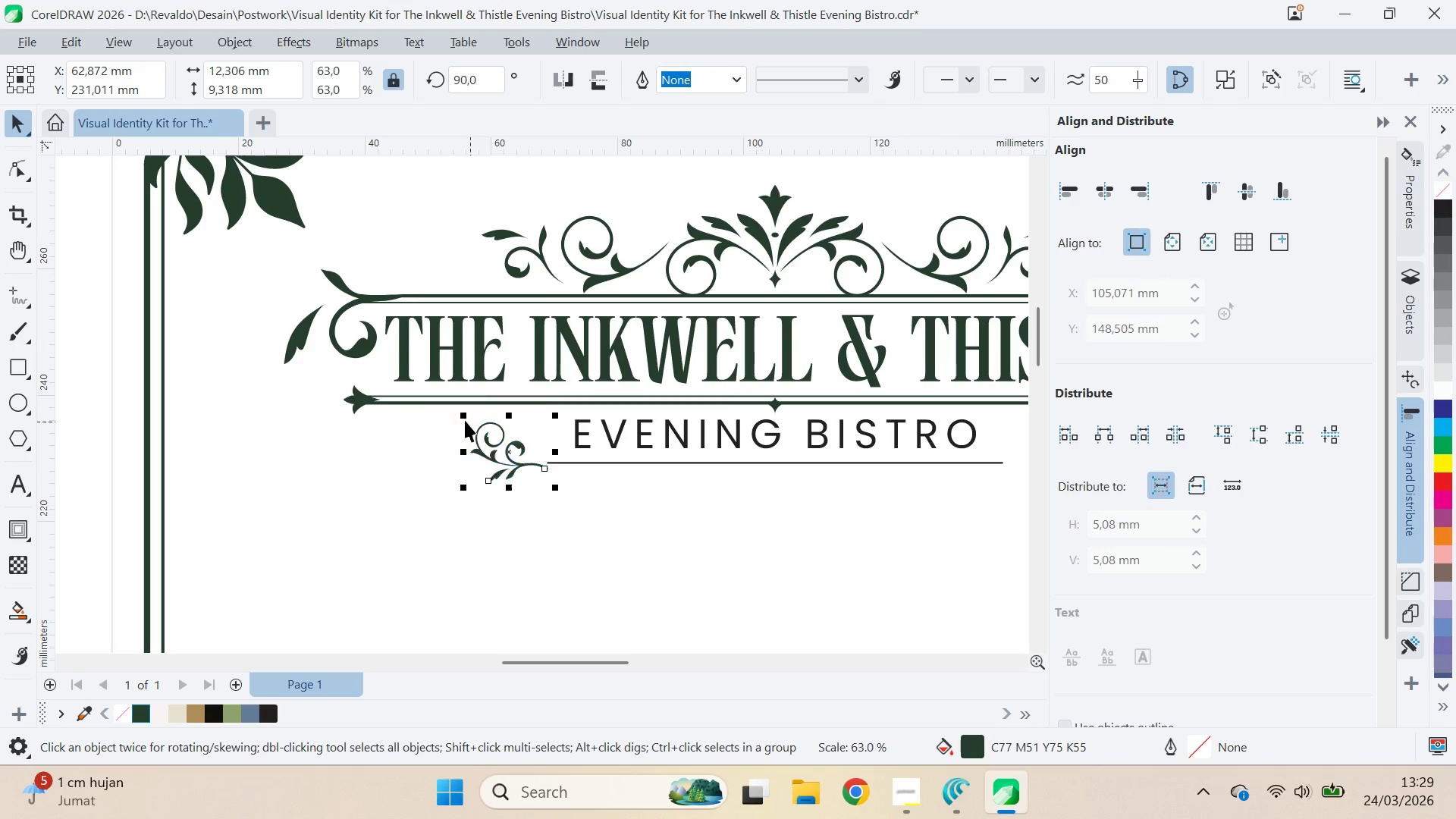 
left_click_drag(start_coordinate=[465, 420], to_coordinate=[441, 414])
 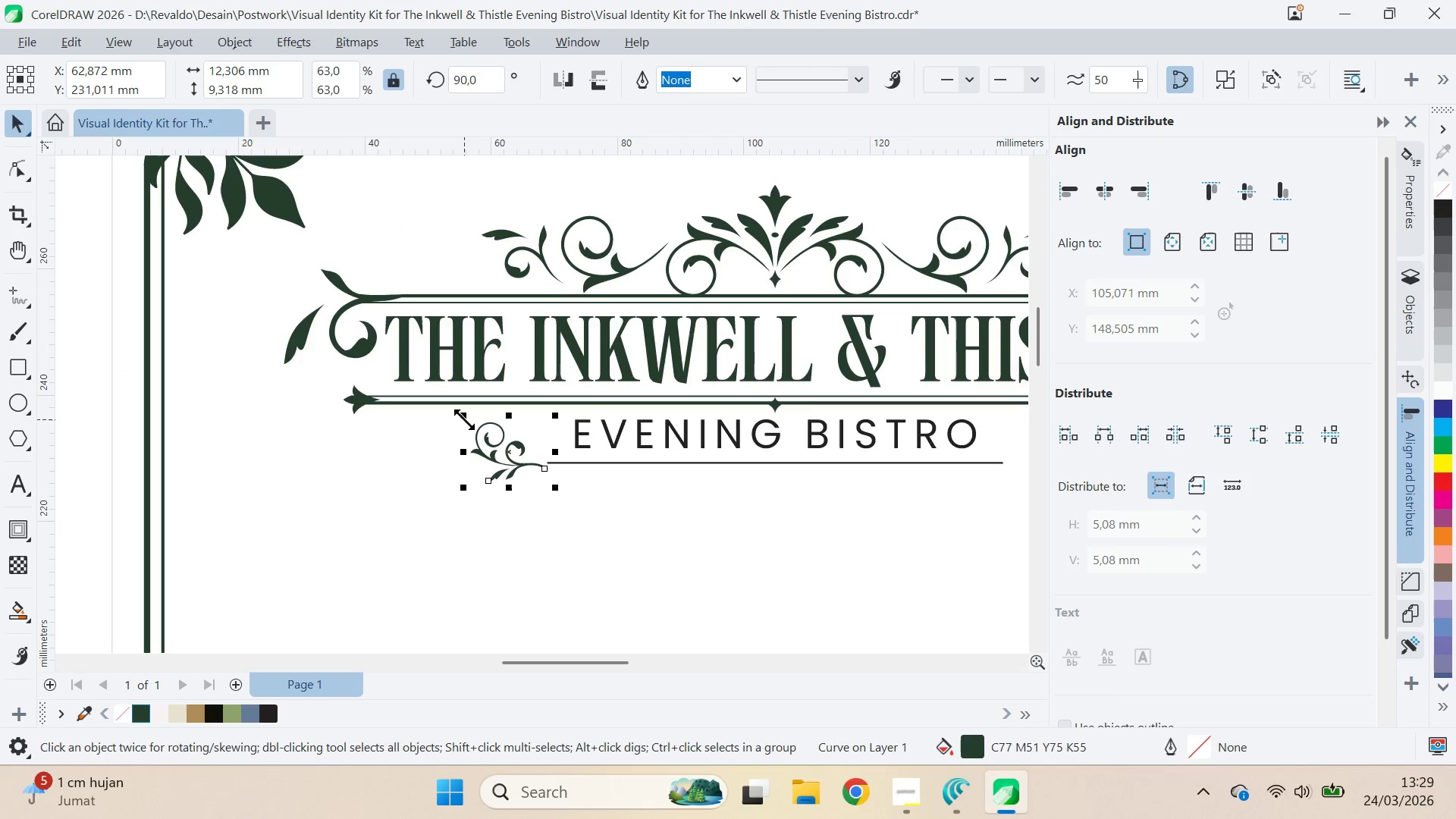 
left_click_drag(start_coordinate=[464, 418], to_coordinate=[431, 409])
 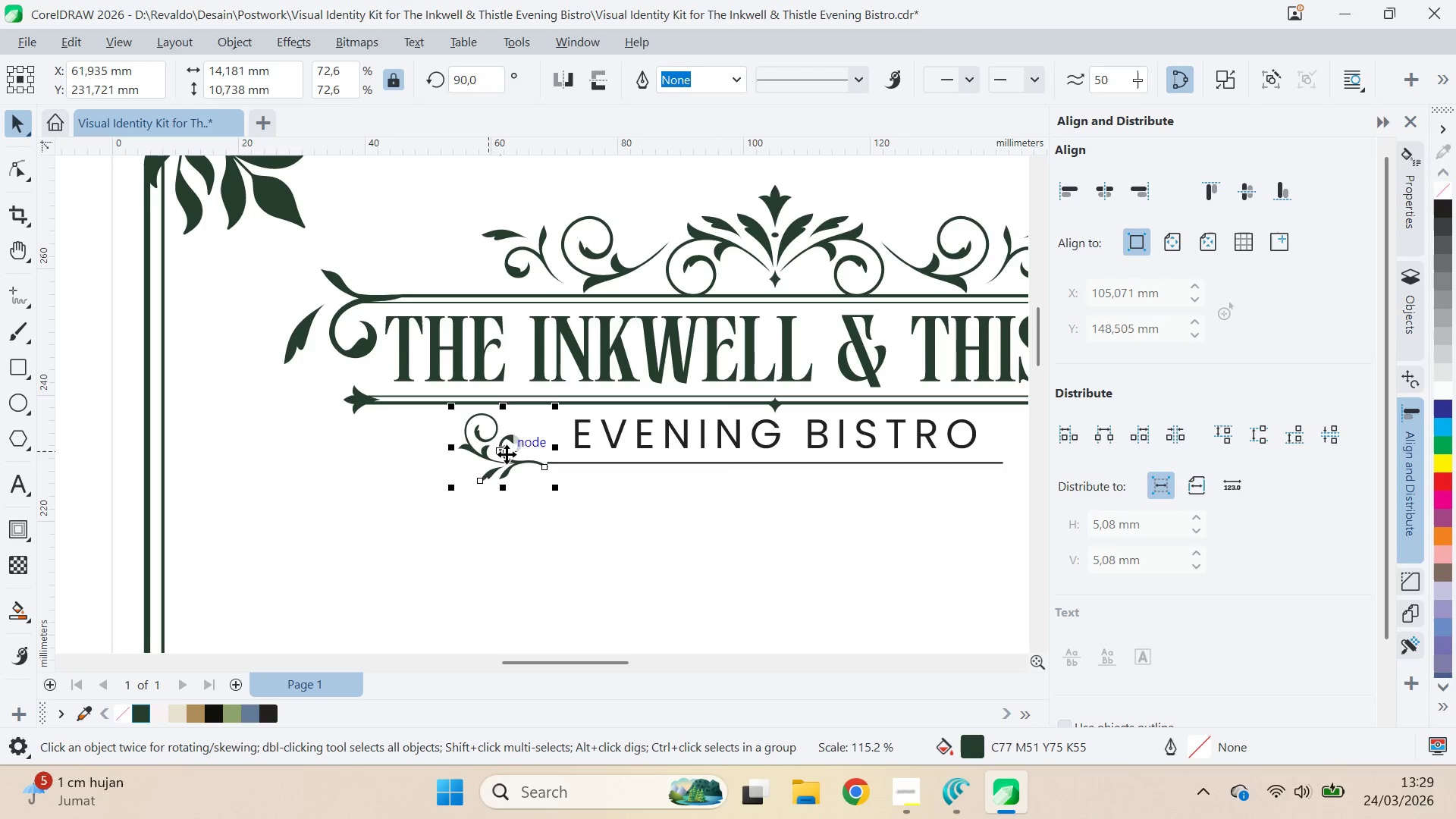 
left_click([507, 454])
 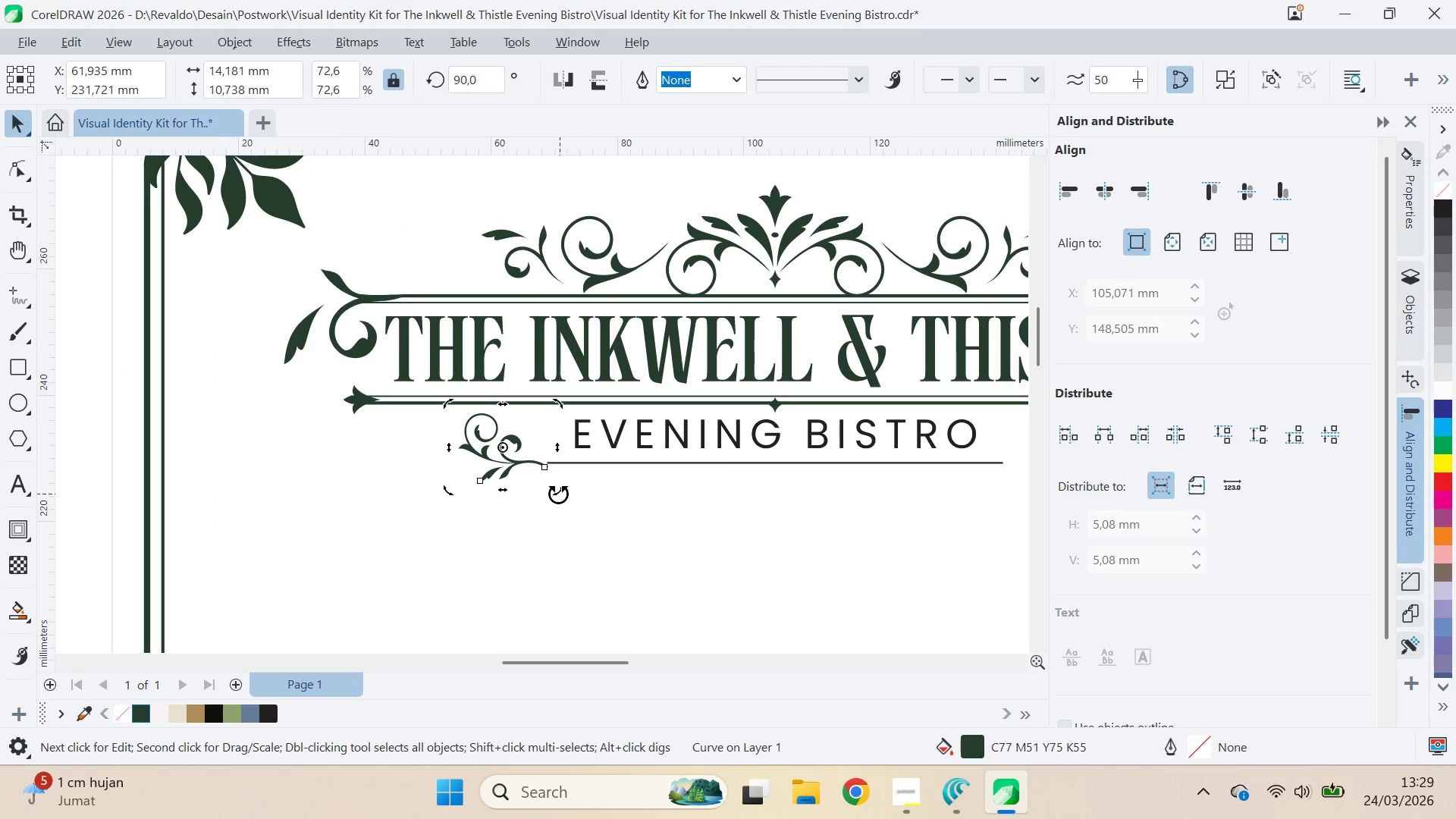 
left_click_drag(start_coordinate=[558, 494], to_coordinate=[590, 482])
 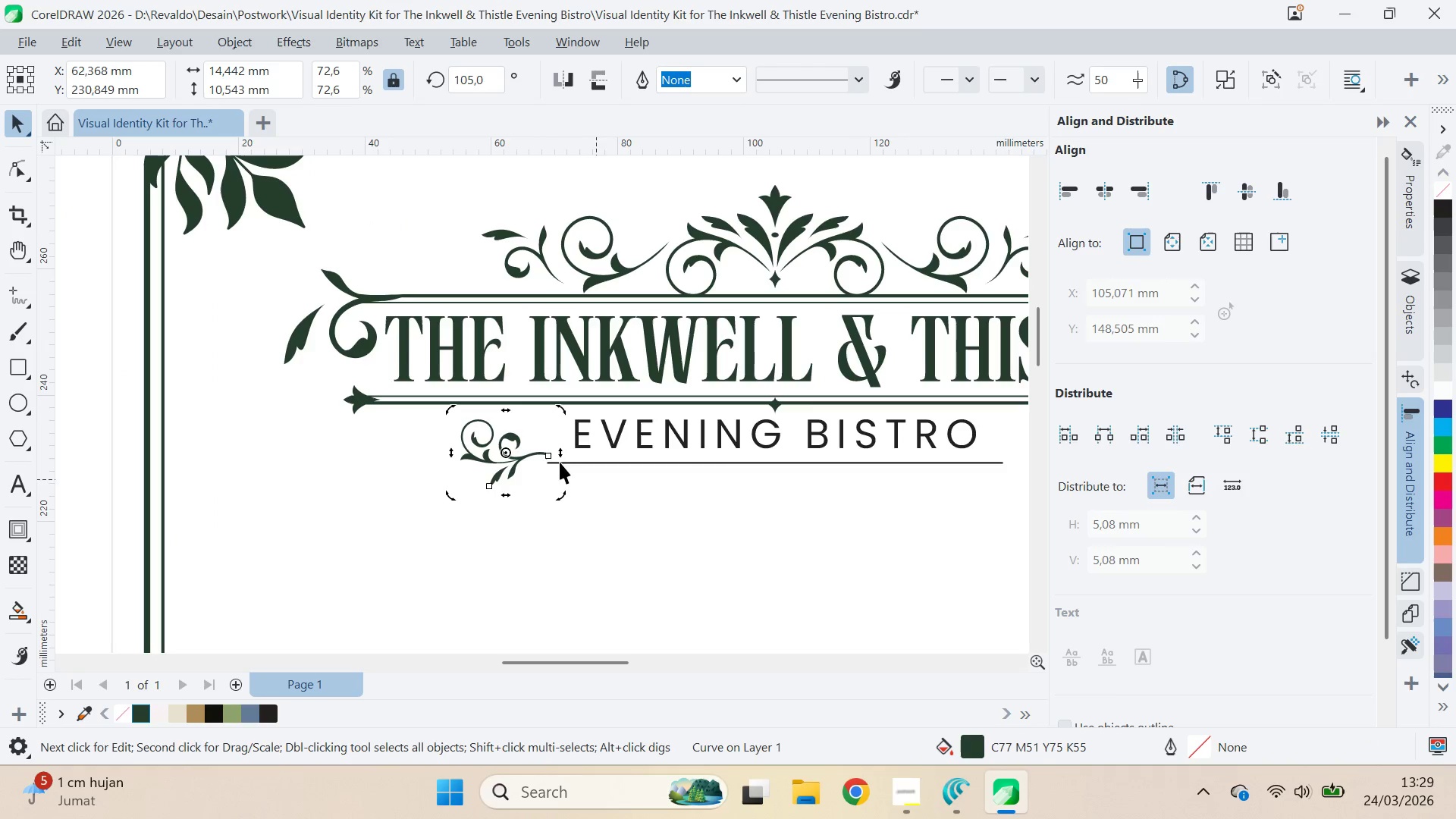 
key(Shift+ShiftLeft)
 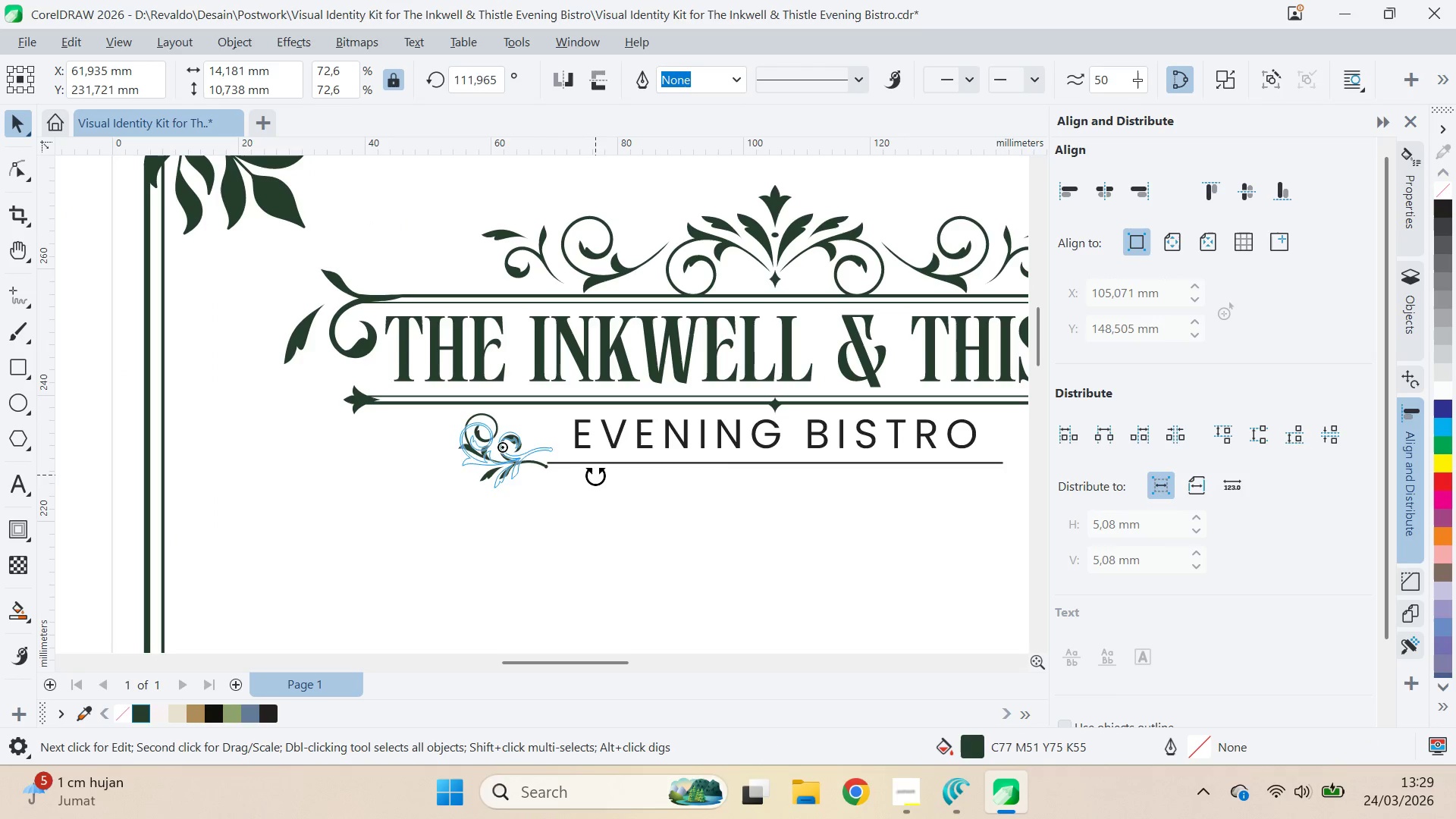 
hold_key(key=ControlLeft, duration=0.7)
 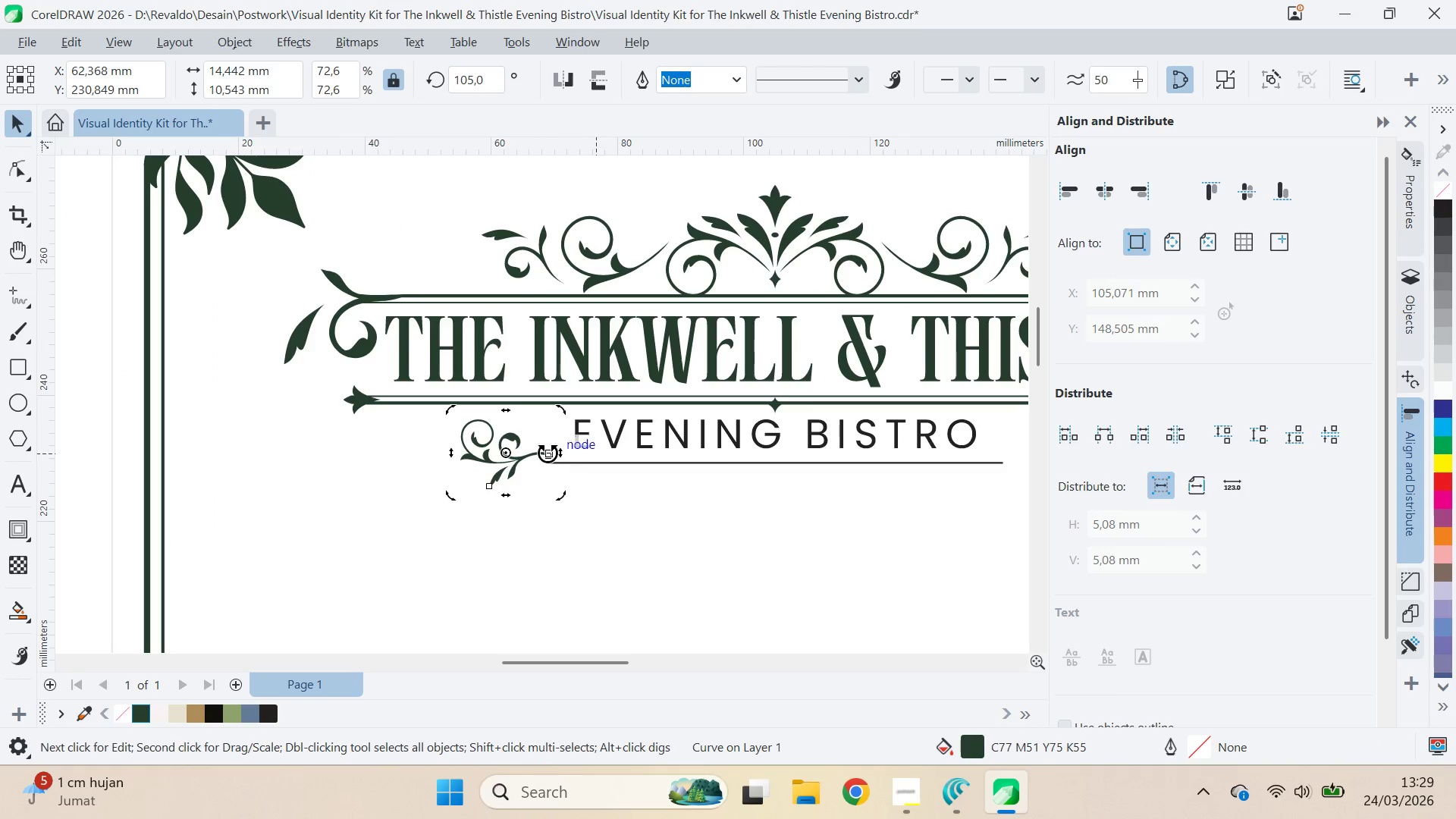 
hold_key(key=ControlLeft, duration=19.28)
 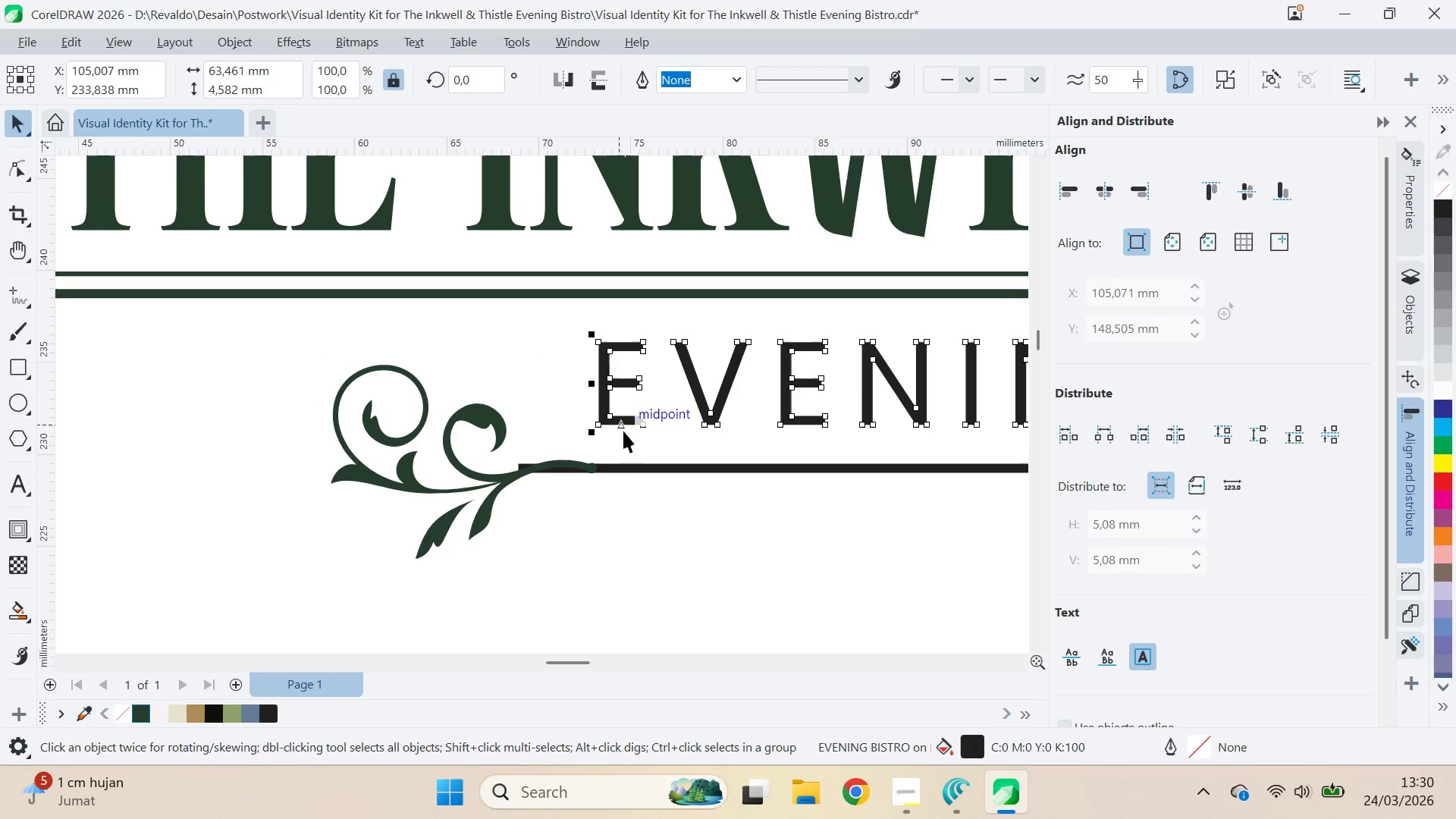 
key(V)
 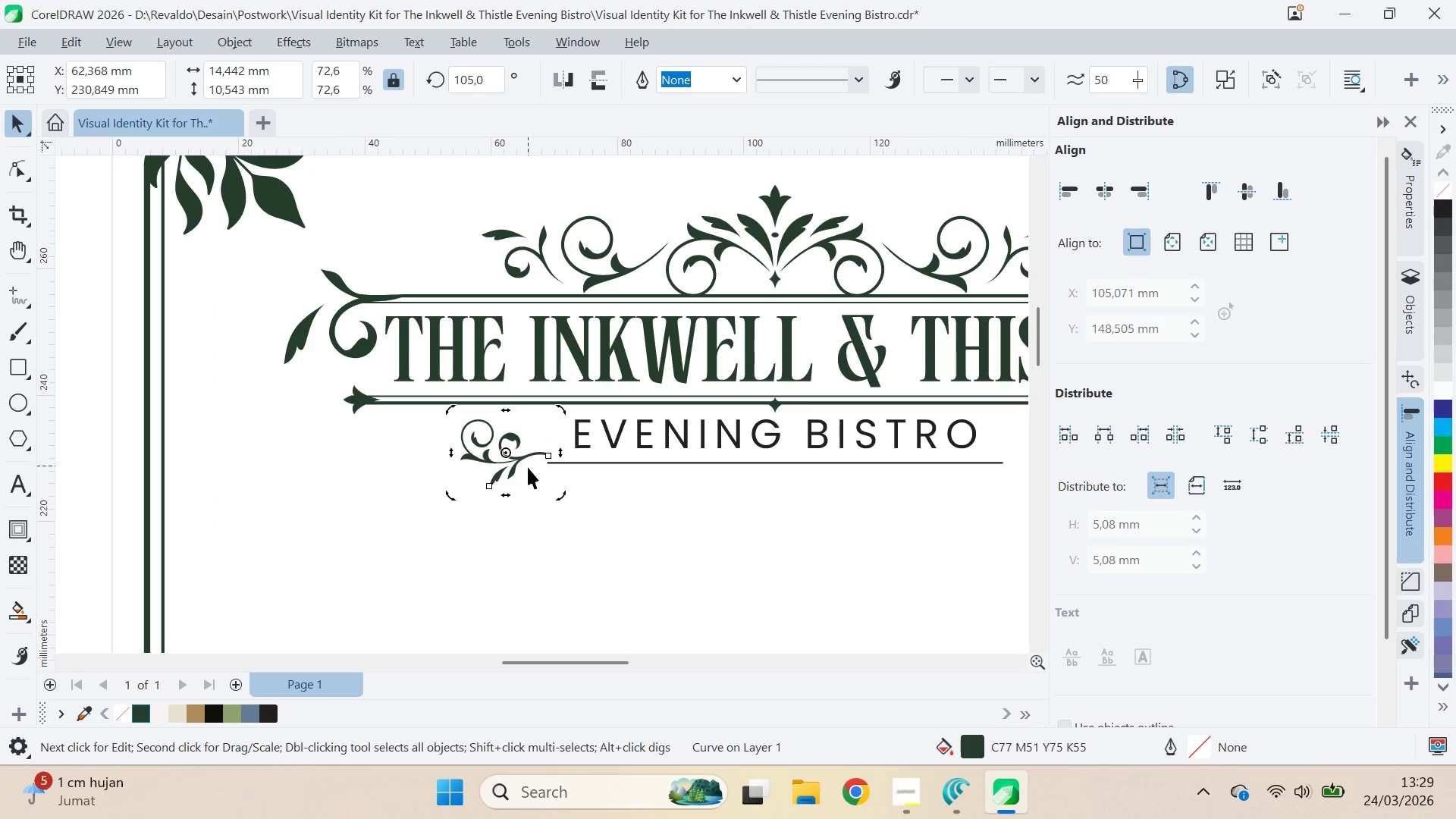 
left_click([549, 488])
 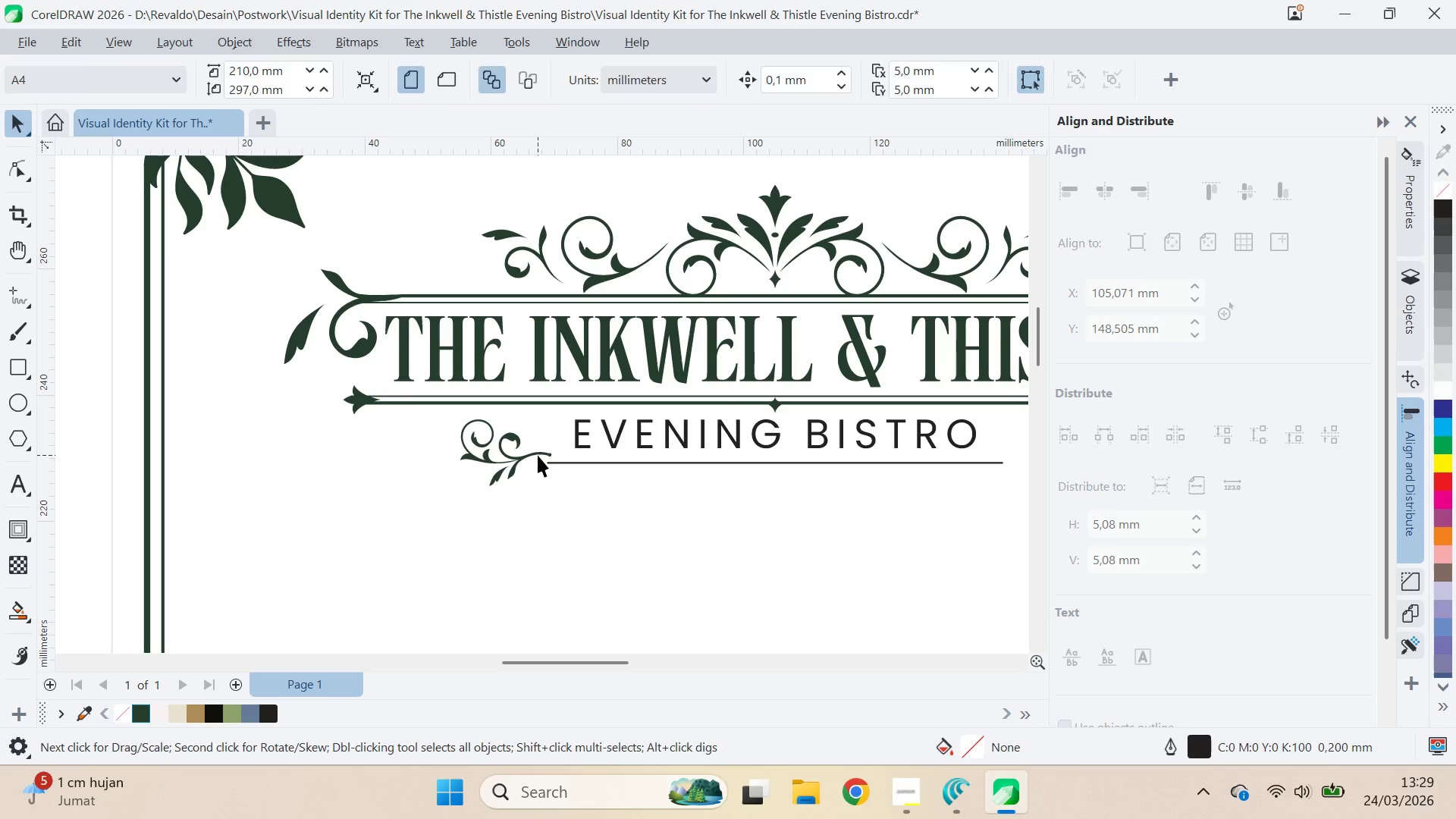 
left_click_drag(start_coordinate=[538, 457], to_coordinate=[538, 463])
 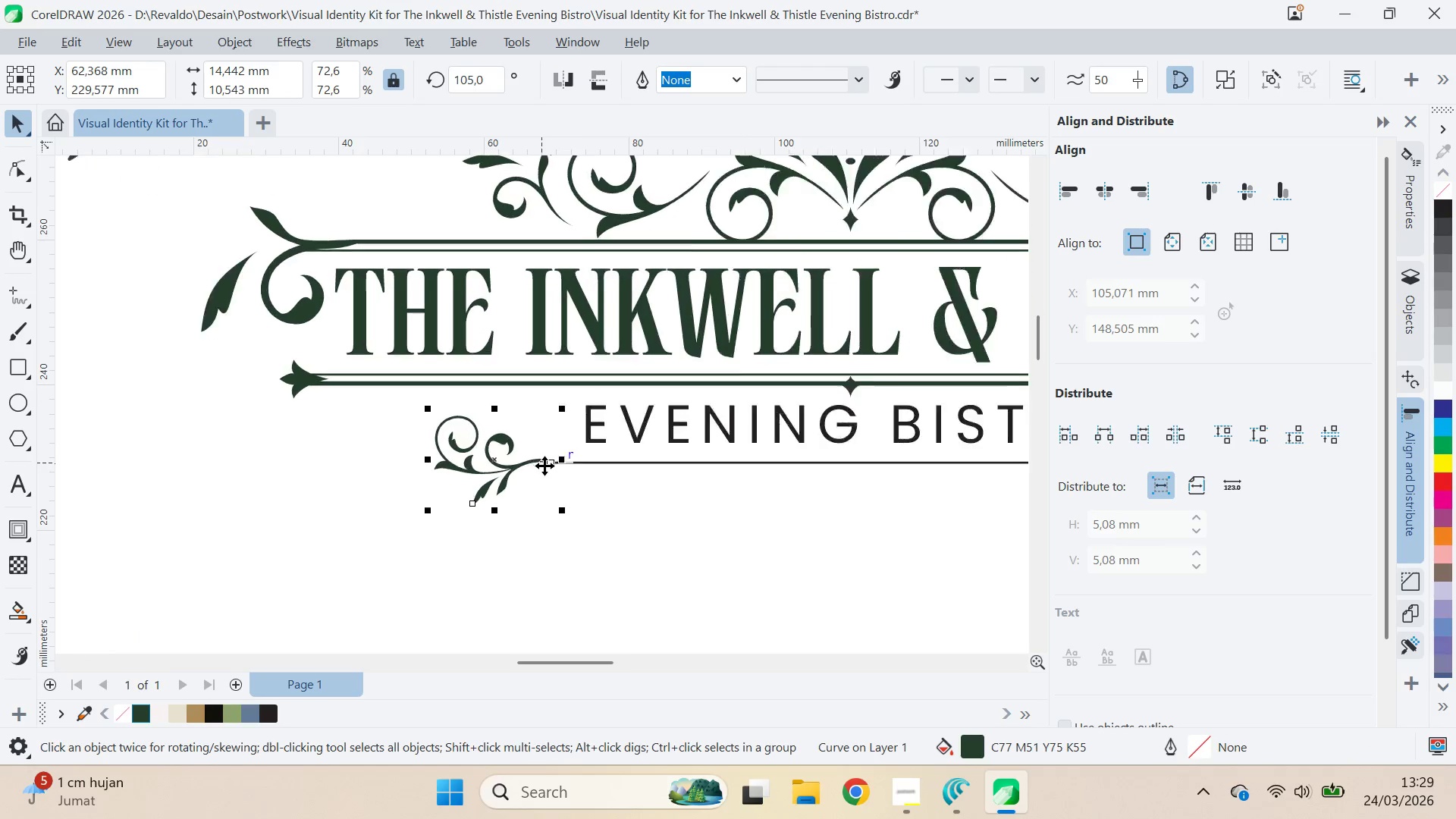 
hold_key(key=ShiftLeft, duration=0.8)
 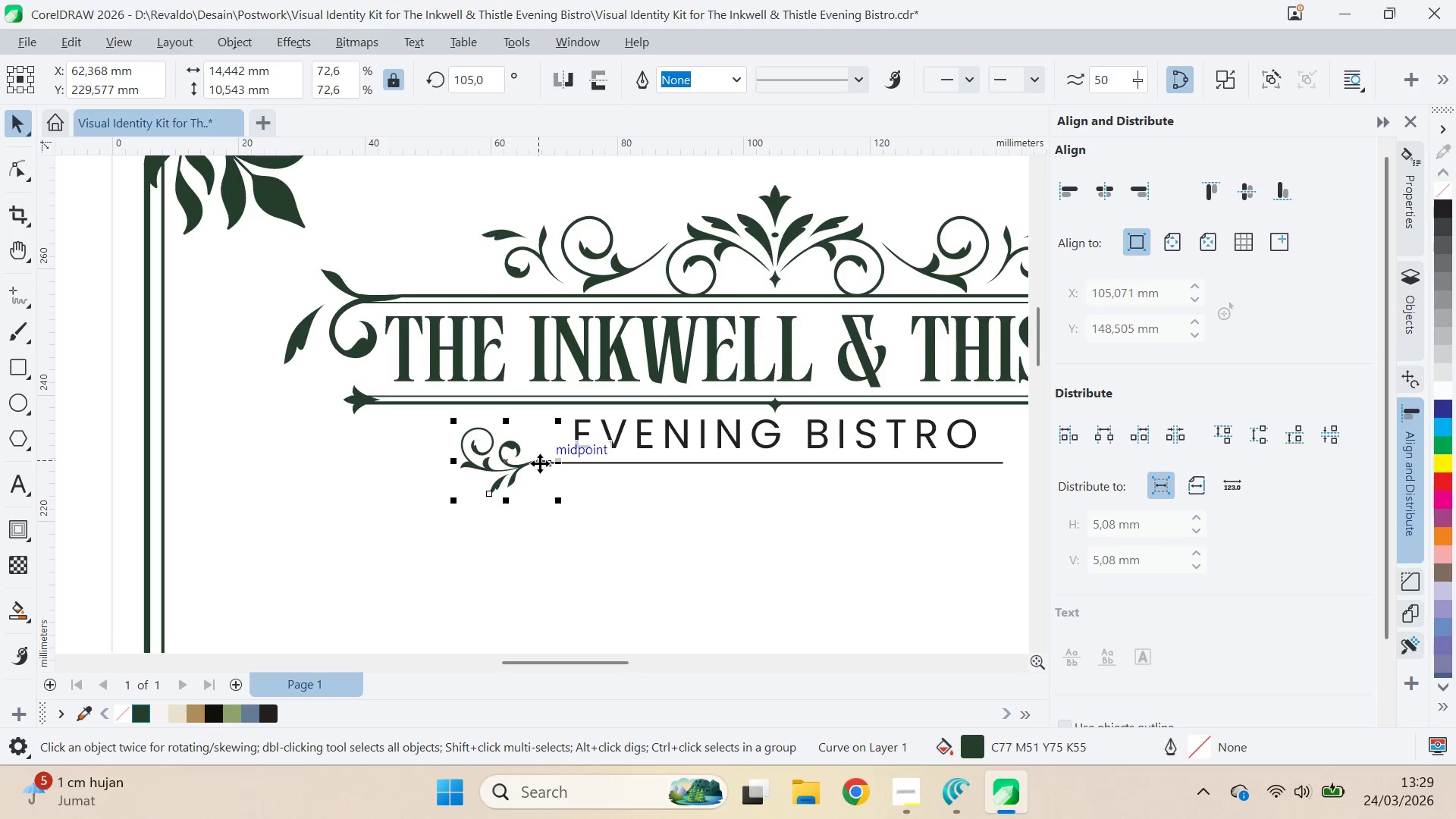 
scroll: coordinate [568, 469], scroll_direction: up, amount: 6.0
 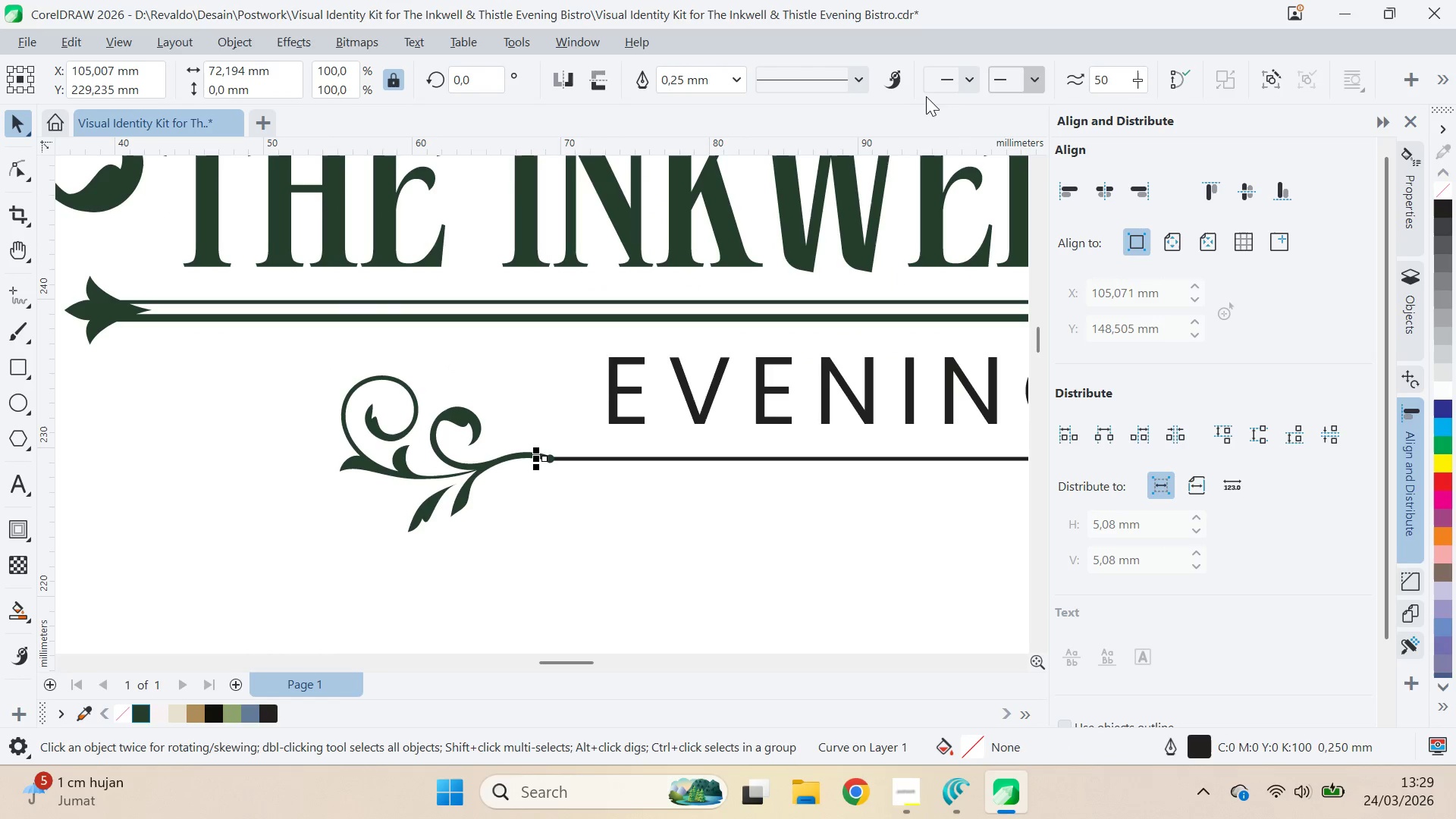 
left_click([744, 86])
 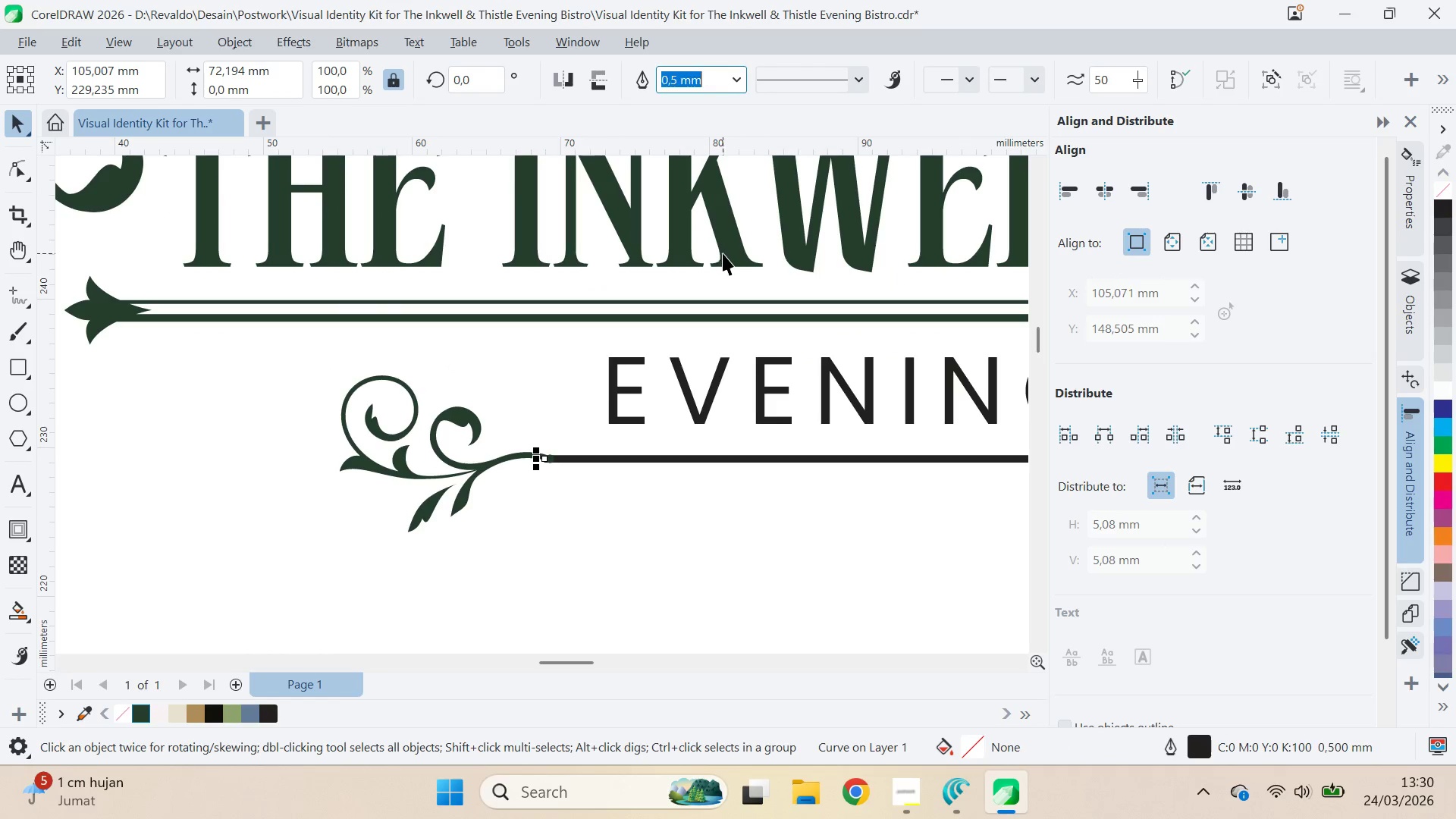 
scroll: coordinate [607, 389], scroll_direction: down, amount: 6.0
 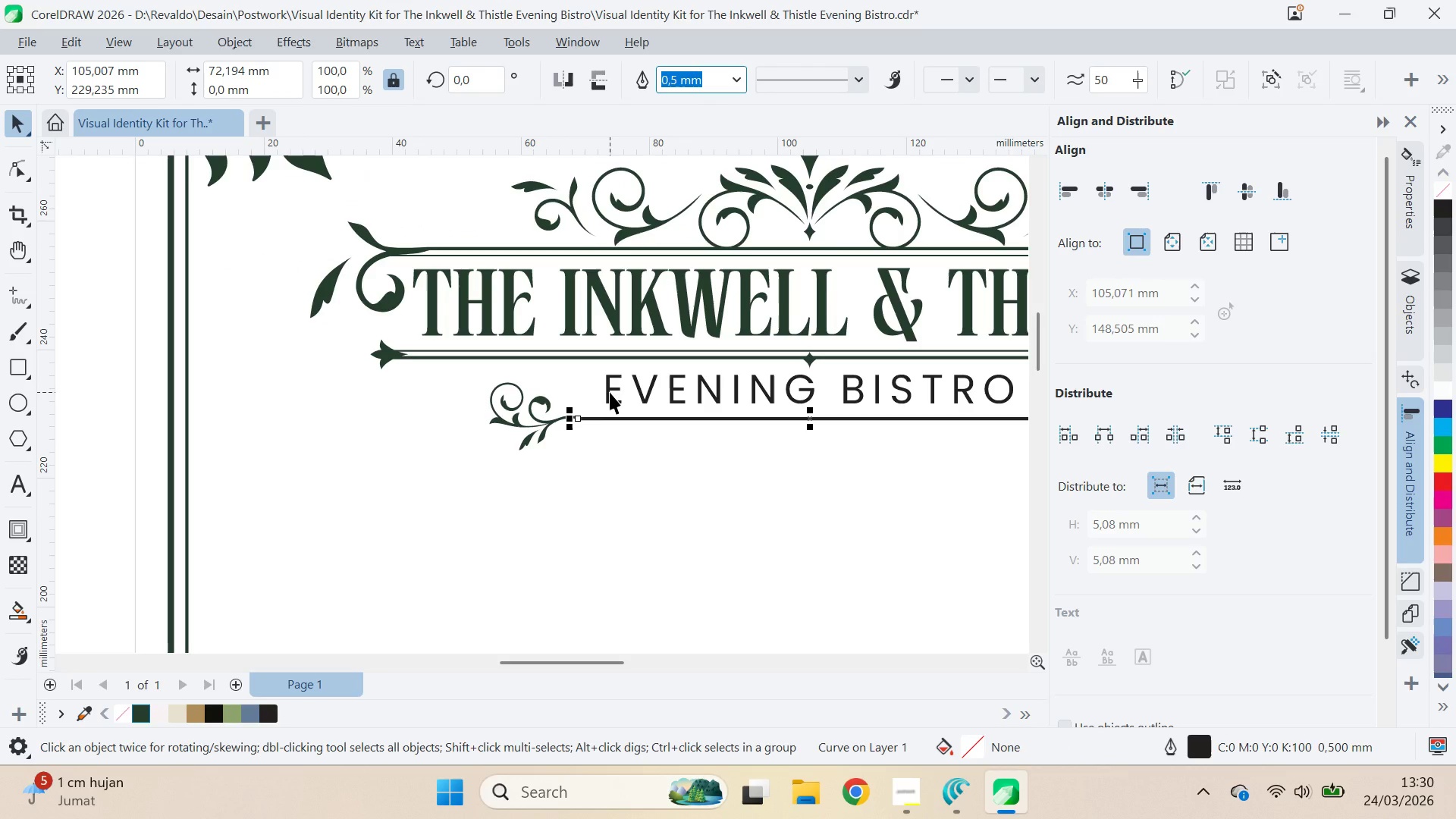 
scroll: coordinate [610, 392], scroll_direction: up, amount: 8.0
 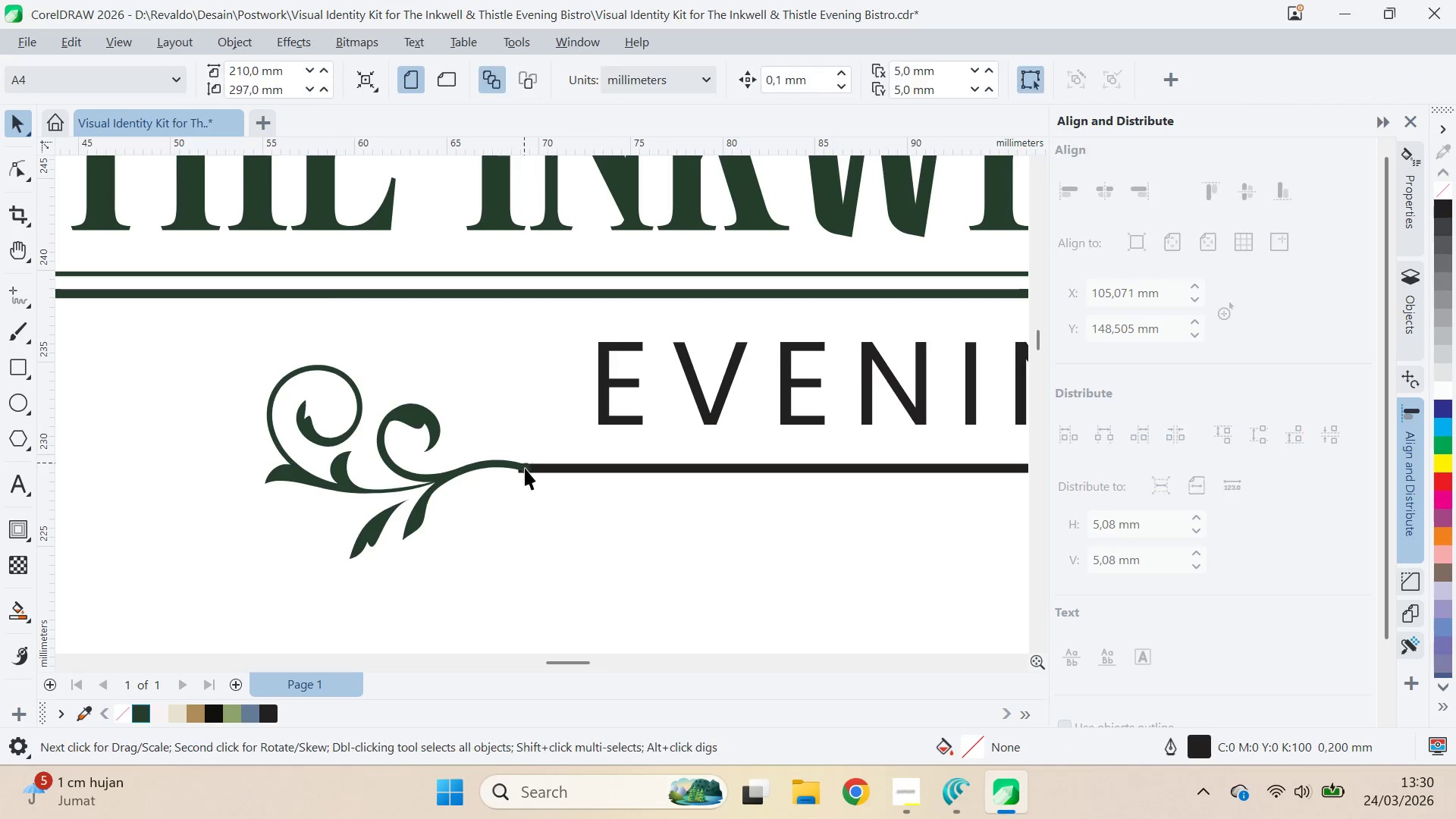 
left_click([519, 471])
 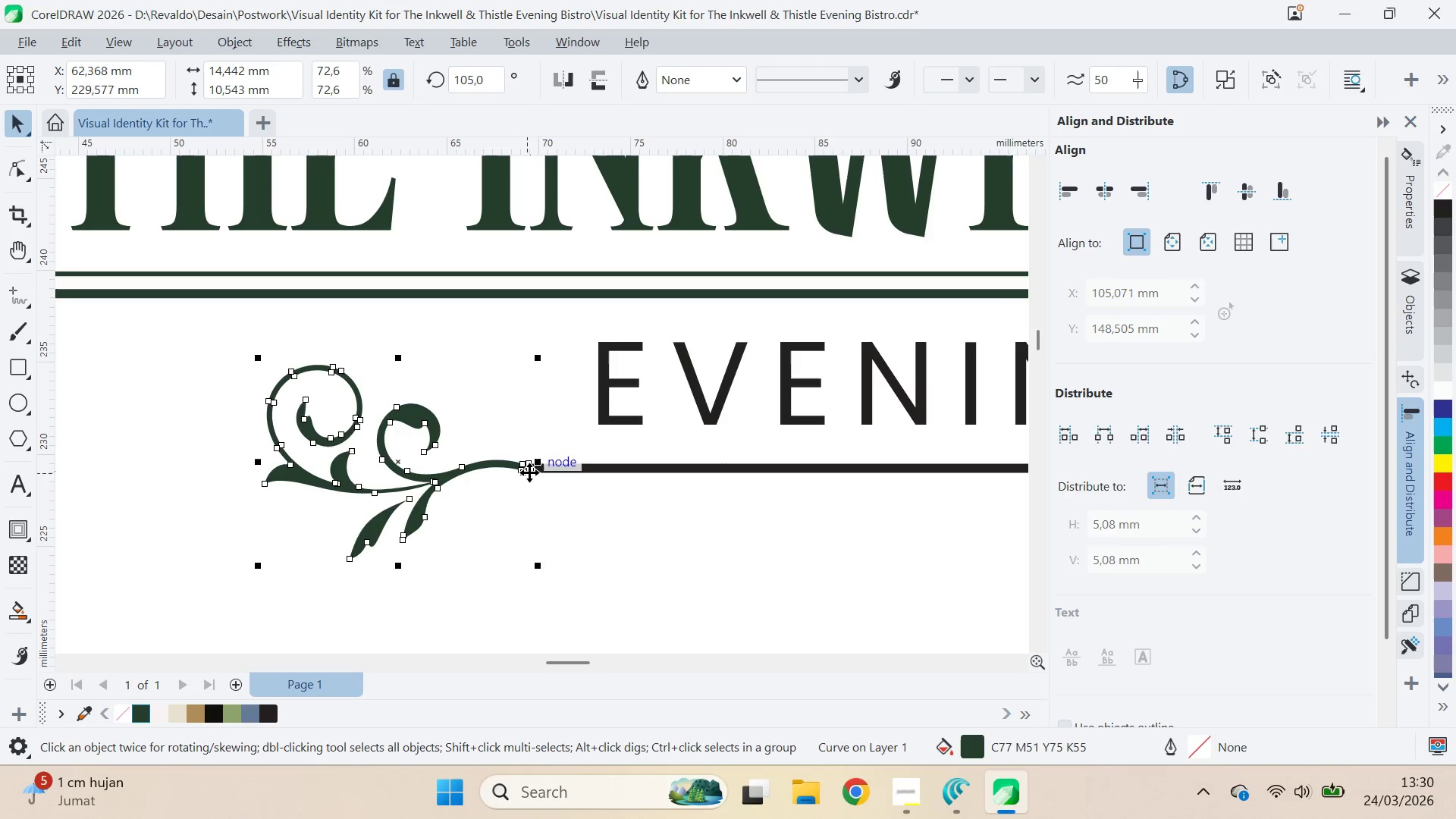 
left_click_drag(start_coordinate=[529, 472], to_coordinate=[516, 475])
 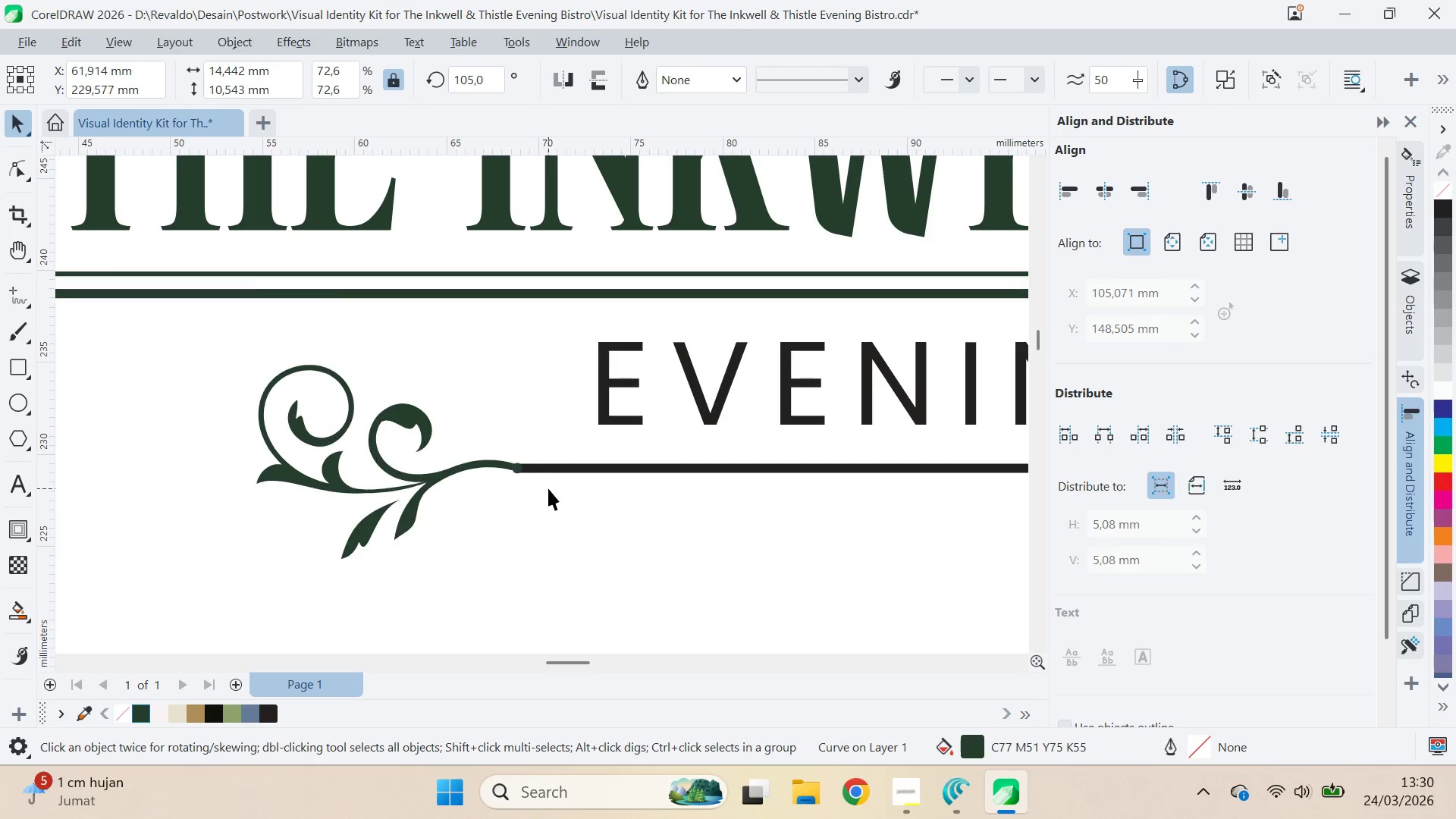 
hold_key(key=ShiftLeft, duration=0.84)
 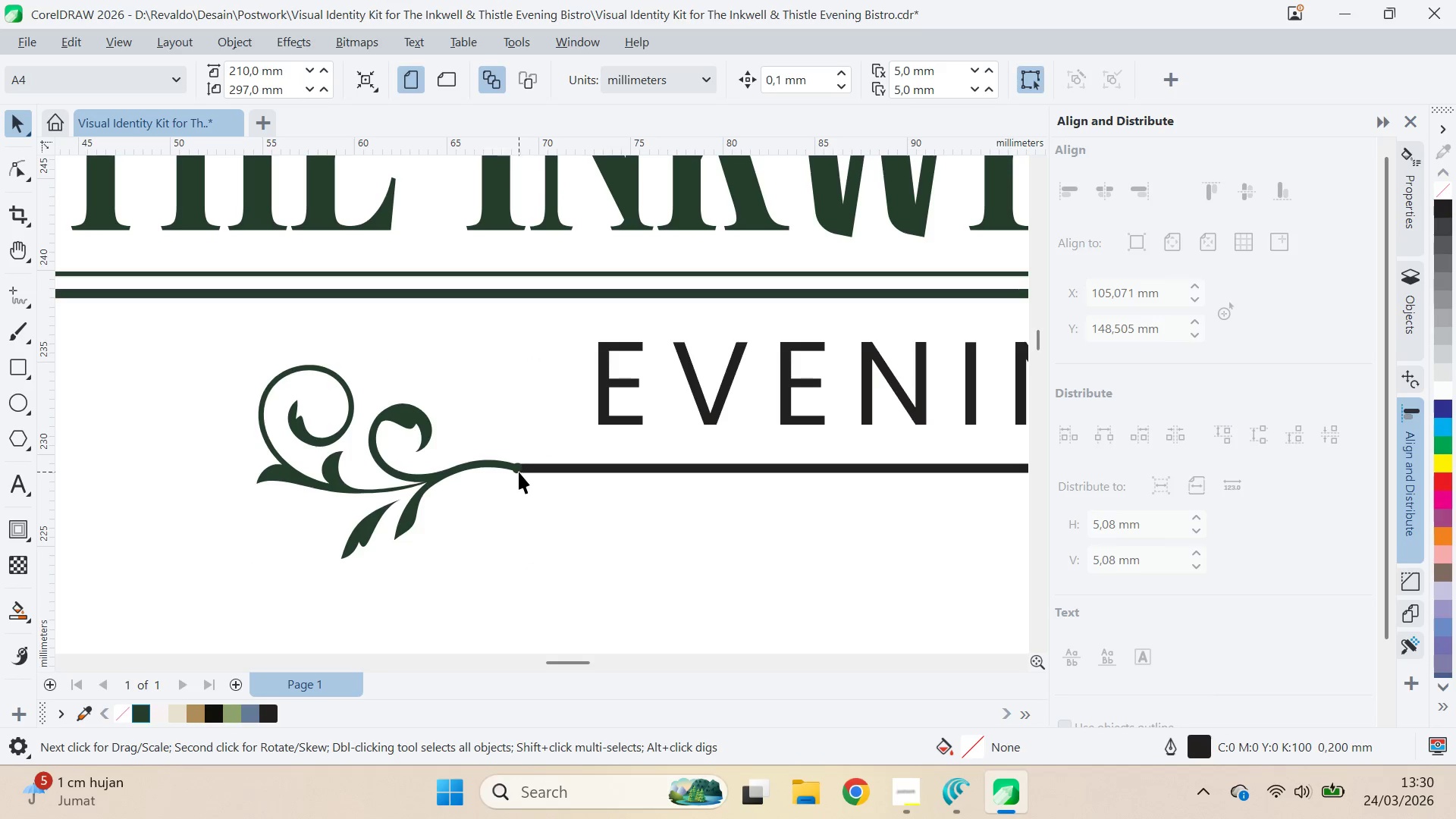 
left_click_drag(start_coordinate=[518, 472], to_coordinate=[593, 484])
 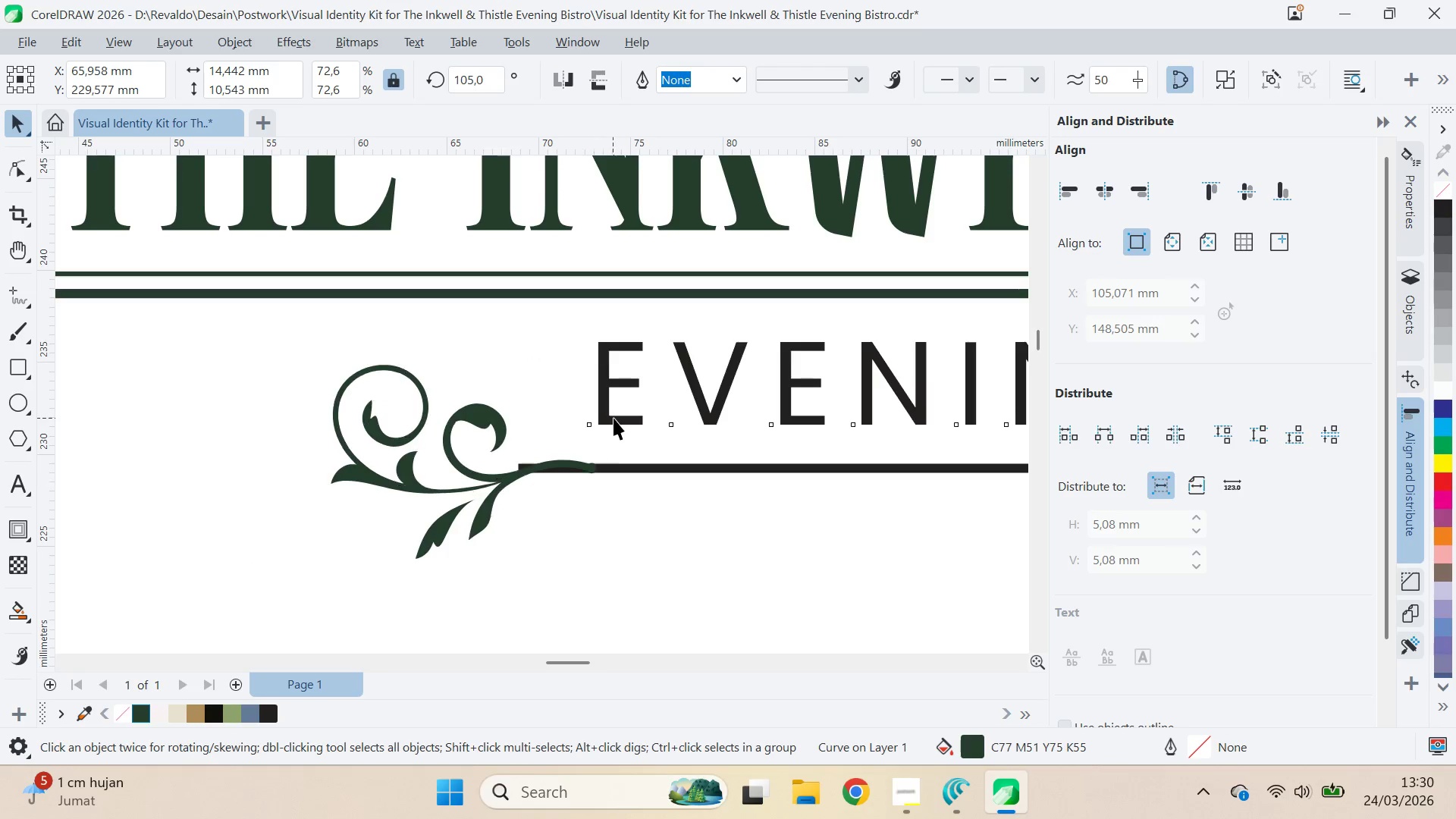 
hold_key(key=ShiftLeft, duration=1.51)
 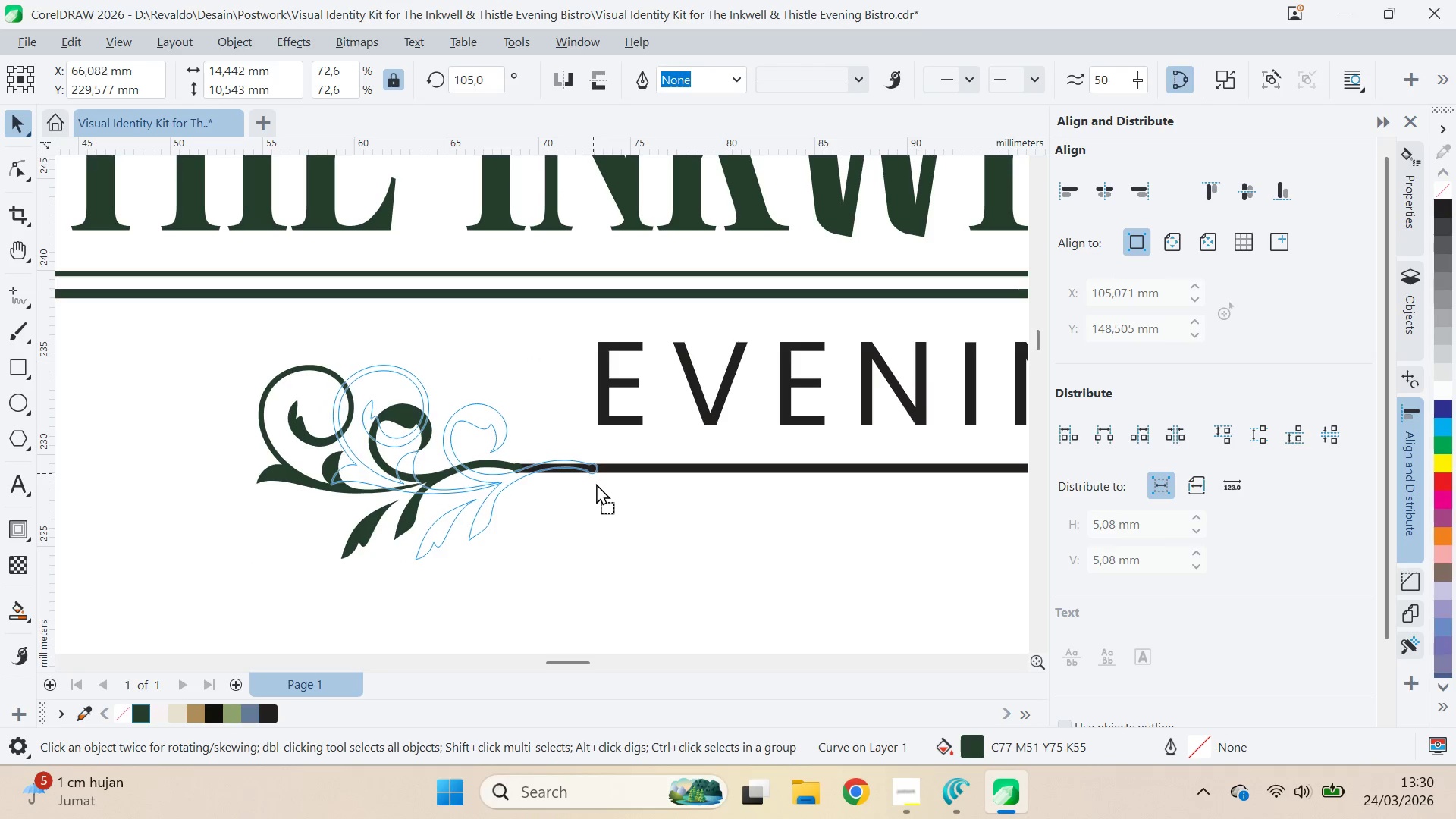 
hold_key(key=ShiftLeft, duration=1.52)
 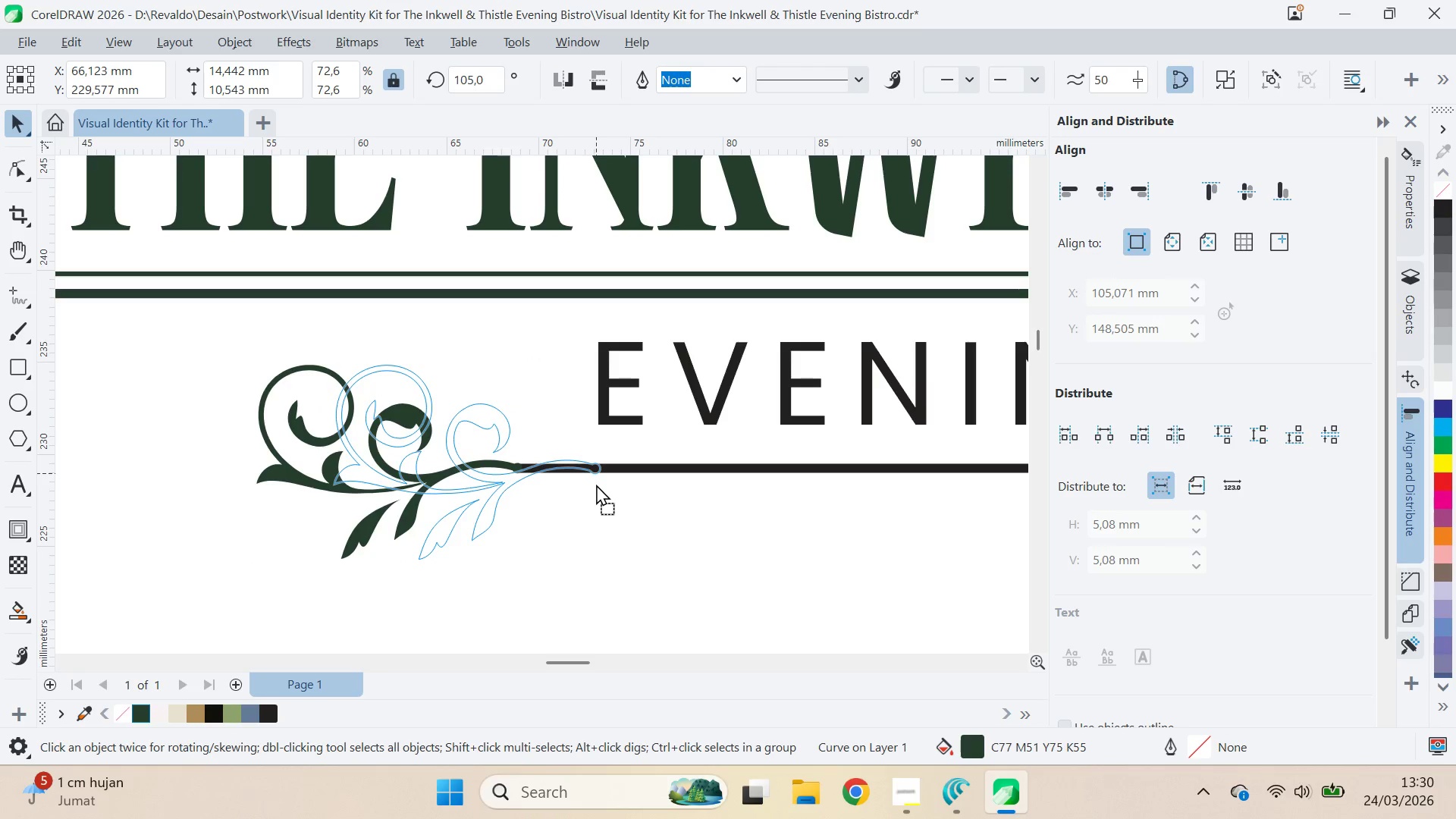 
hold_key(key=ShiftLeft, duration=1.23)
 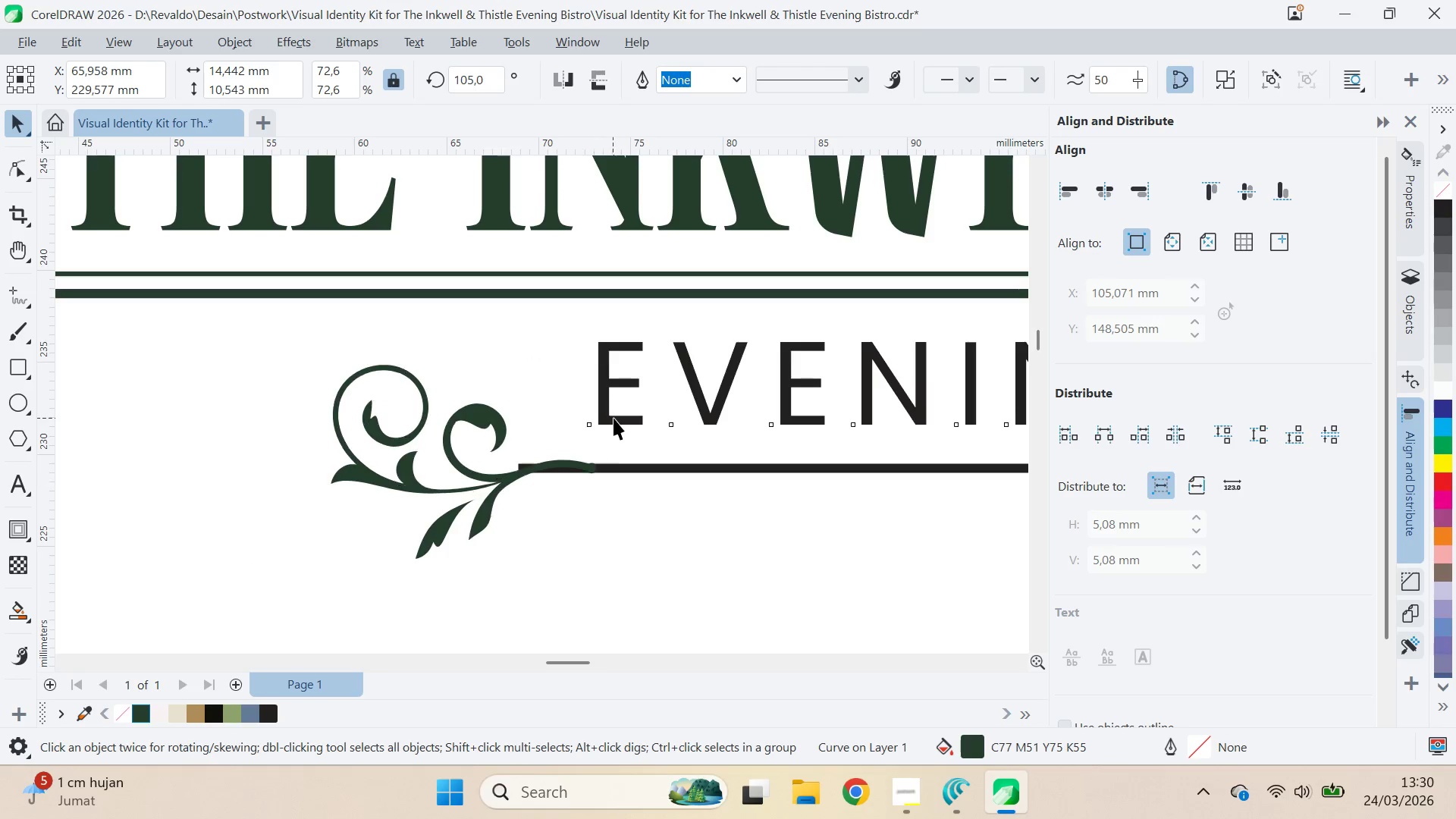 
key(Control+Q)
 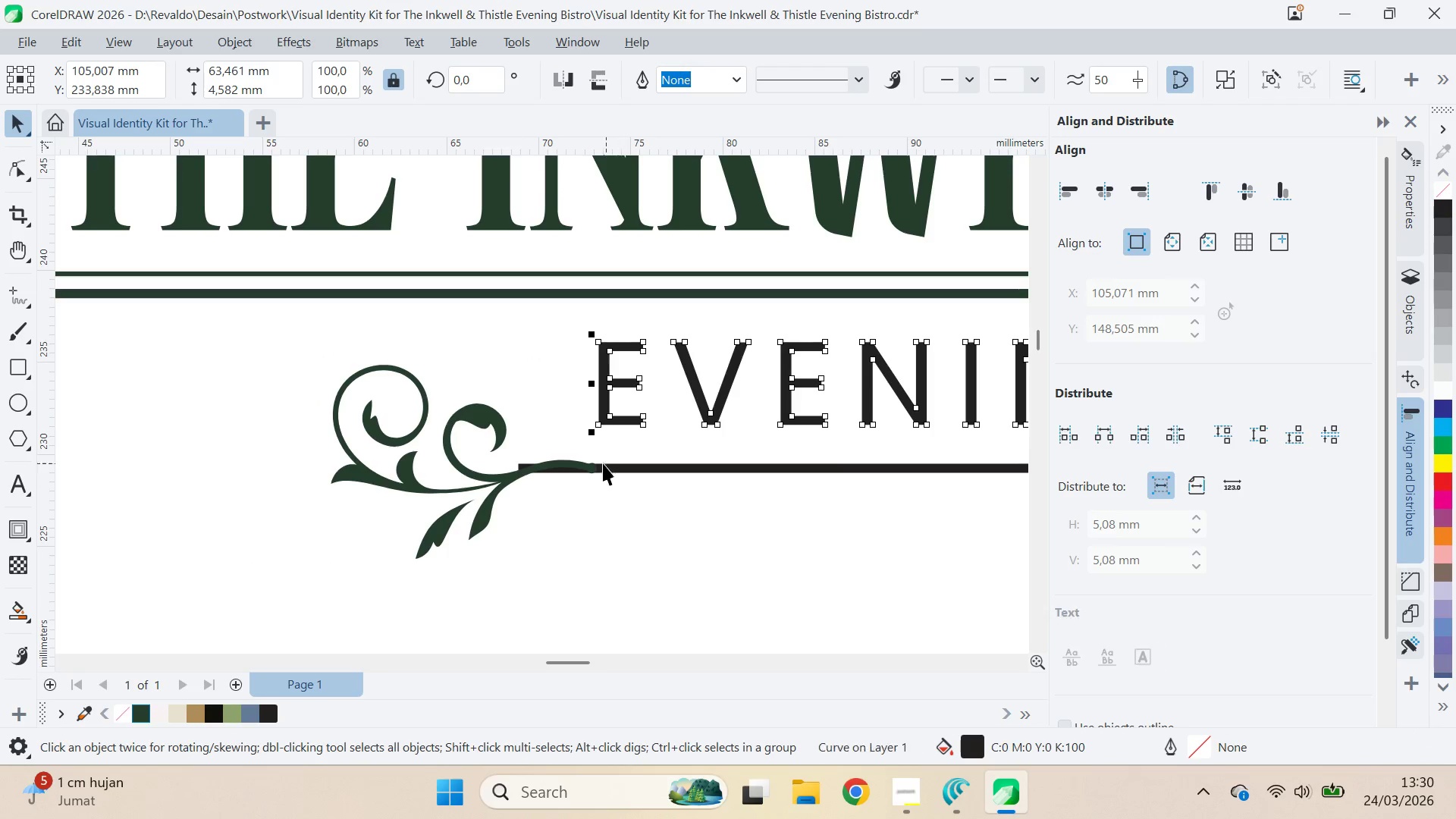 
left_click([598, 482])
 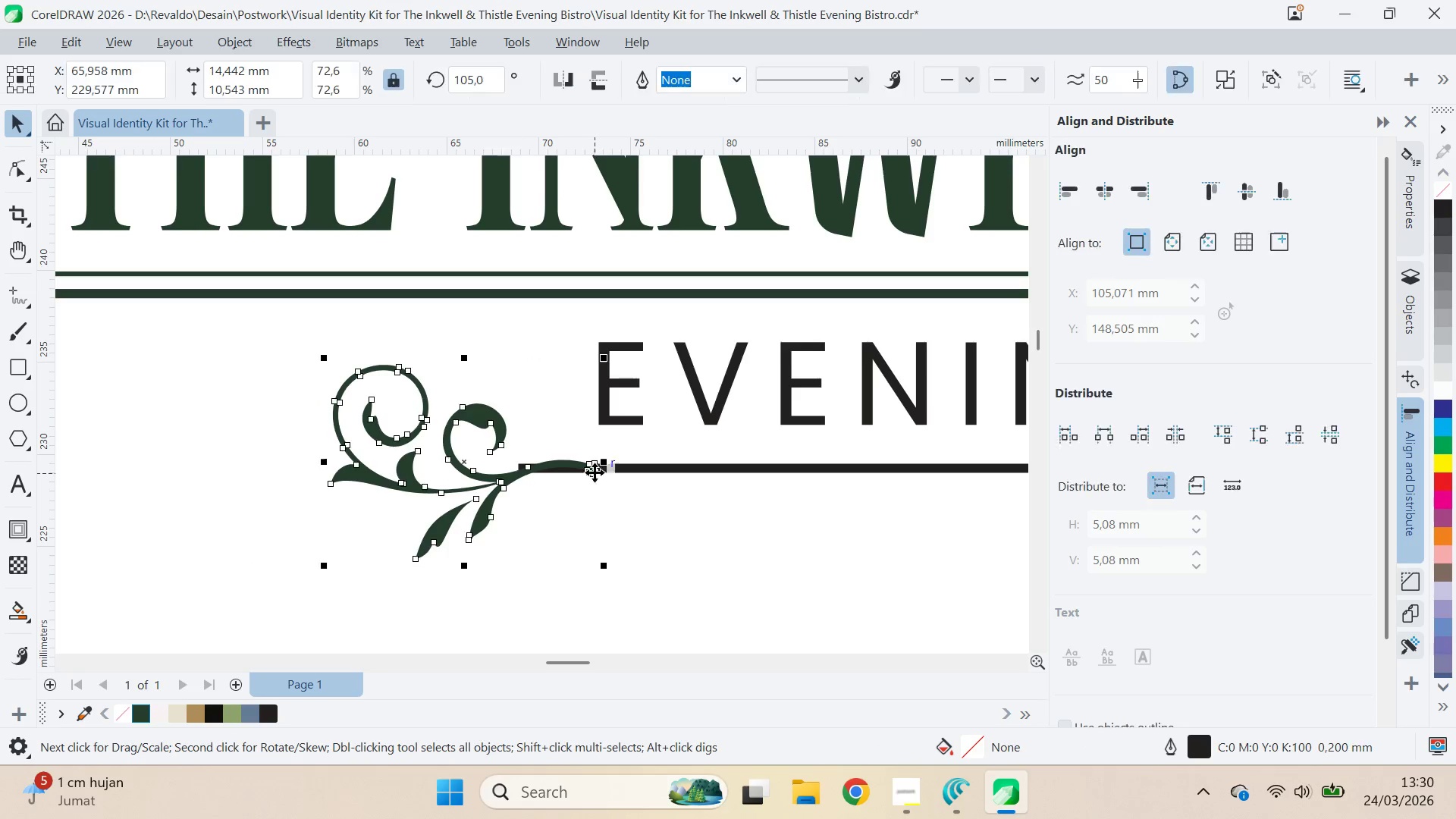 
hold_key(key=ShiftLeft, duration=0.72)
left_click([610, 419])
 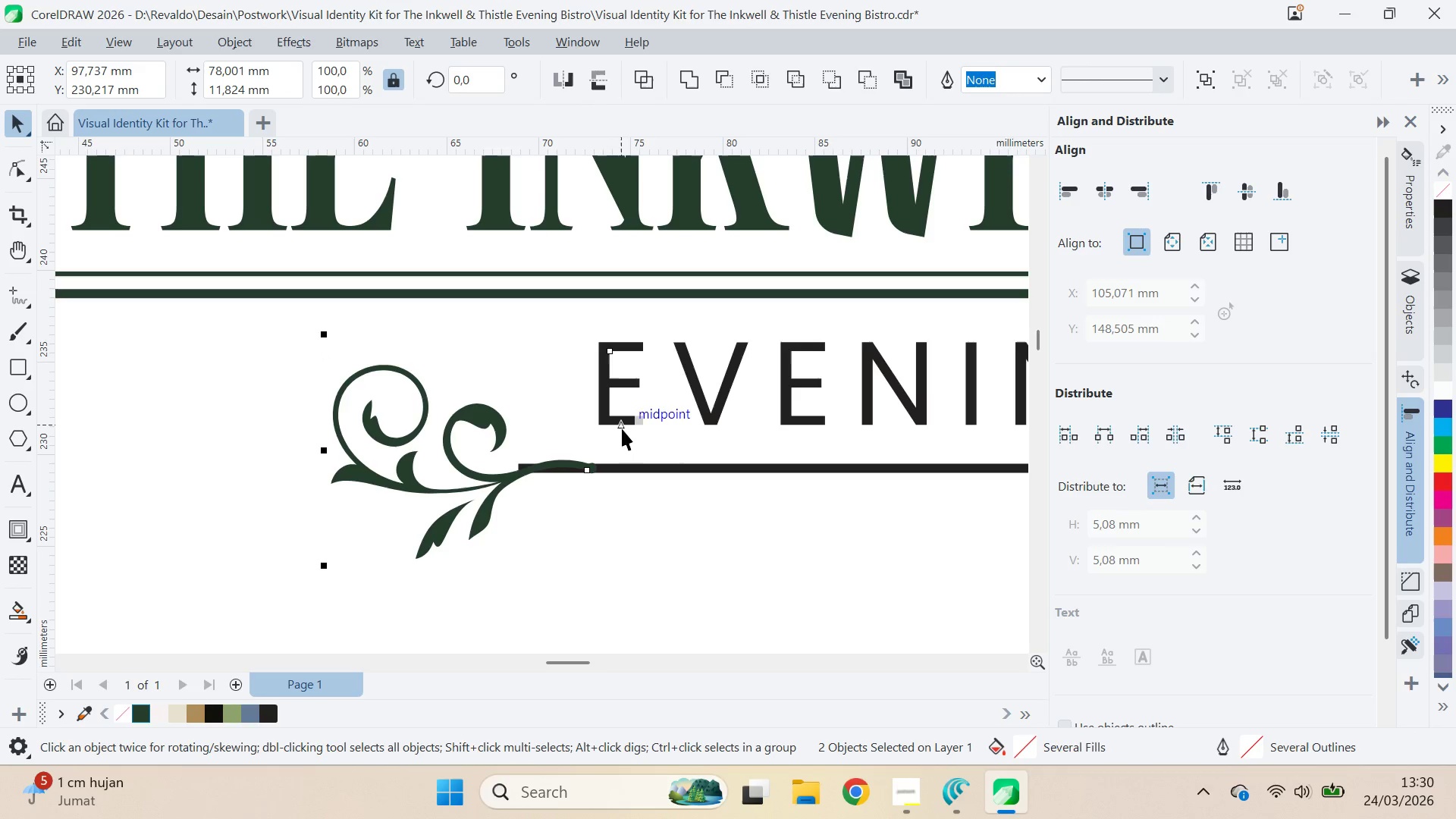 
type(LRL)
 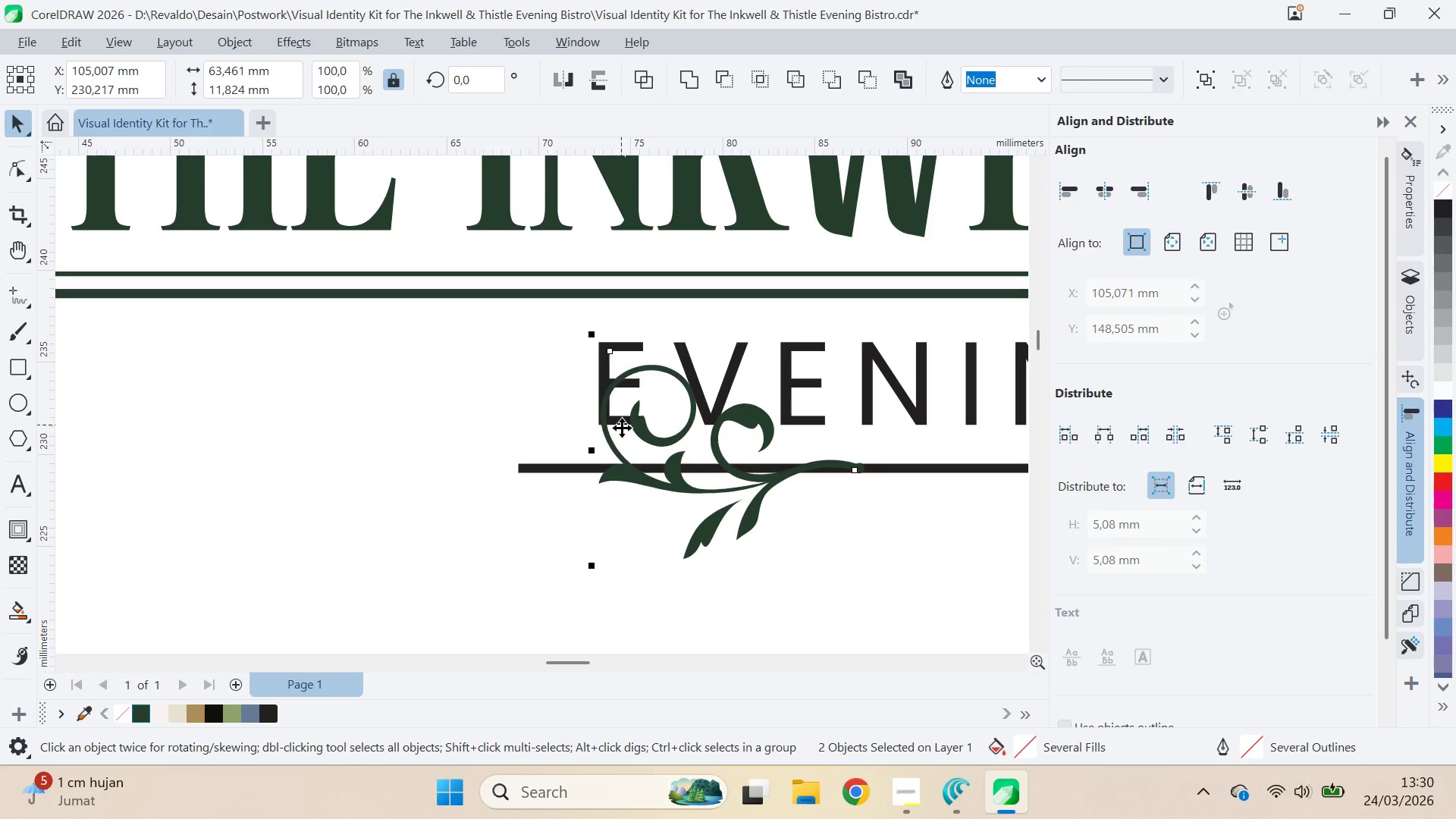 
key(Control+Z)
 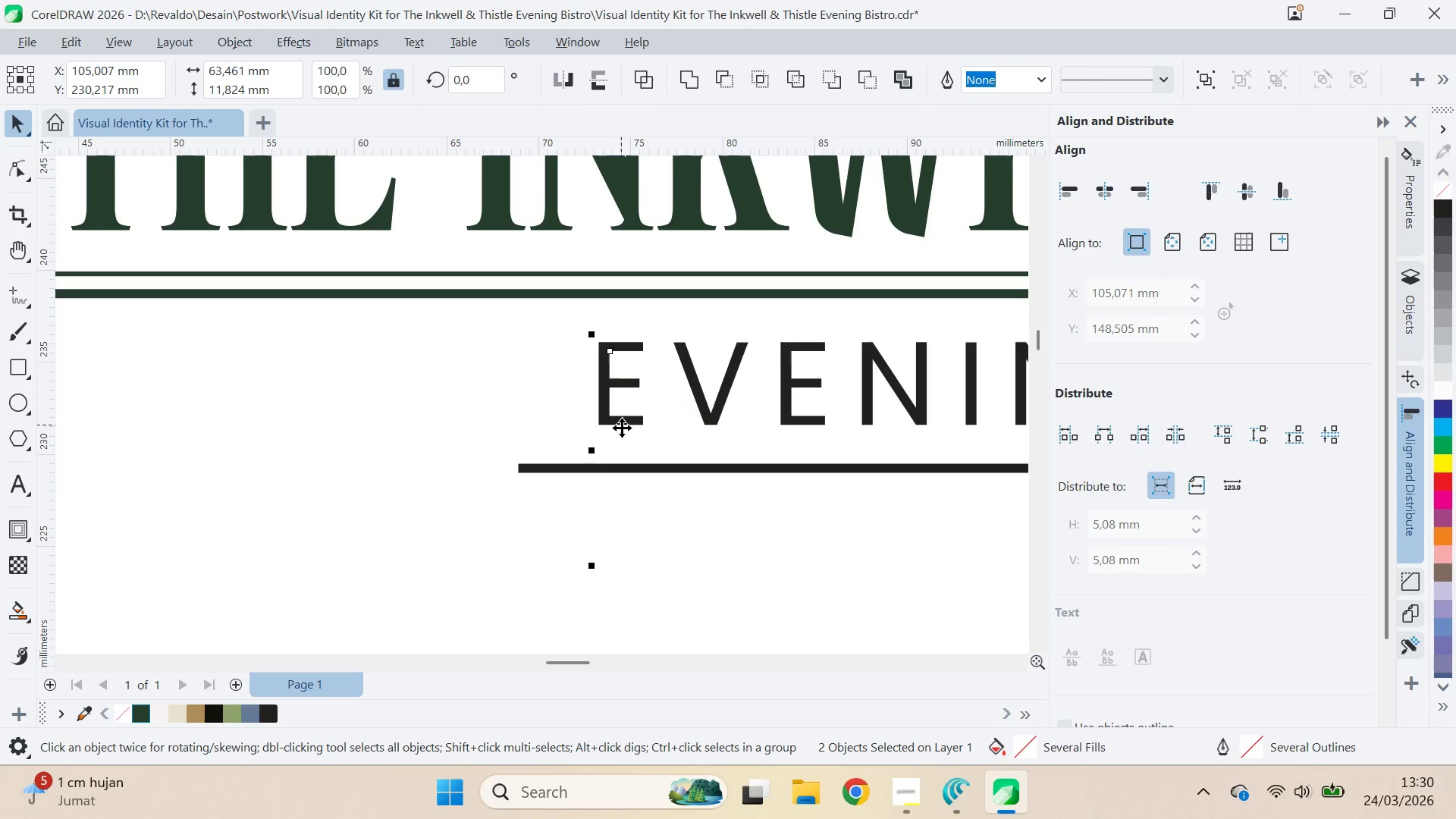 
key(Control+Z)
 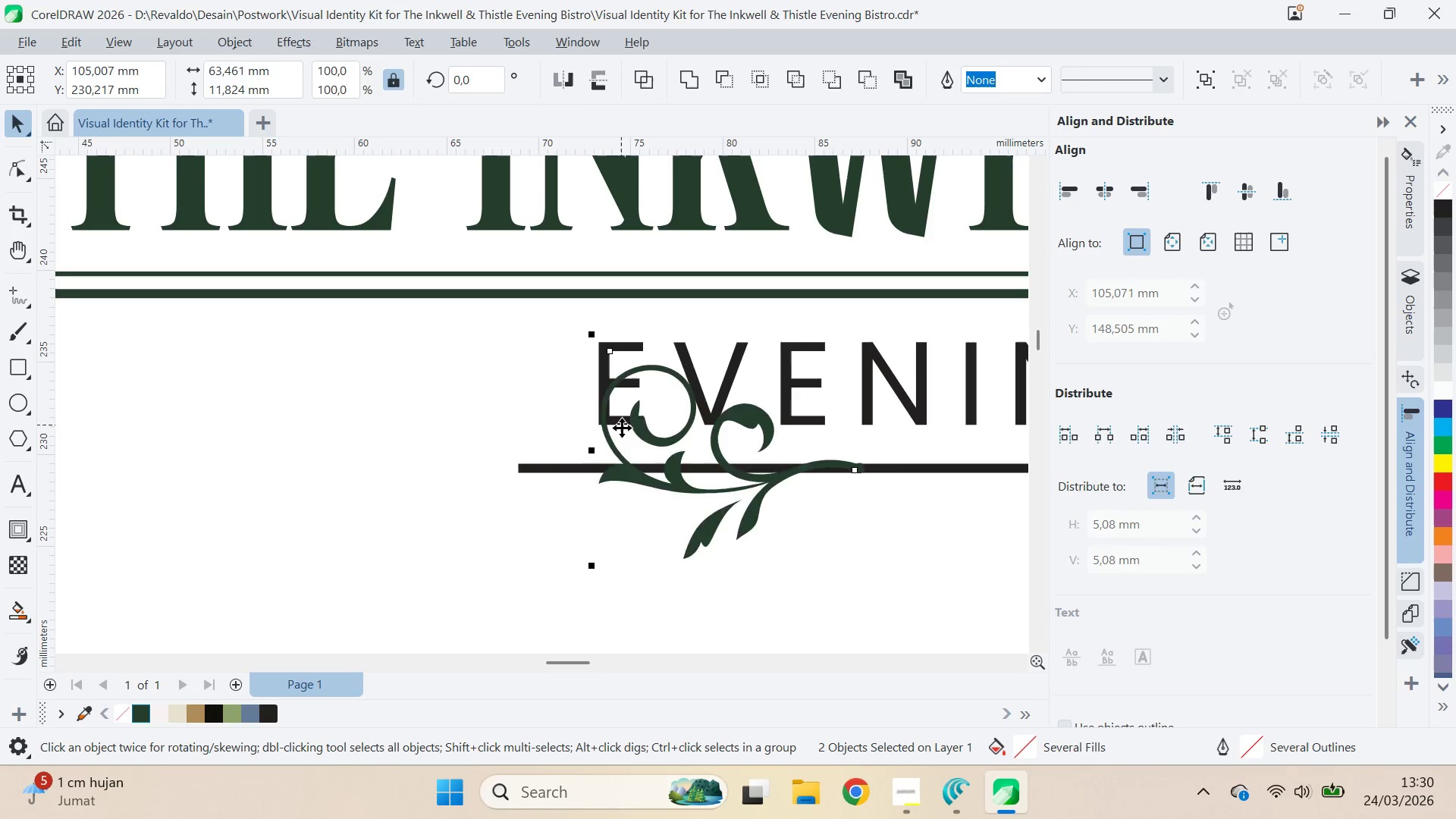 
key(Control+Z)
 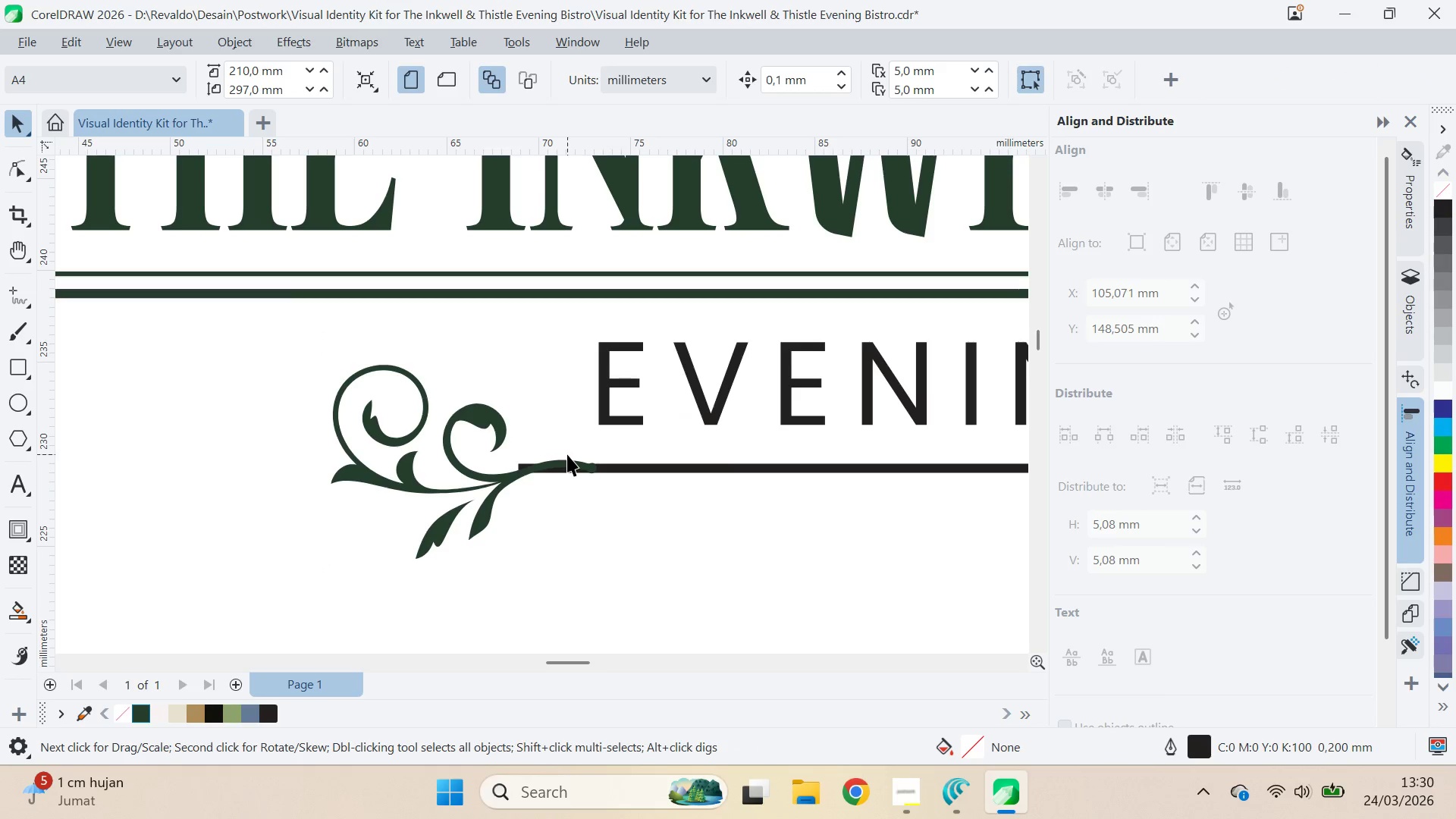 
left_click([571, 460])
 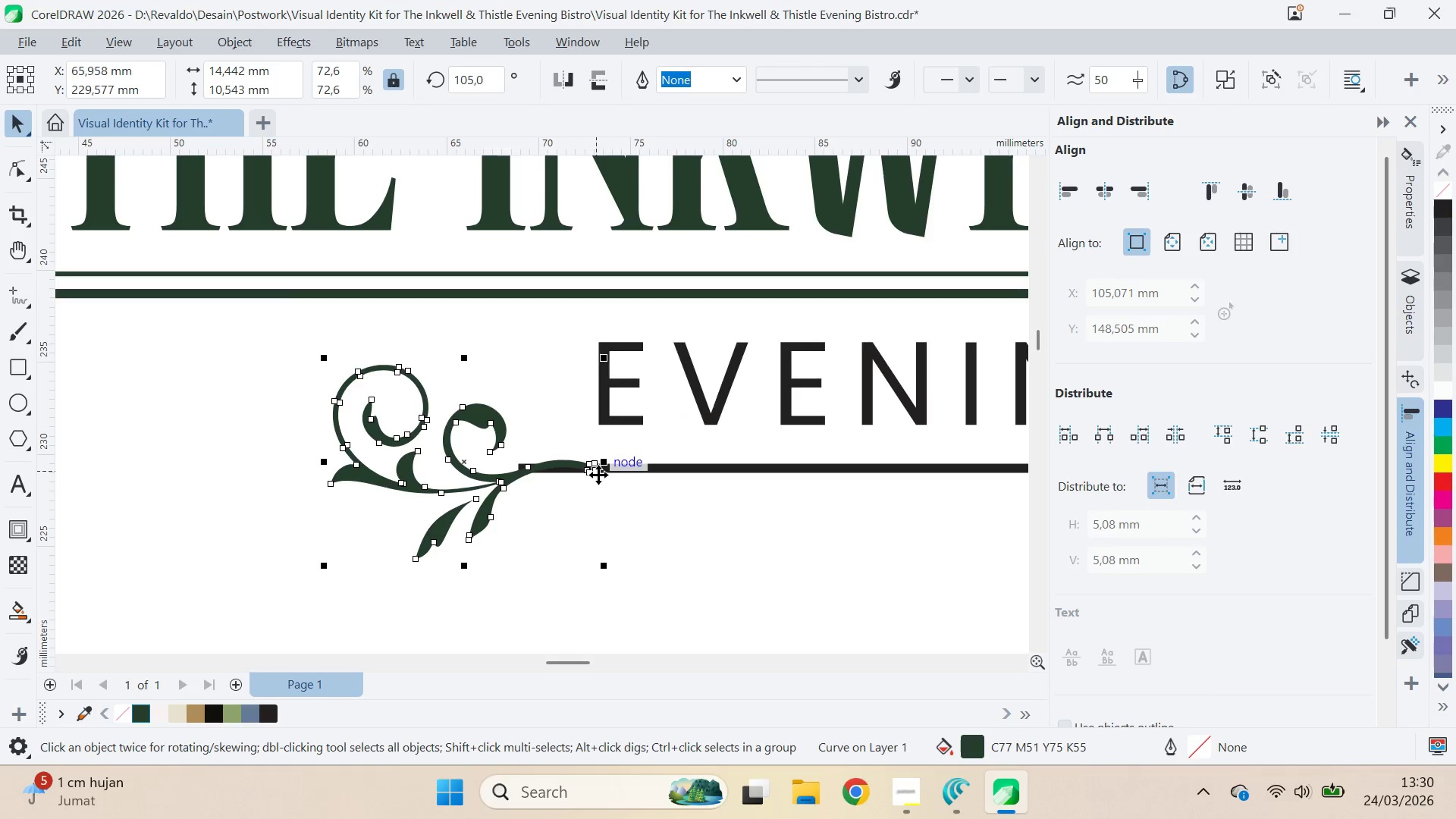 
left_click_drag(start_coordinate=[598, 474], to_coordinate=[529, 482])
 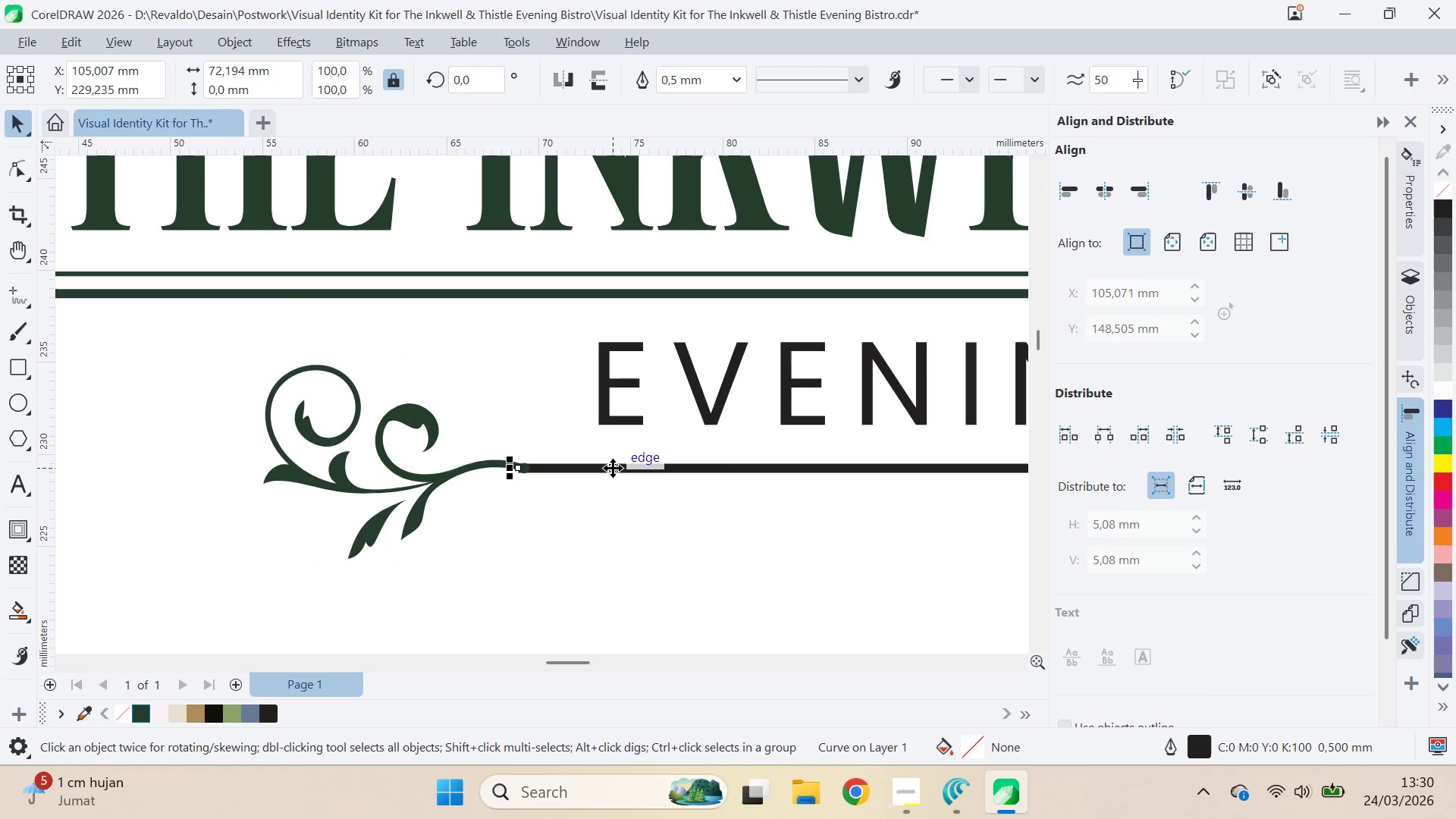 
hold_key(key=ShiftLeft, duration=0.83)
 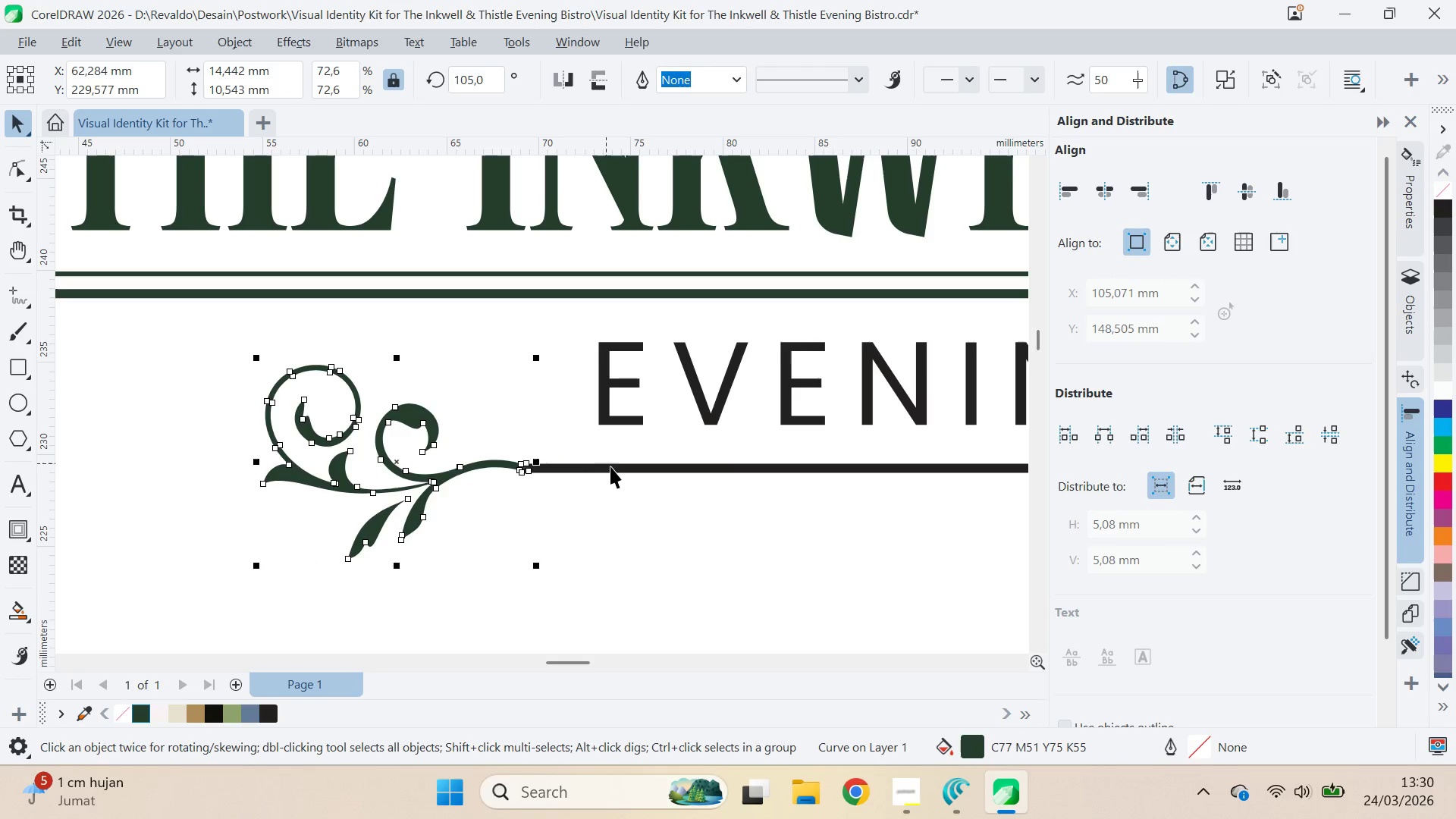 
left_click([613, 468])
 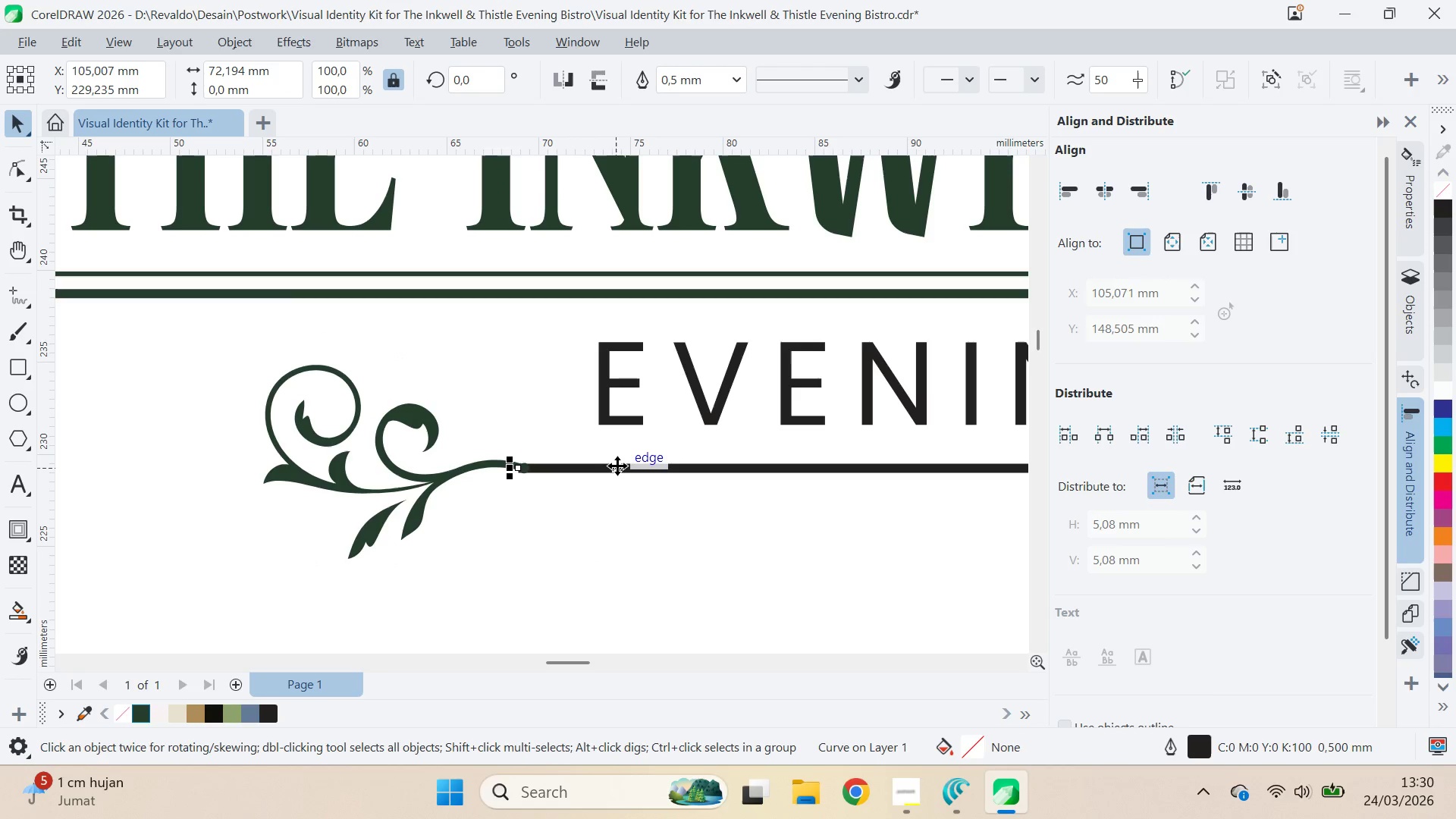 
key(Control+Shift+Q)
 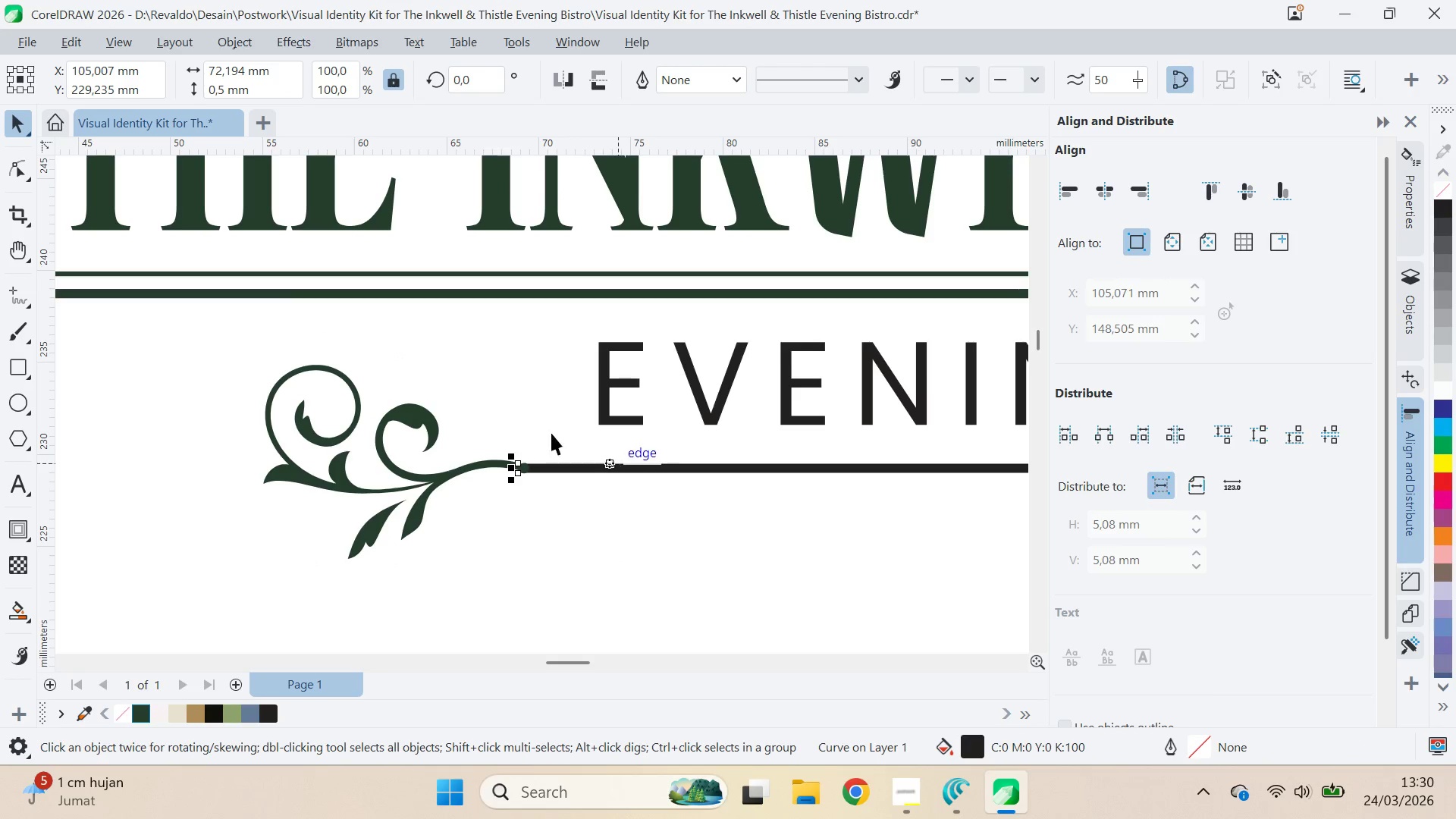 
left_click([525, 417])
 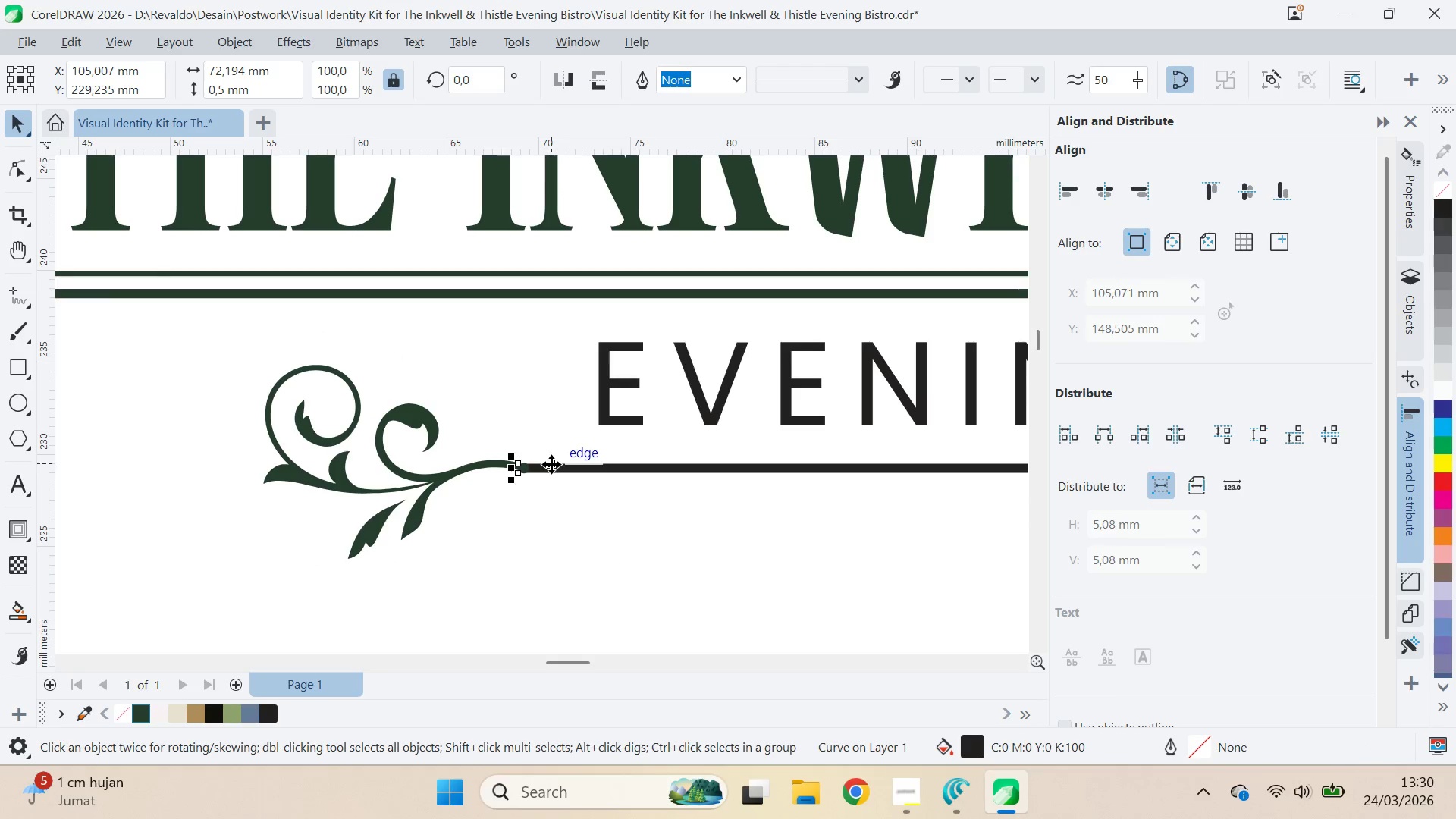 
scroll: coordinate [552, 466], scroll_direction: up, amount: 7.0
 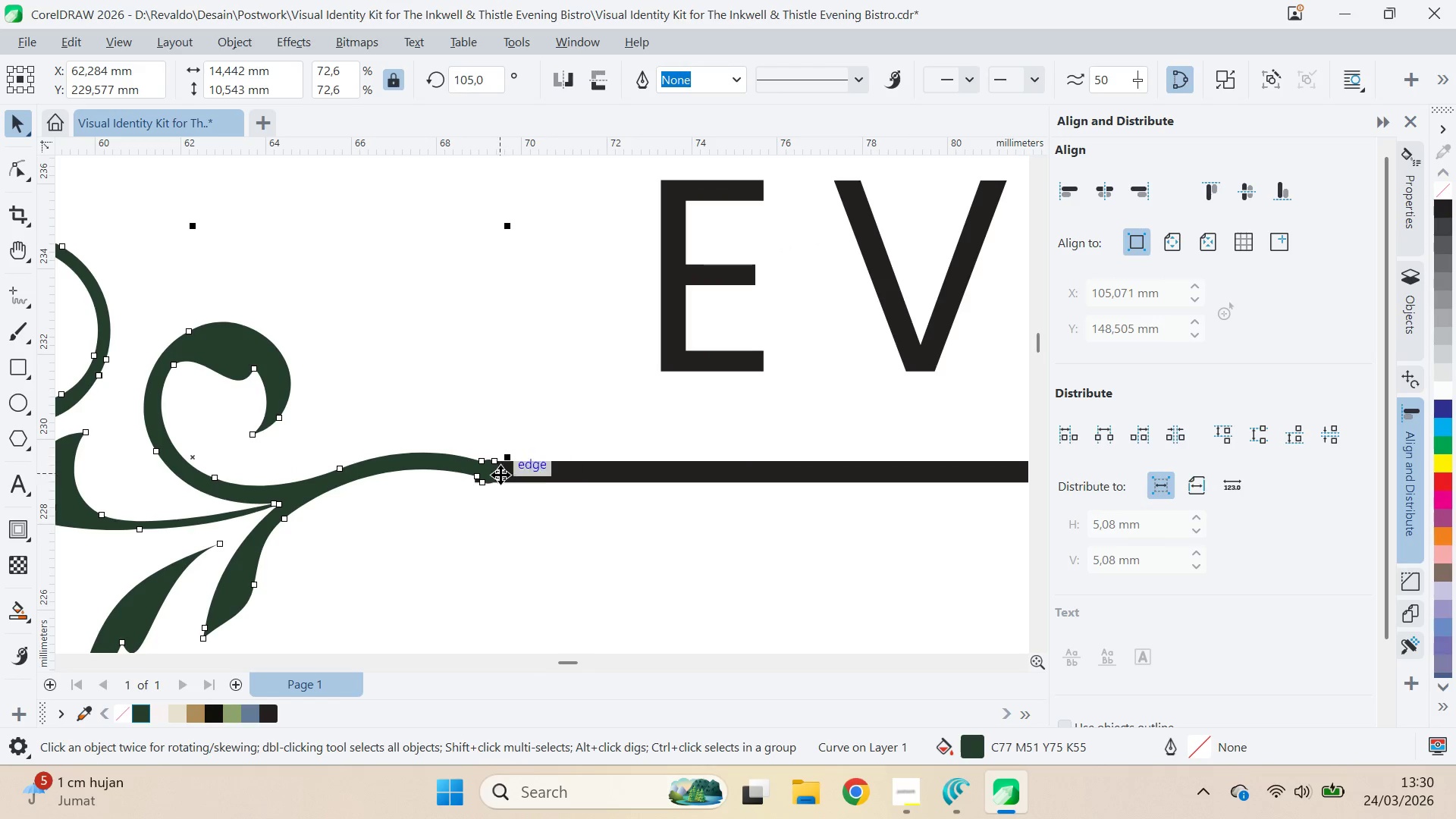 
left_click_drag(start_coordinate=[481, 461], to_coordinate=[528, 463])
 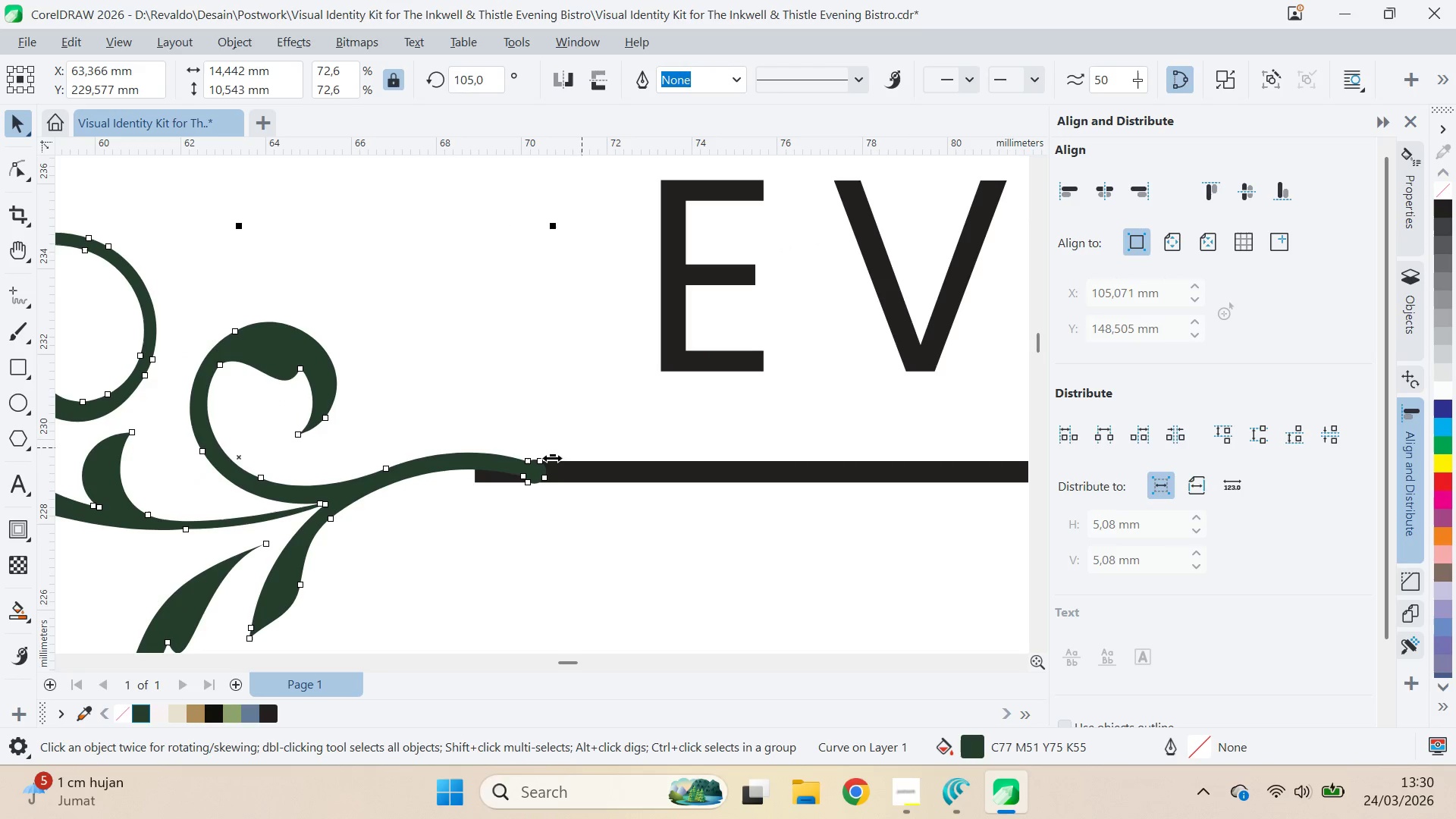 
hold_key(key=ShiftLeft, duration=1.5)
 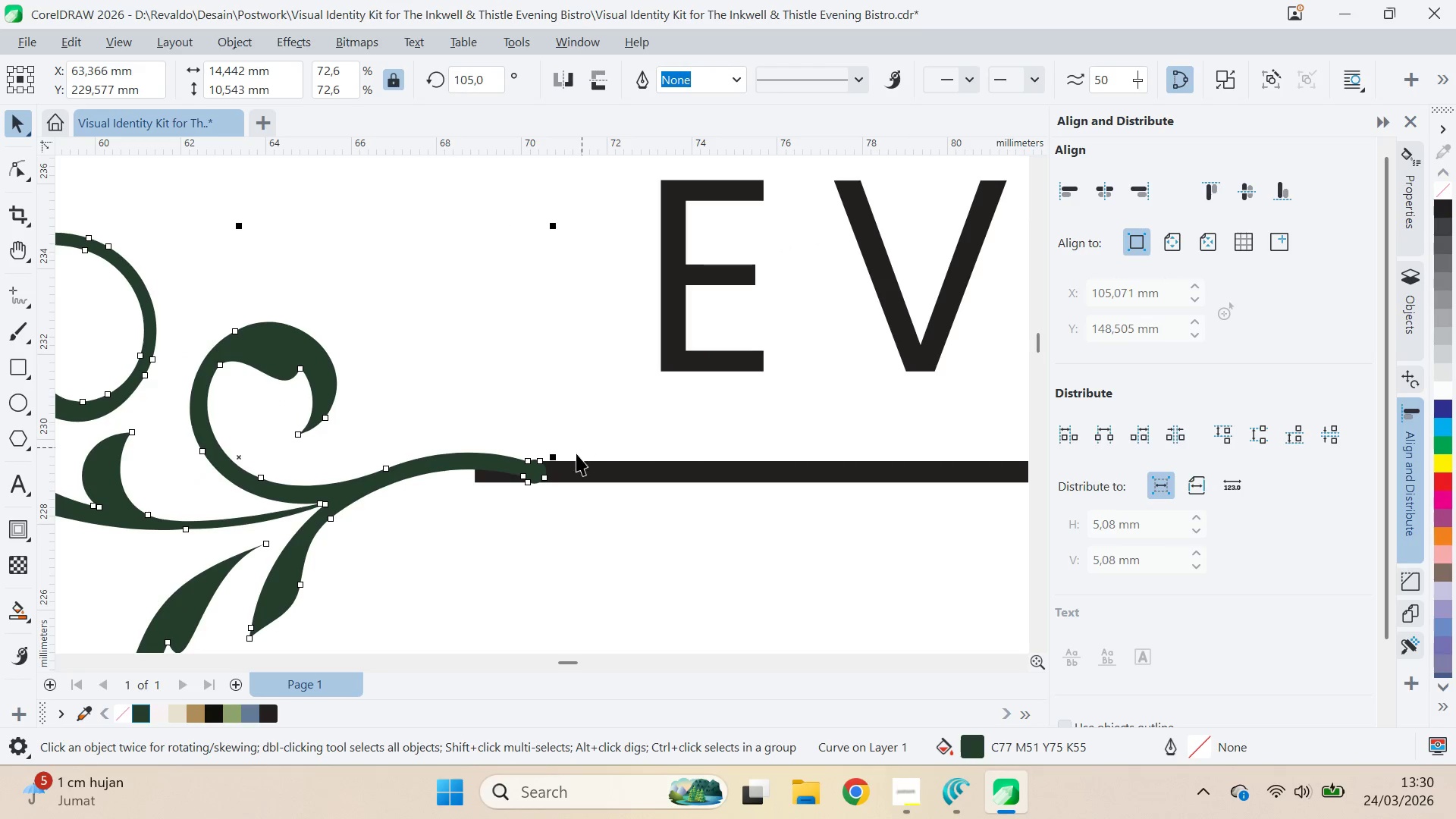 
key(Shift+ShiftLeft)
 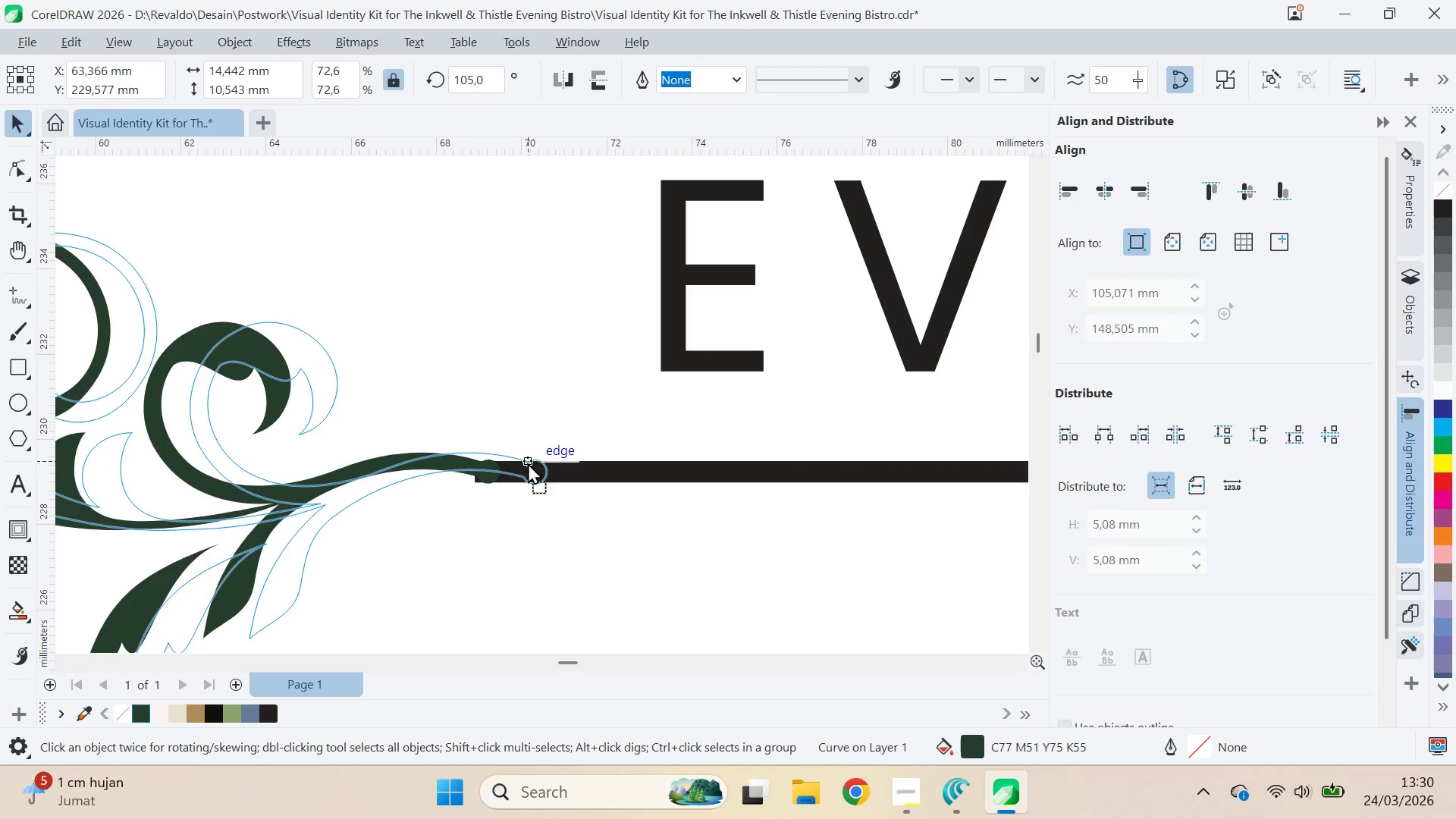 
key(Shift+ShiftLeft)
 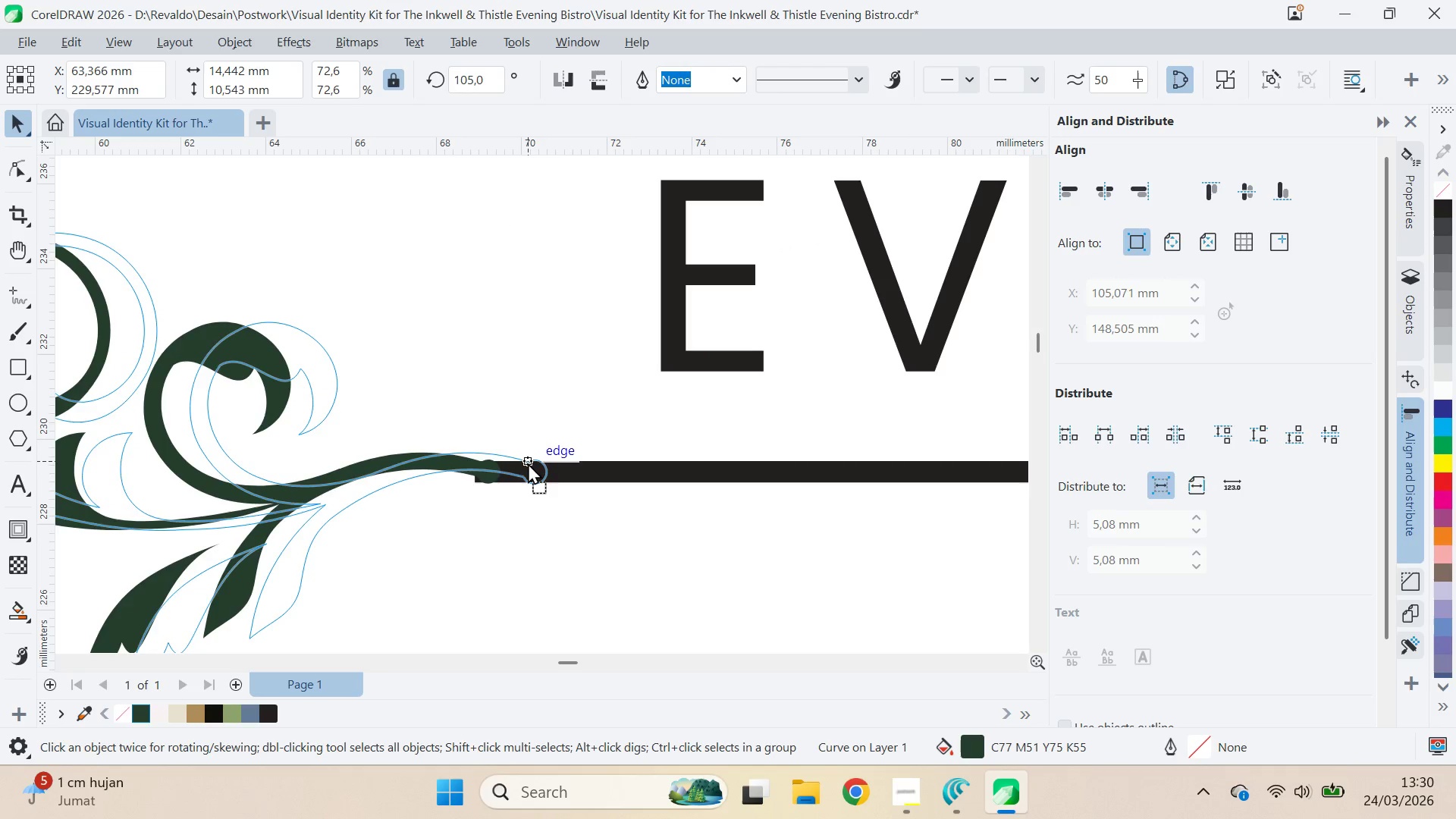 
key(Shift+ShiftLeft)
 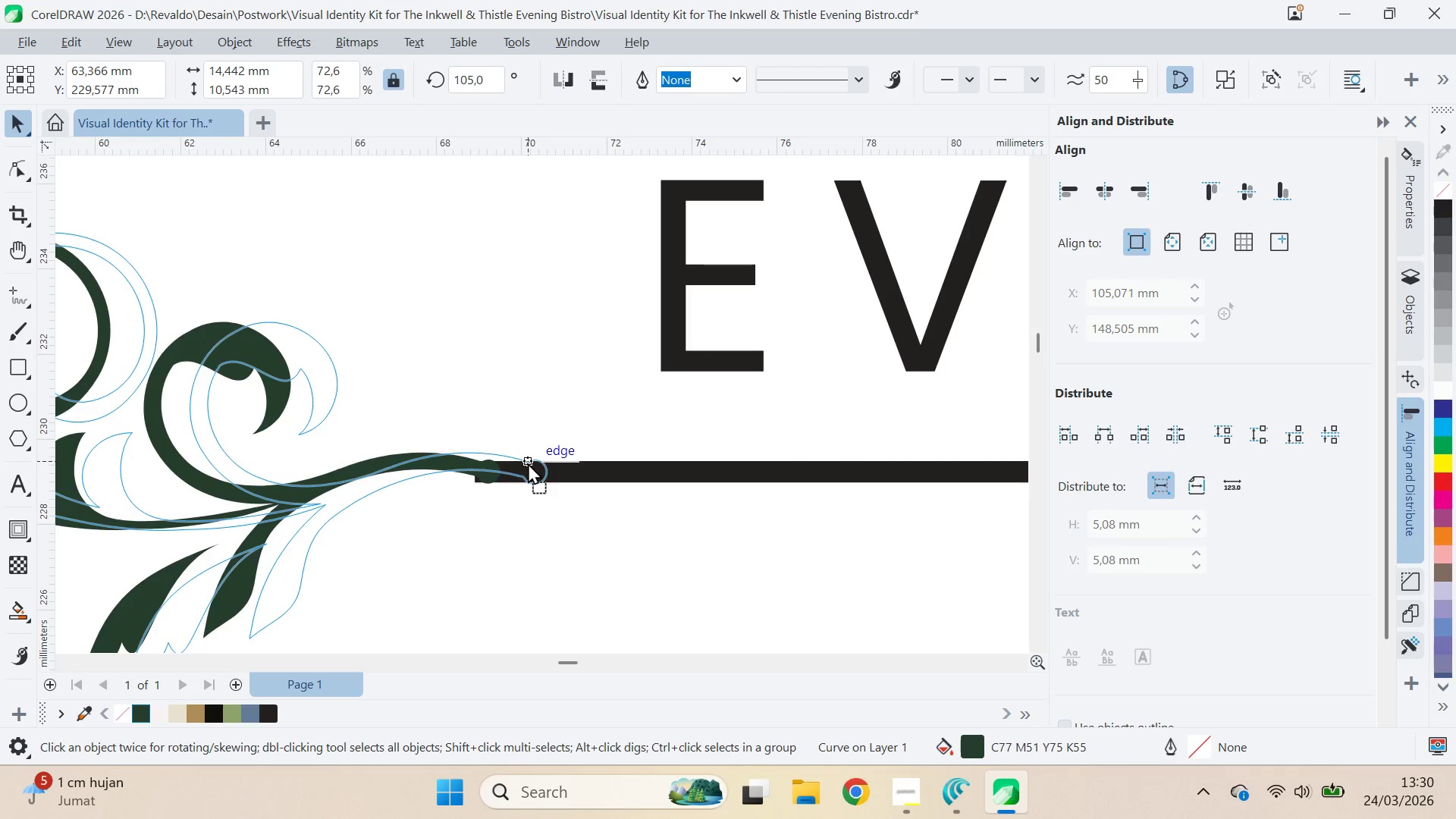 
key(Shift+ShiftLeft)
 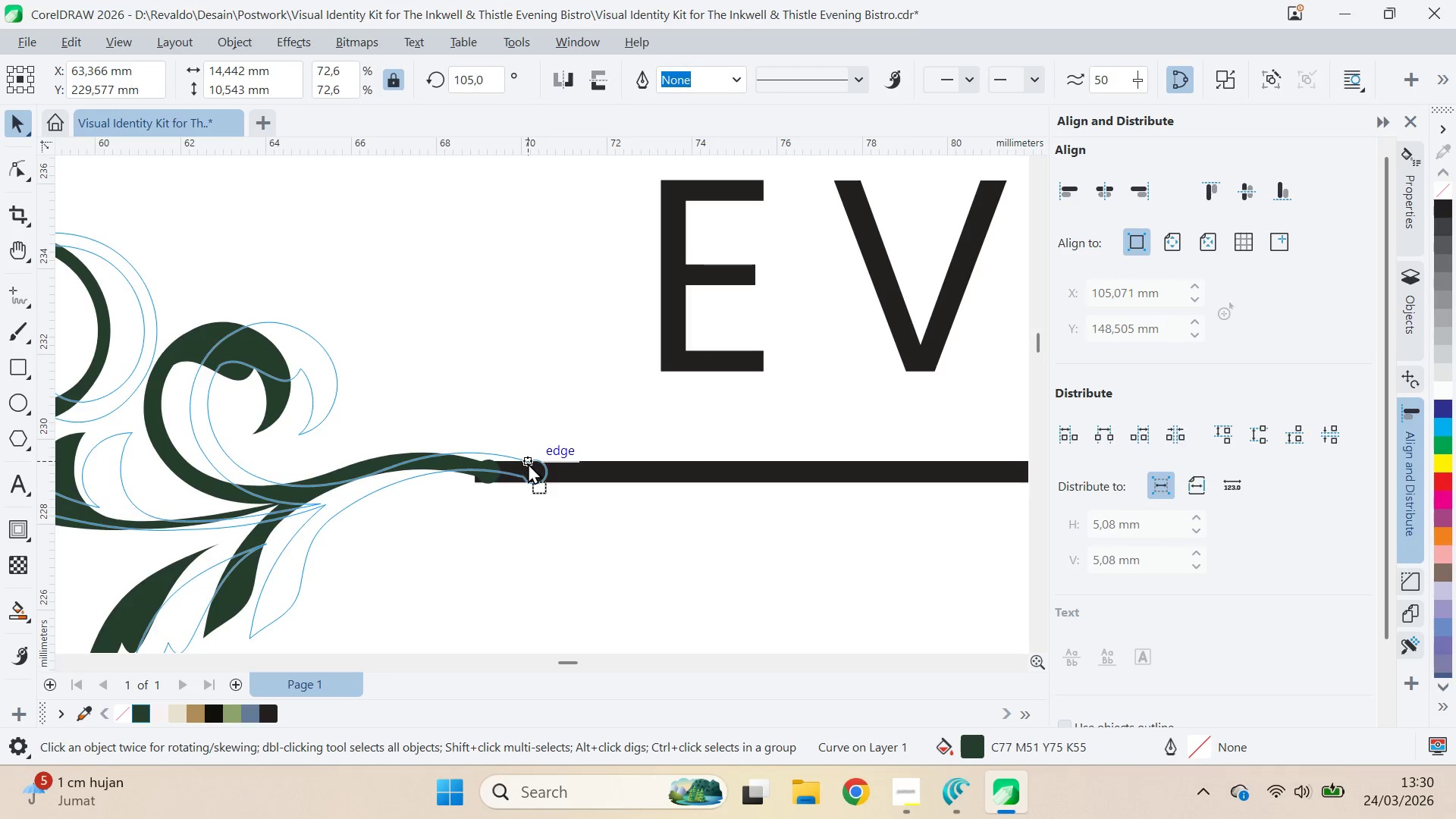 
key(Shift+ShiftLeft)
 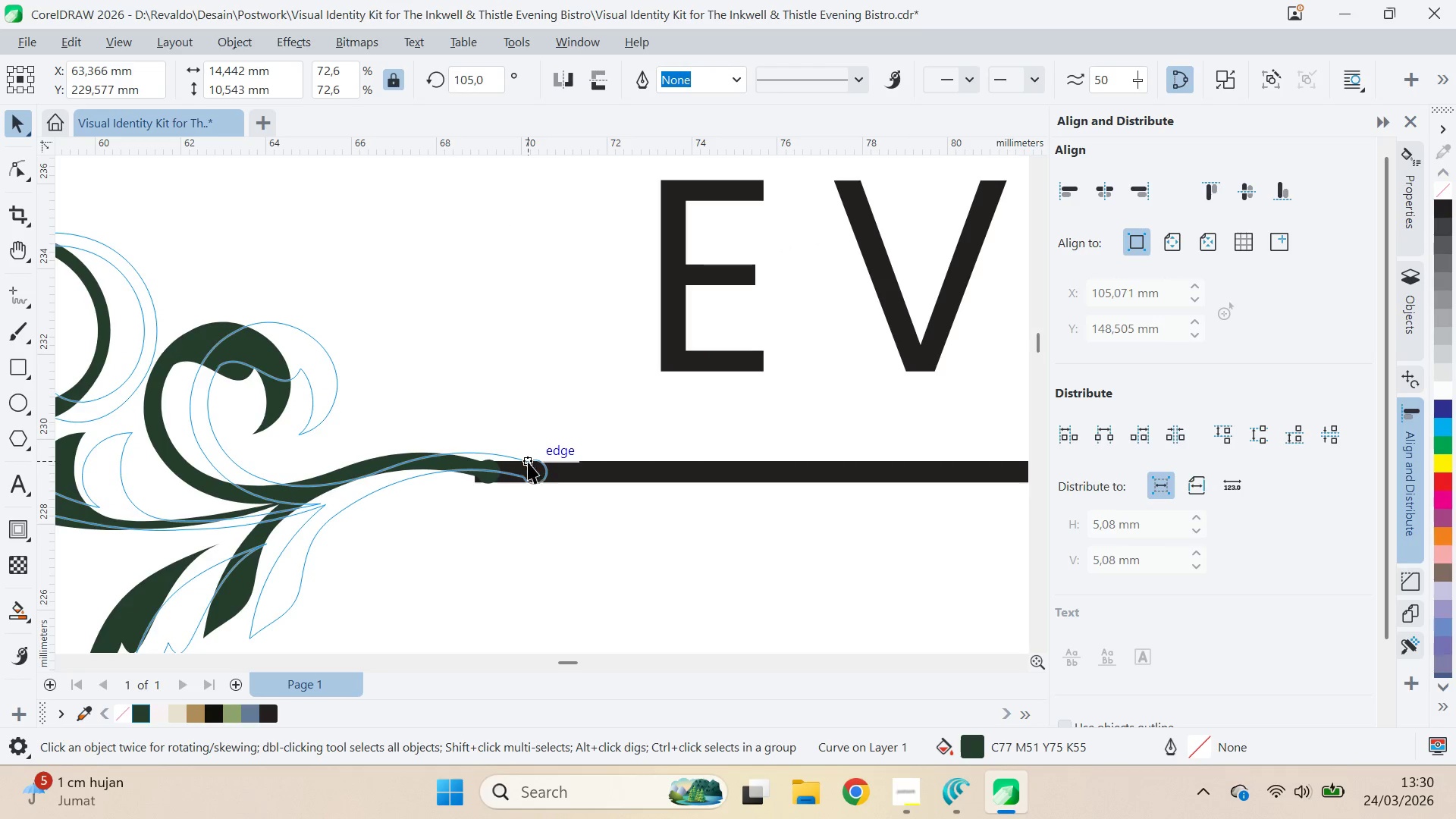 
key(Shift+ShiftLeft)
 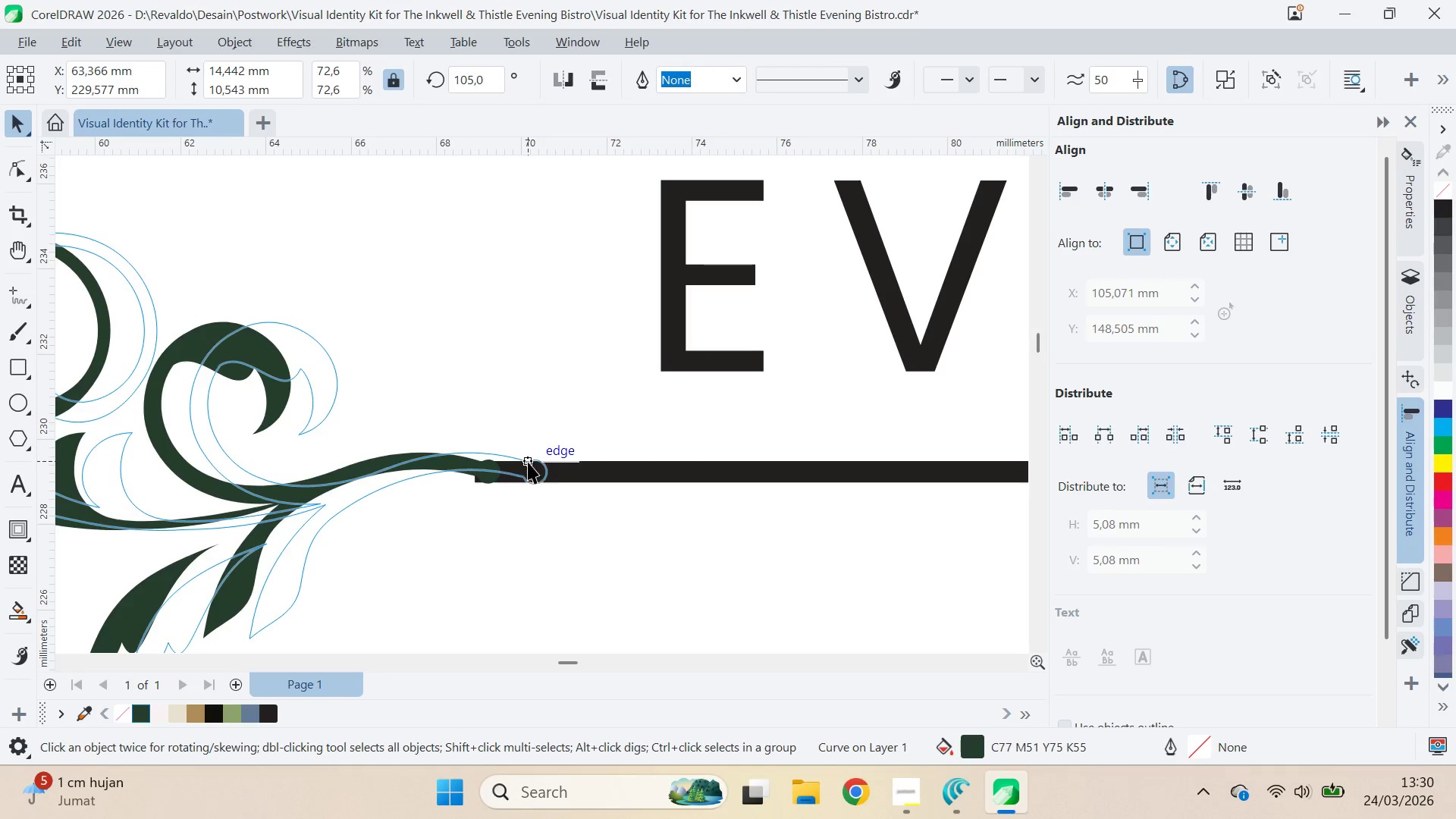 
key(Shift+ShiftLeft)
 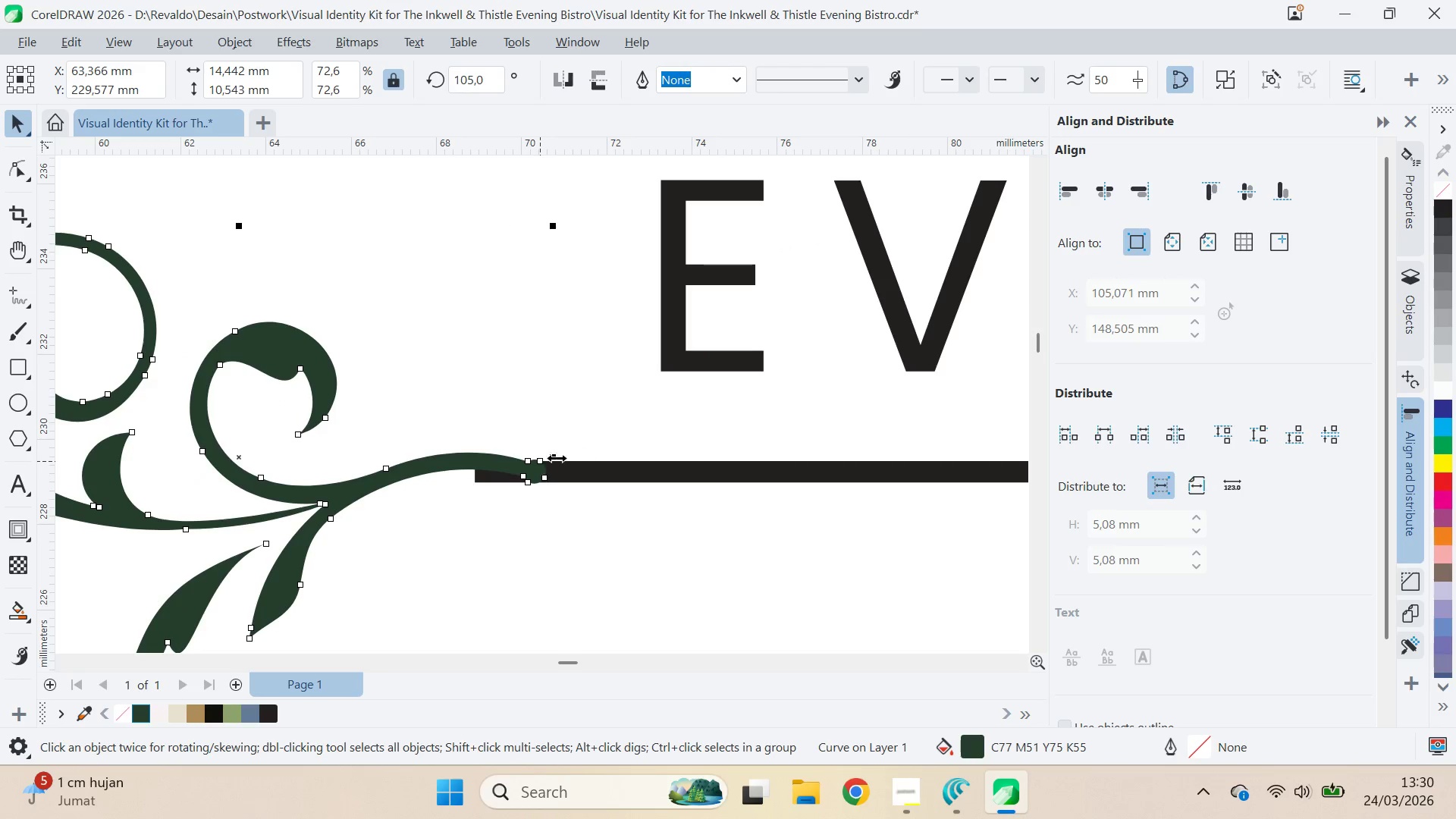 
left_click([596, 472])
 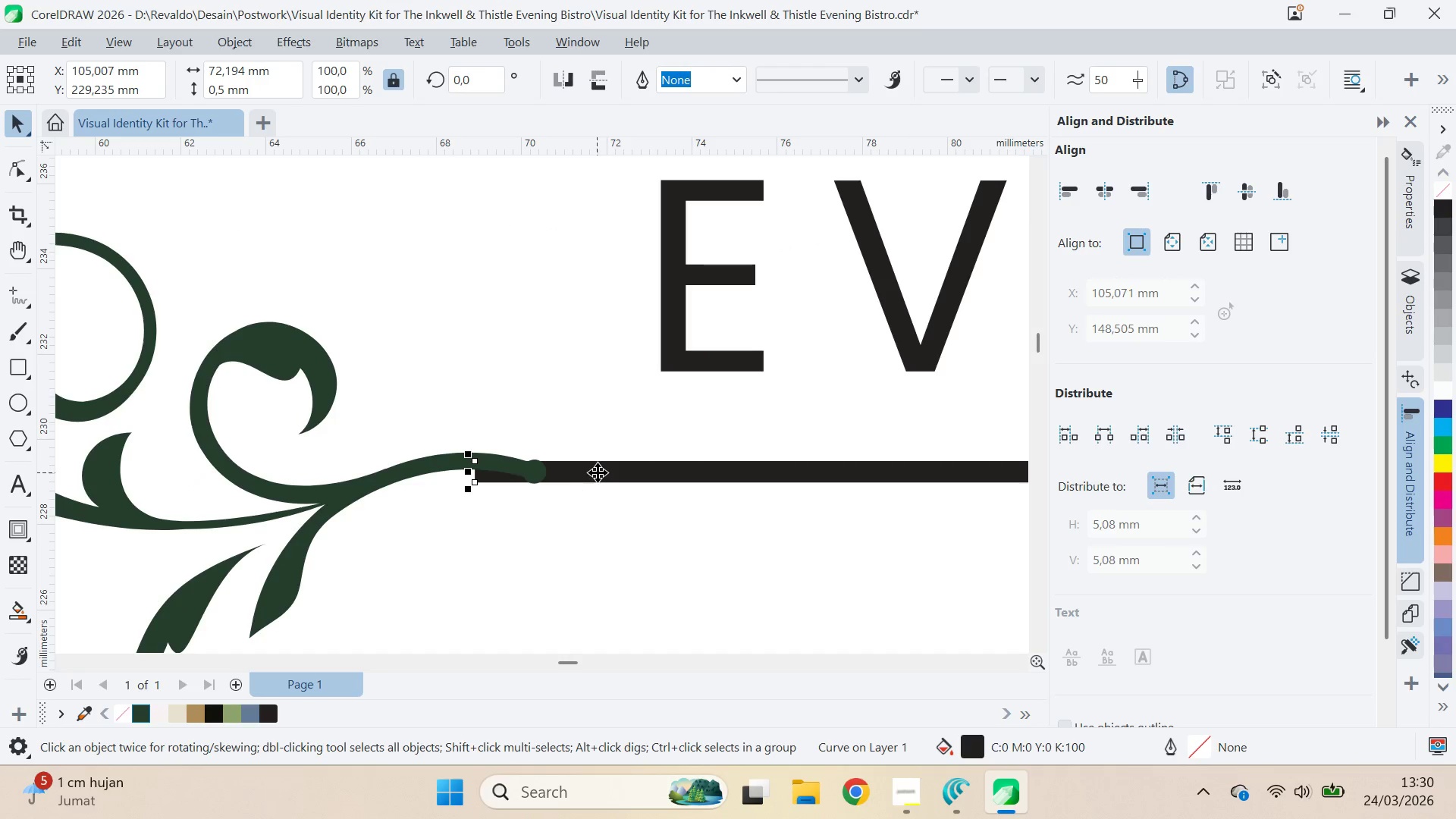 
scroll: coordinate [600, 472], scroll_direction: down, amount: 11.0
 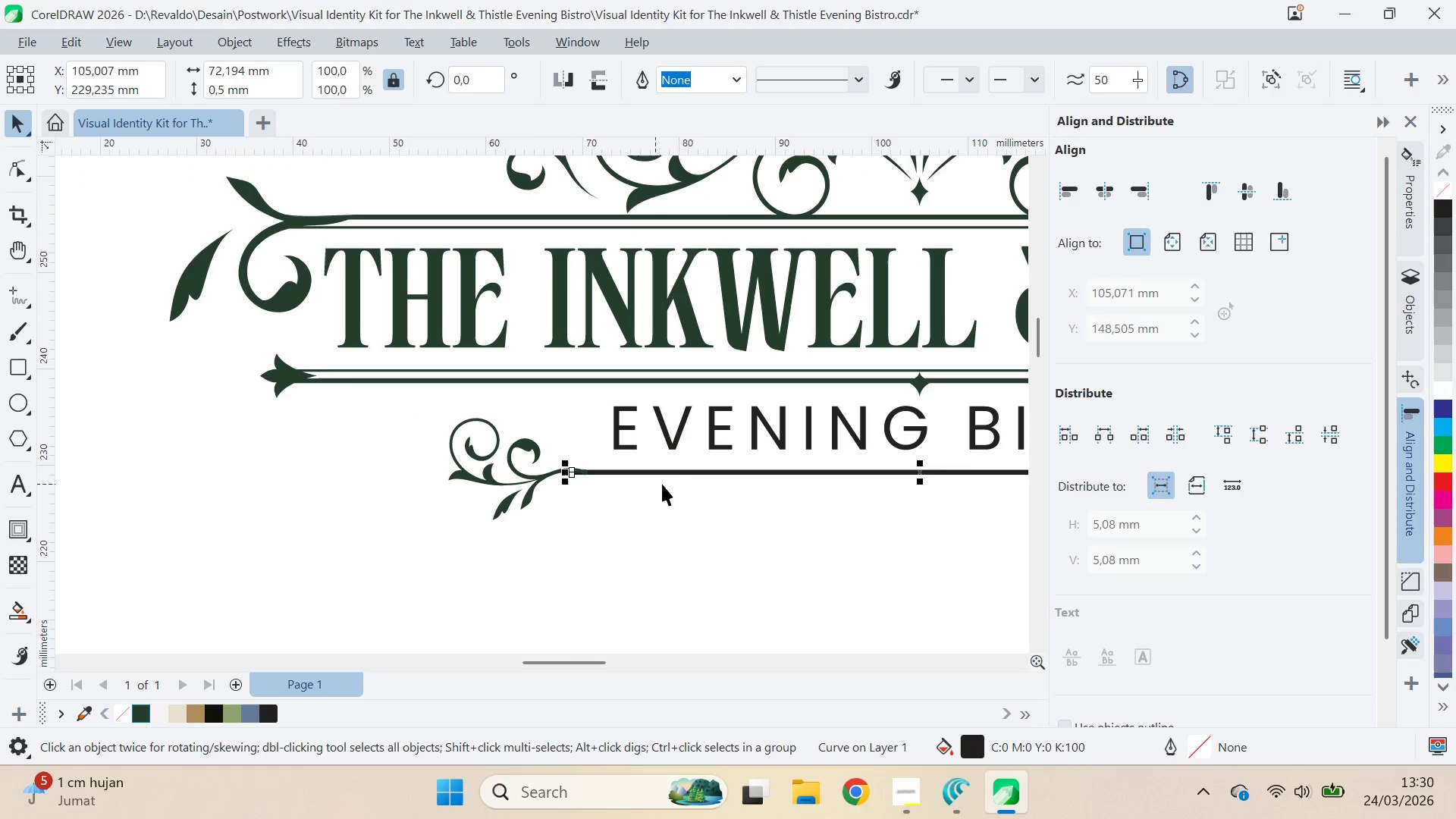 
type(QV)
 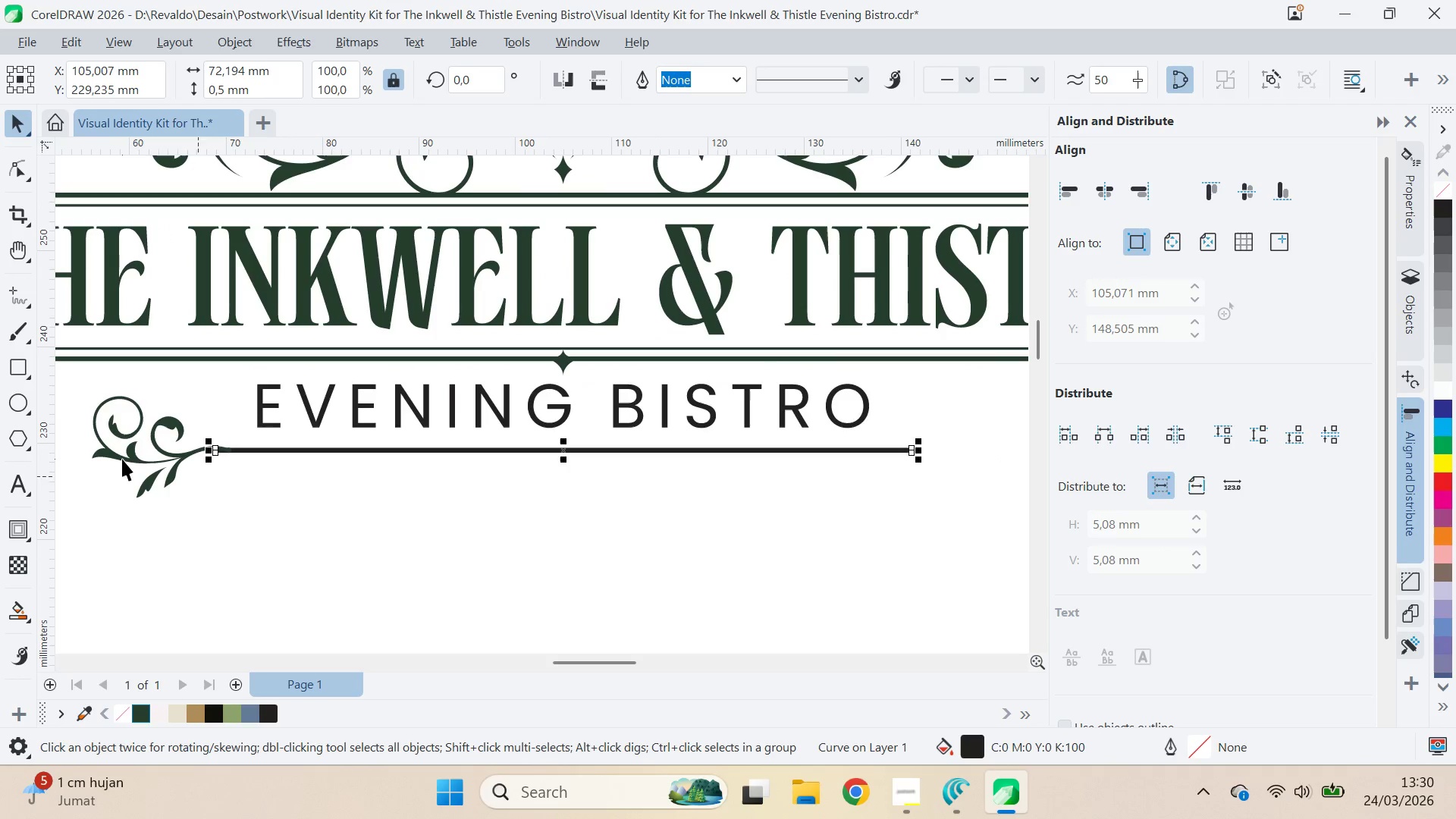 
left_click_drag(start_coordinate=[662, 479], to_coordinate=[306, 457])
 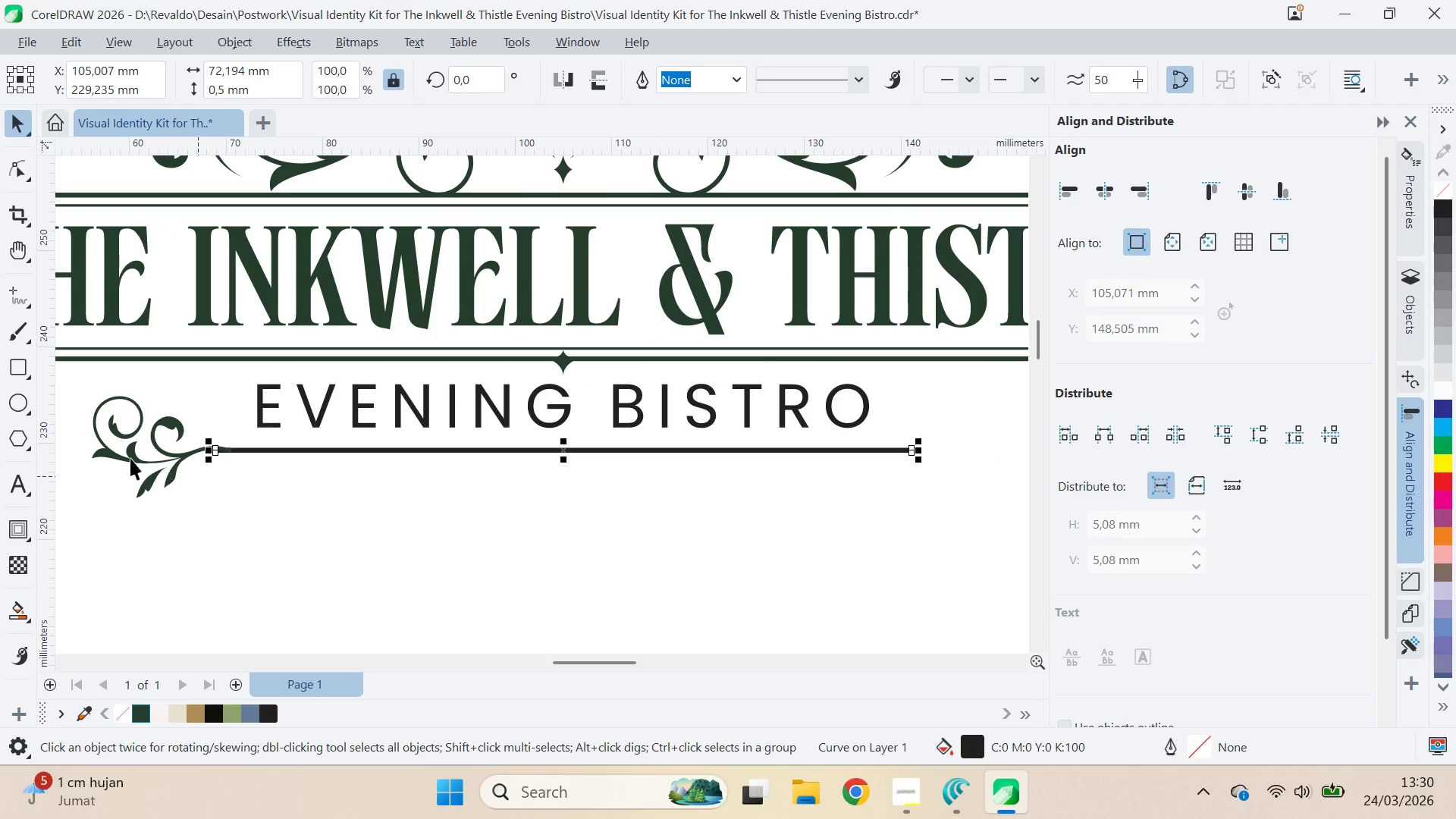 
left_click([125, 463])
 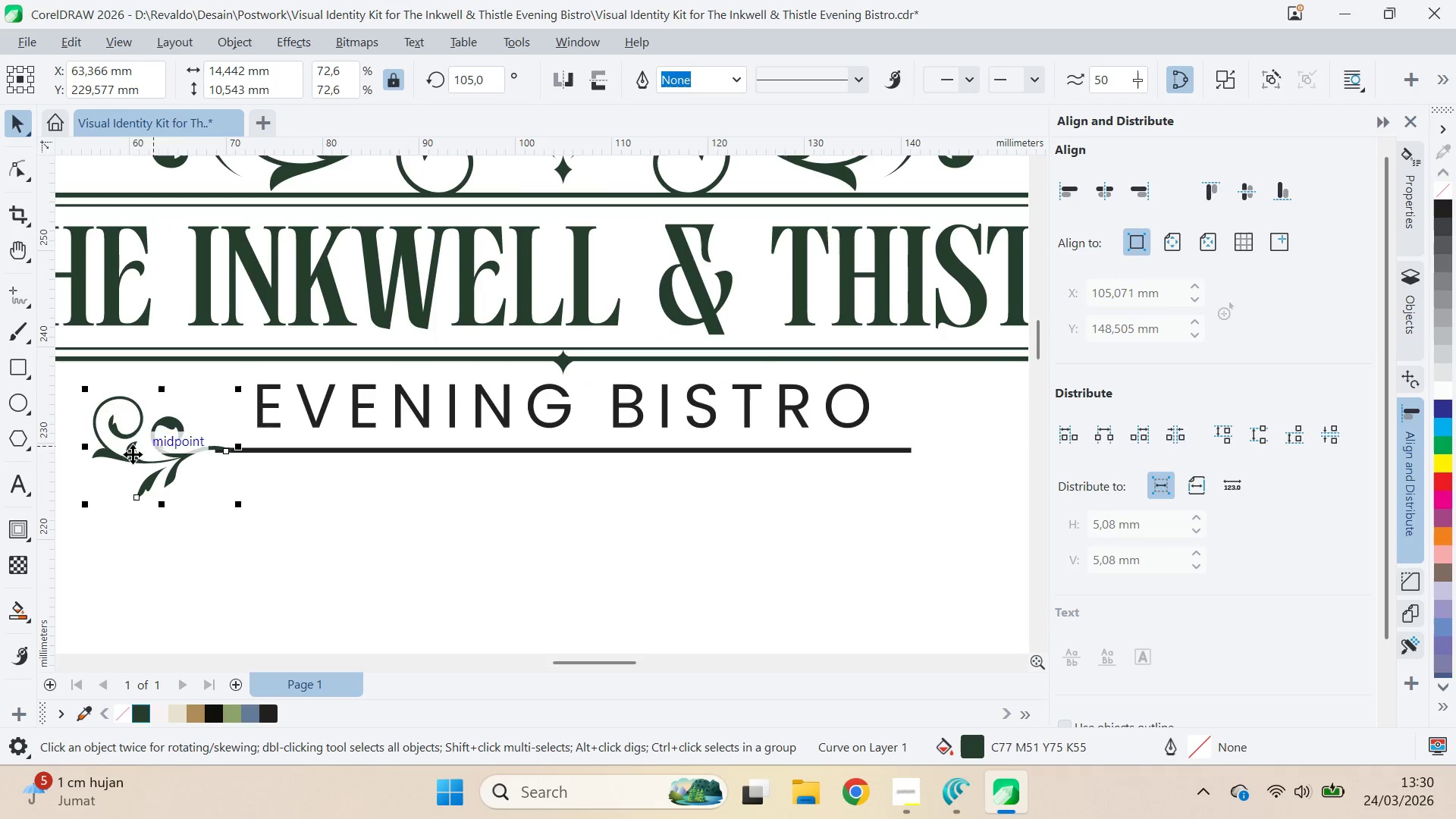 
hold_key(key=ControlLeft, duration=1.5)
left_click_drag(start_coordinate=[86, 450], to_coordinate=[317, 452])
 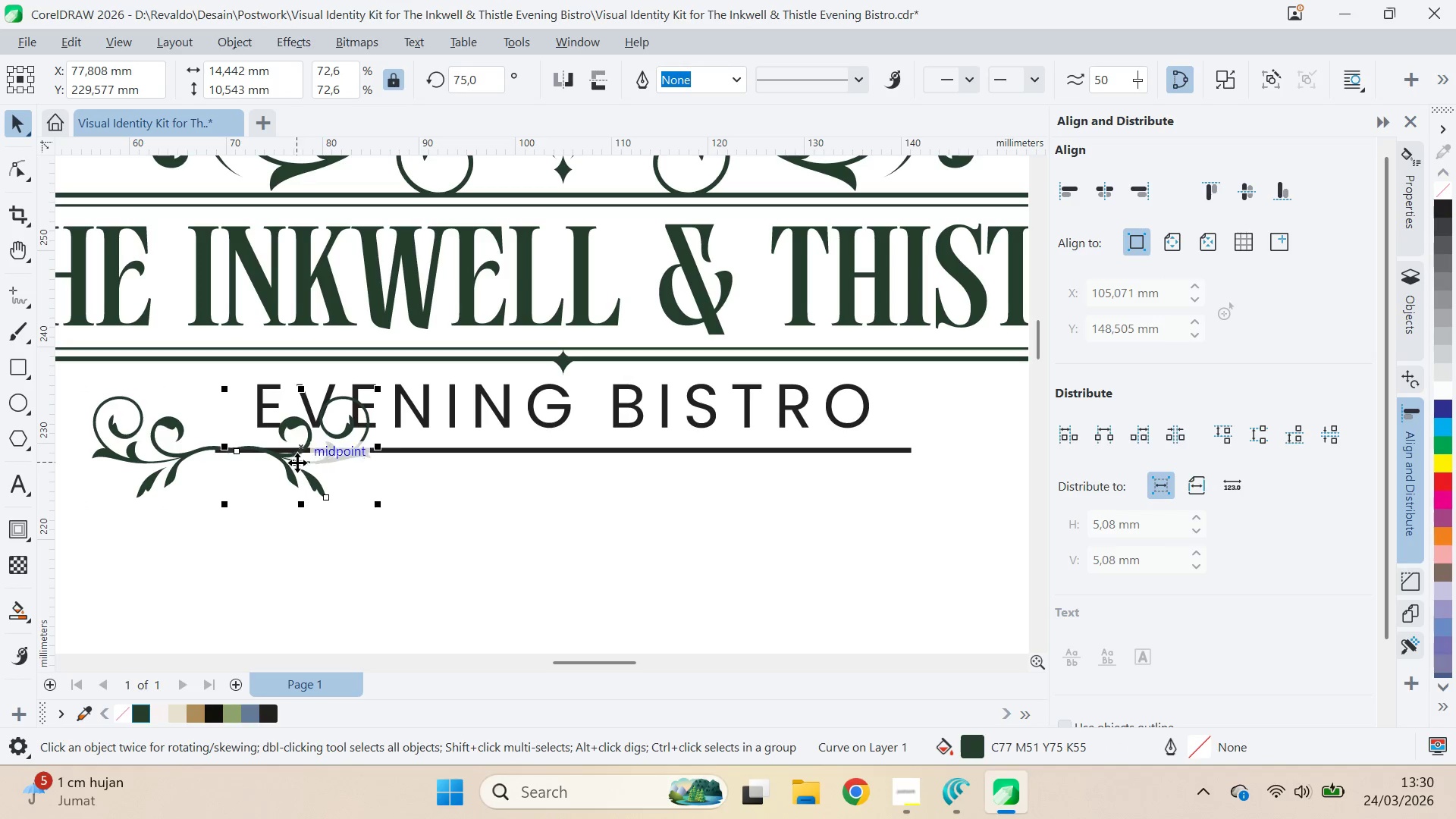 
hold_key(key=ControlLeft, duration=0.52)
 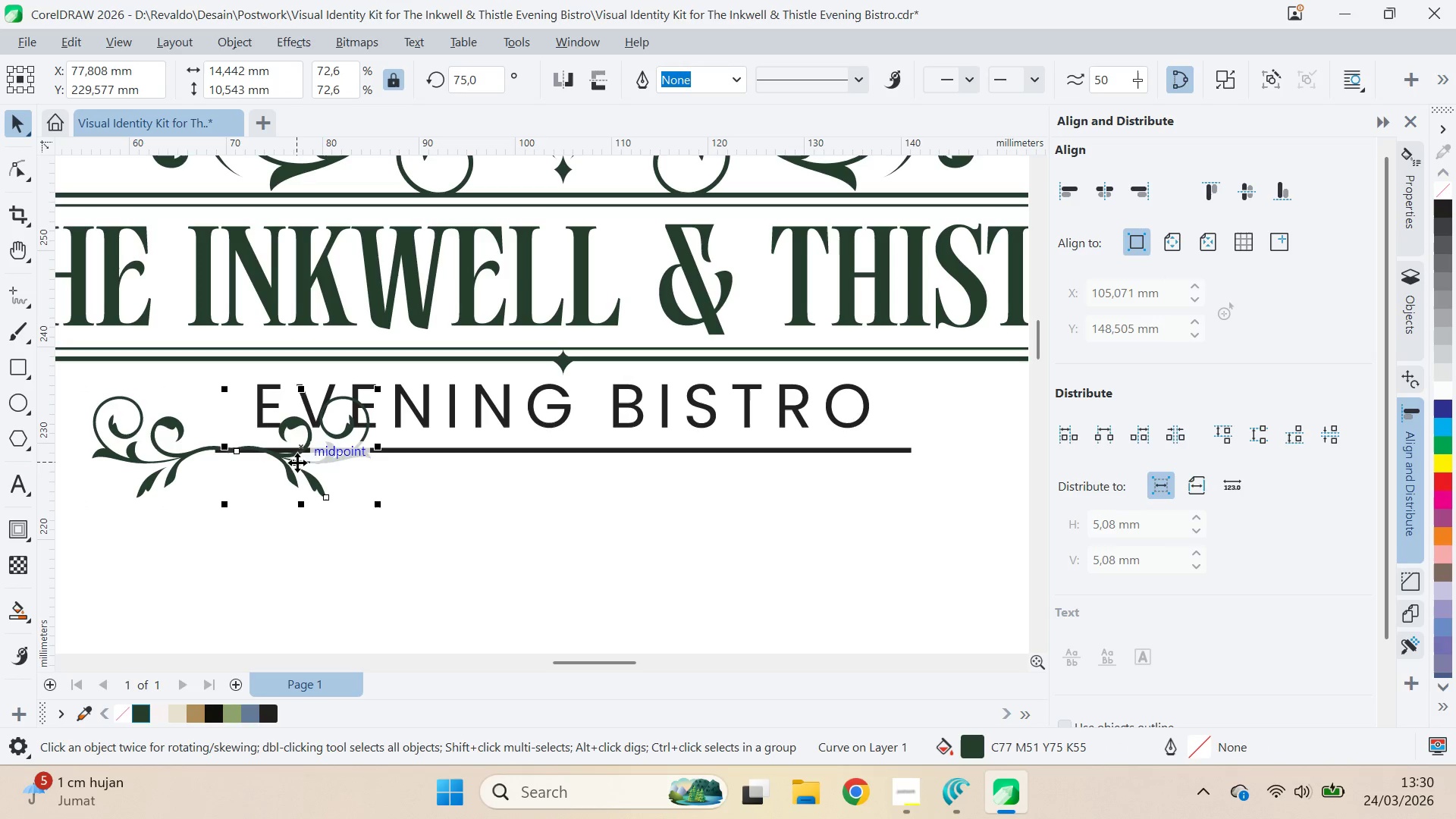 
hold_key(key=ShiftLeft, duration=0.69)
 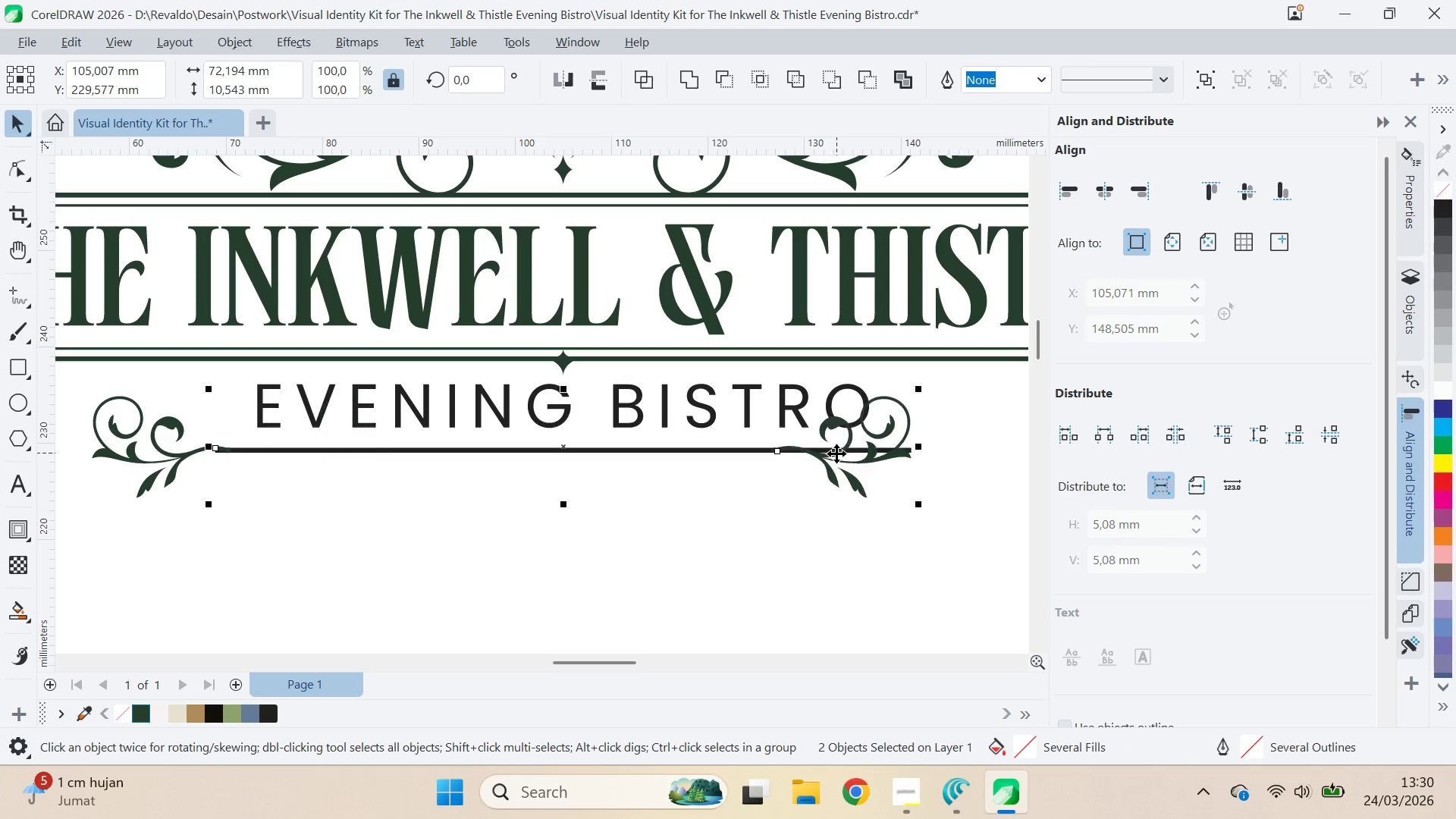 
type(RQVQ)
 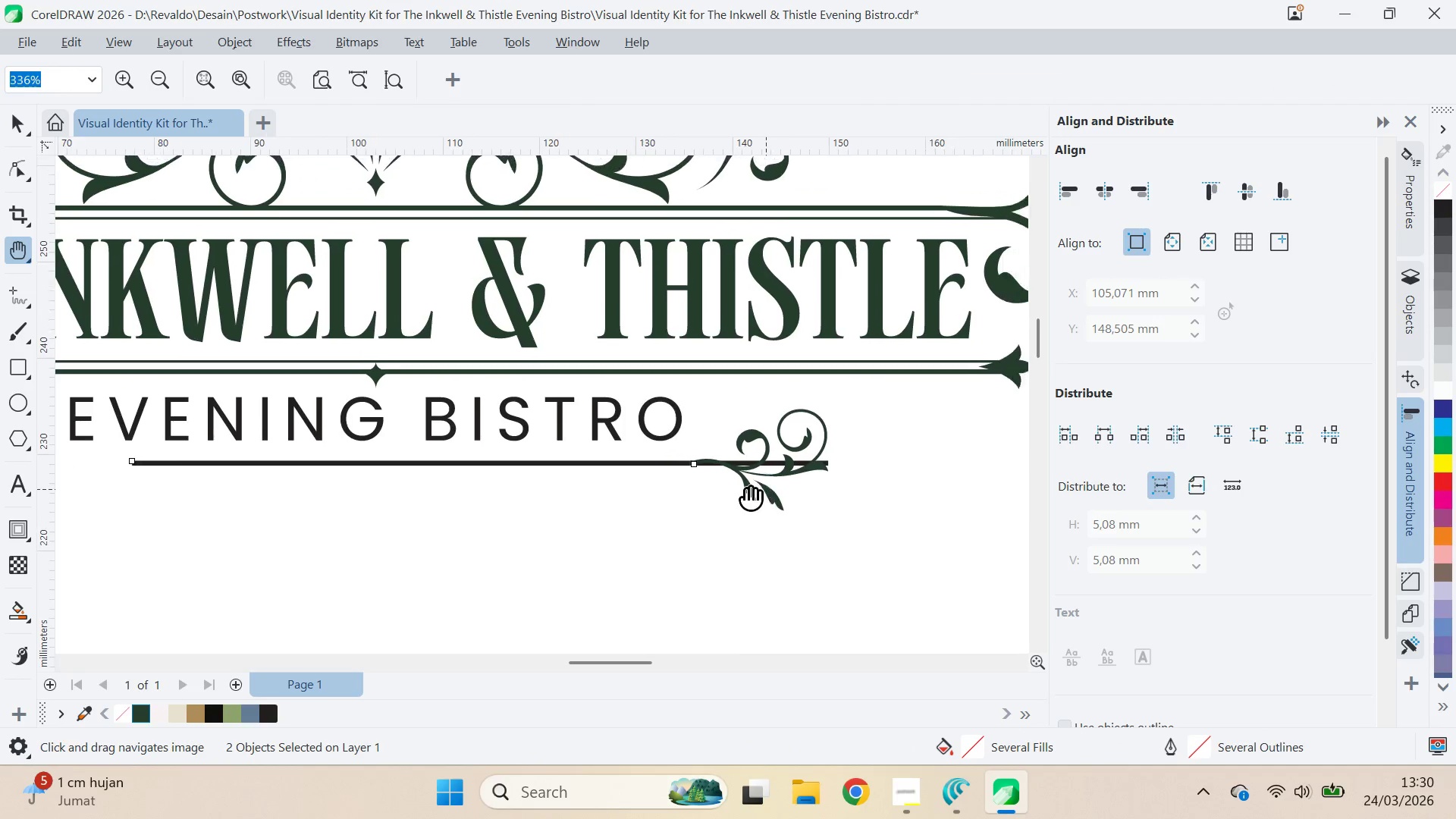 
left_click_drag(start_coordinate=[942, 476], to_coordinate=[782, 484])
 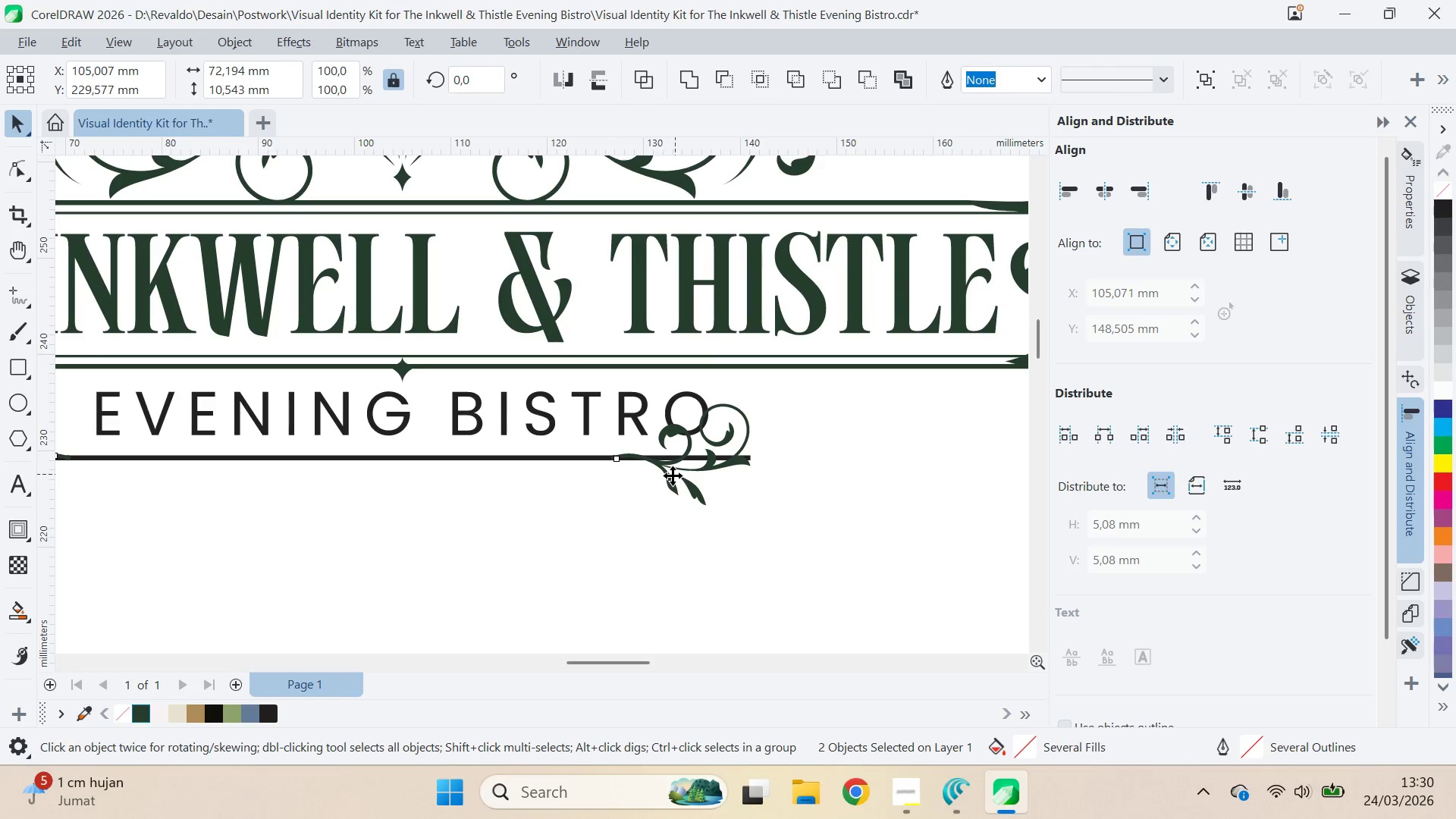 
left_click_drag(start_coordinate=[673, 475], to_coordinate=[779, 479])
 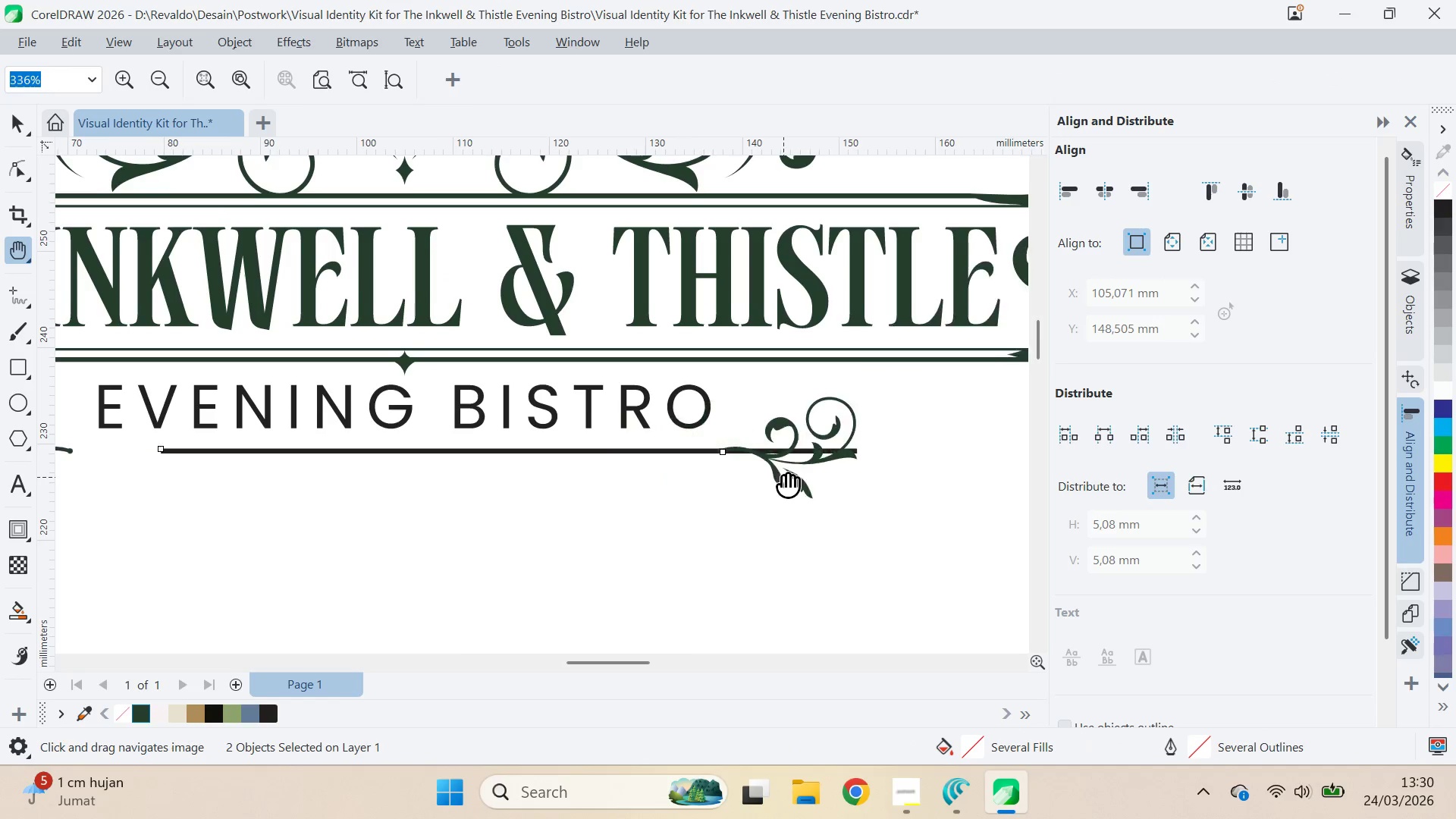 
left_click_drag(start_coordinate=[783, 477], to_coordinate=[734, 491])
 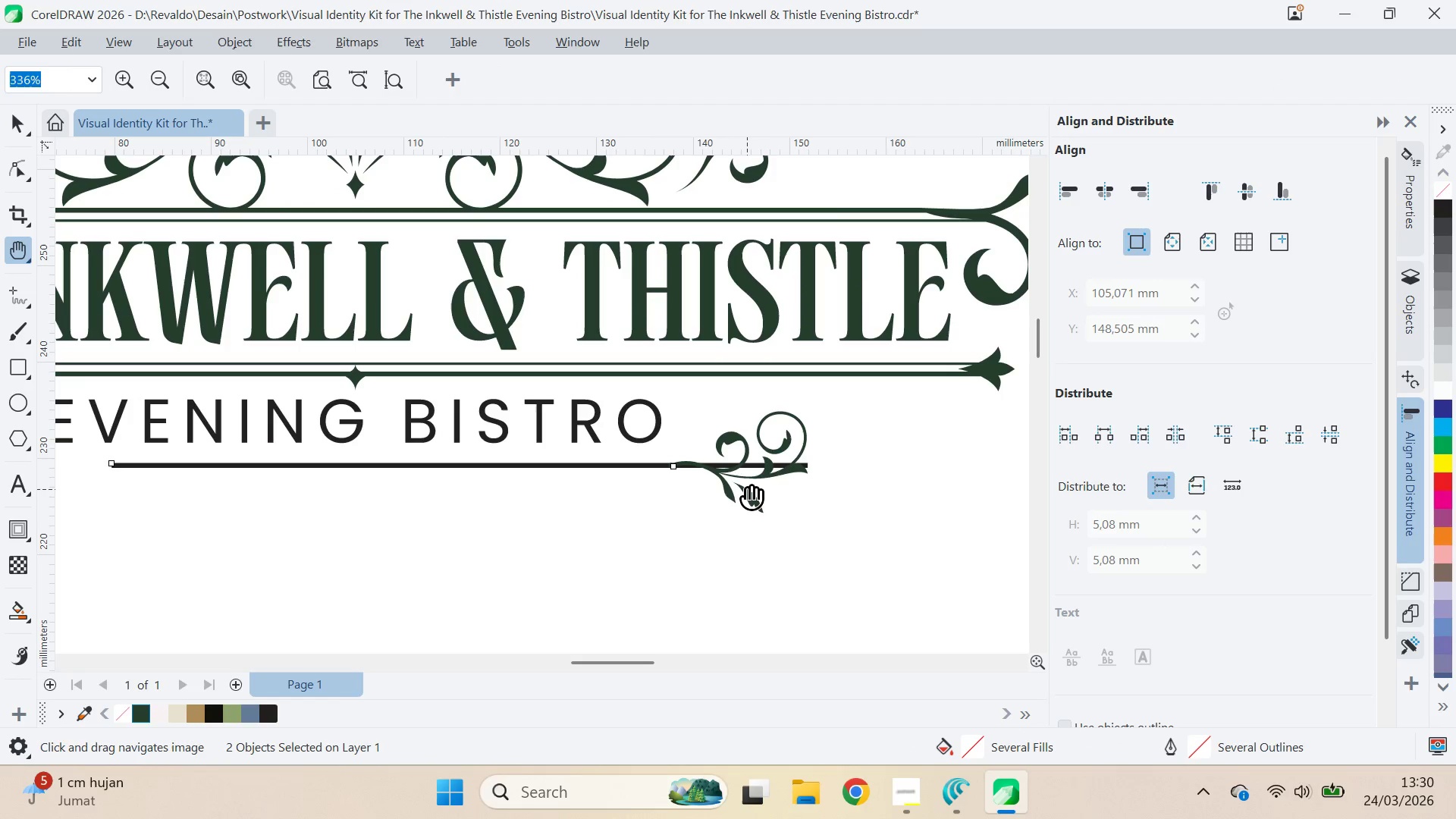 
key(Control+Z)
 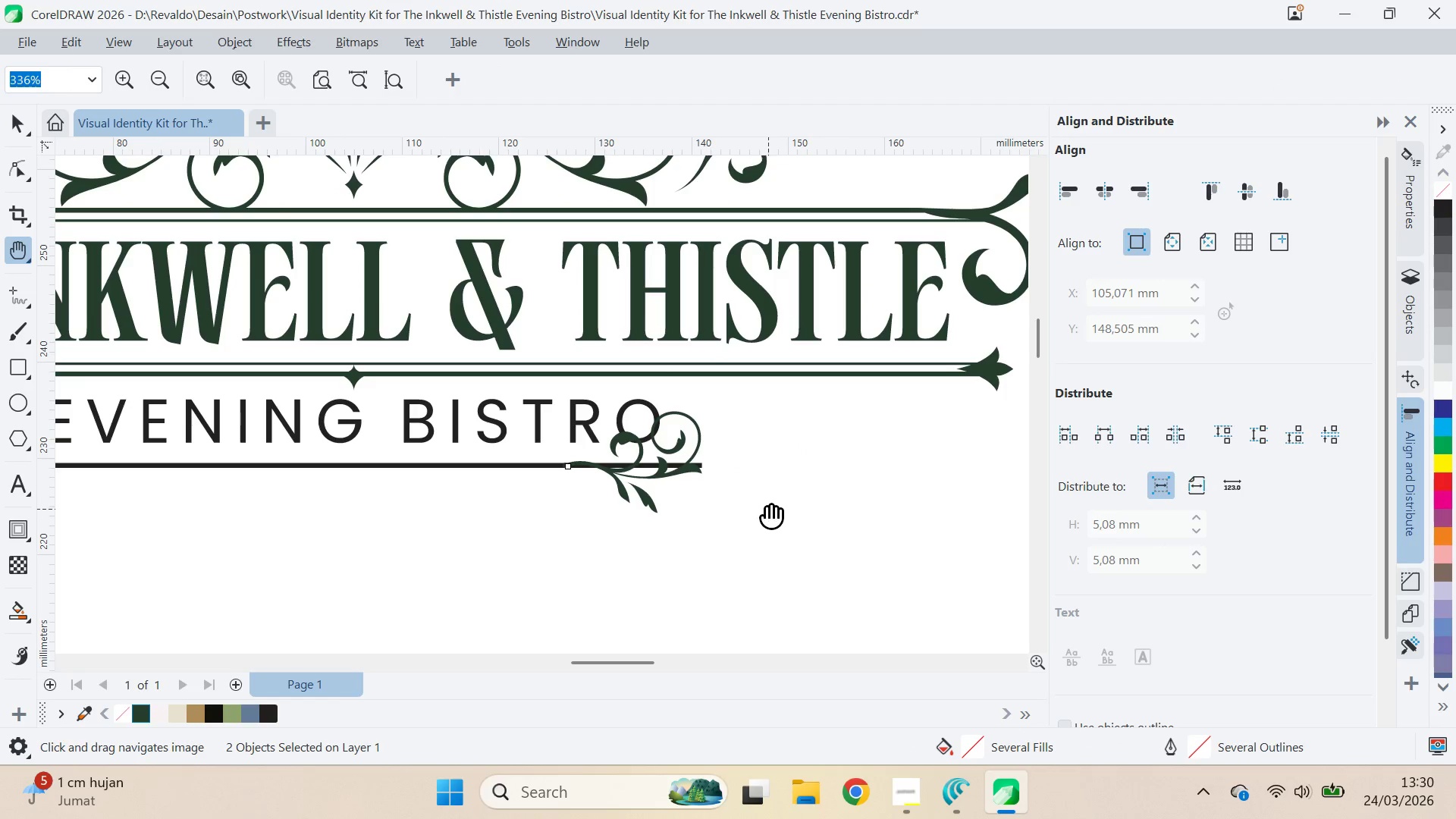 
type(QV)
 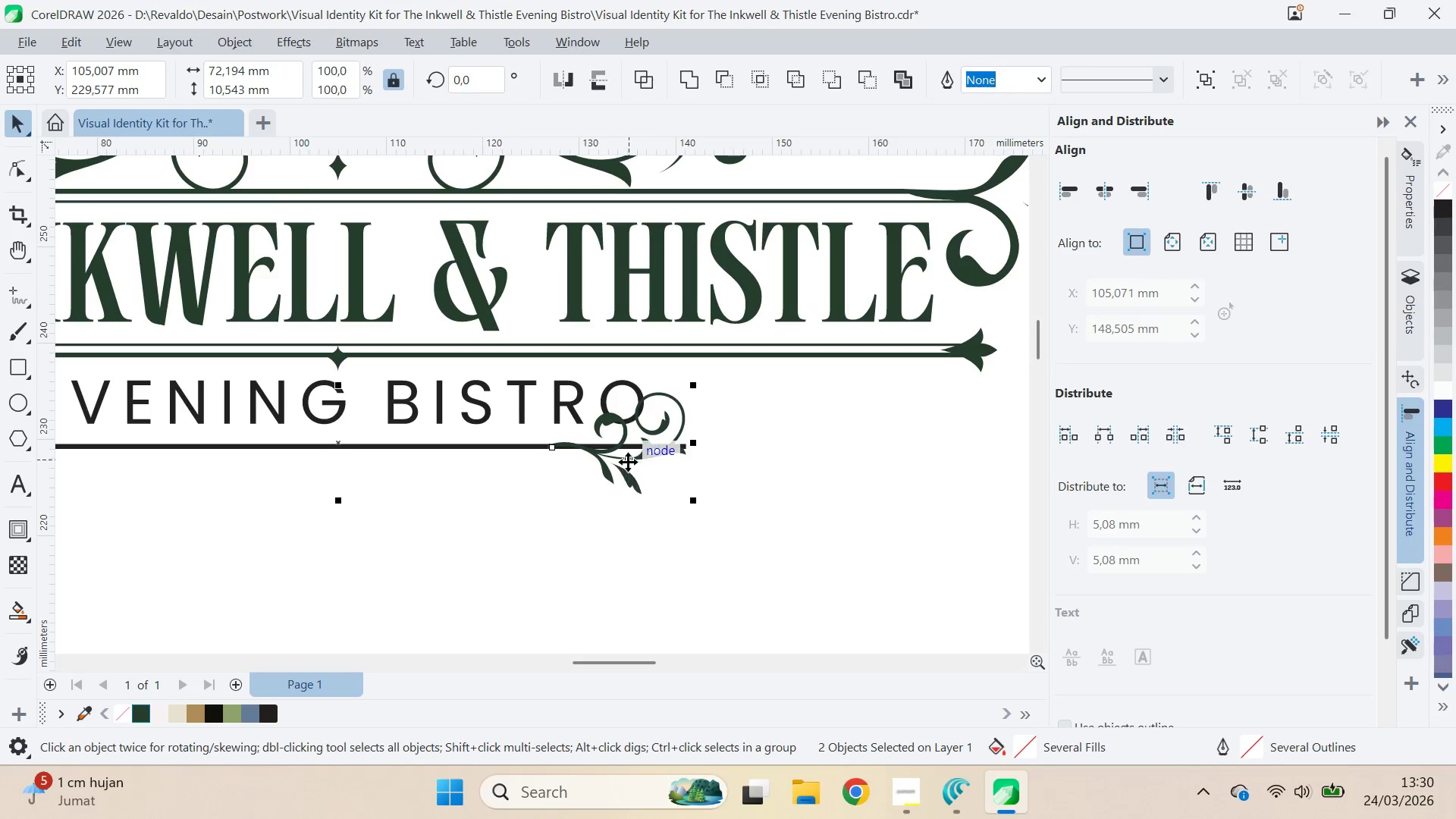 
left_click_drag(start_coordinate=[756, 504], to_coordinate=[740, 485])
 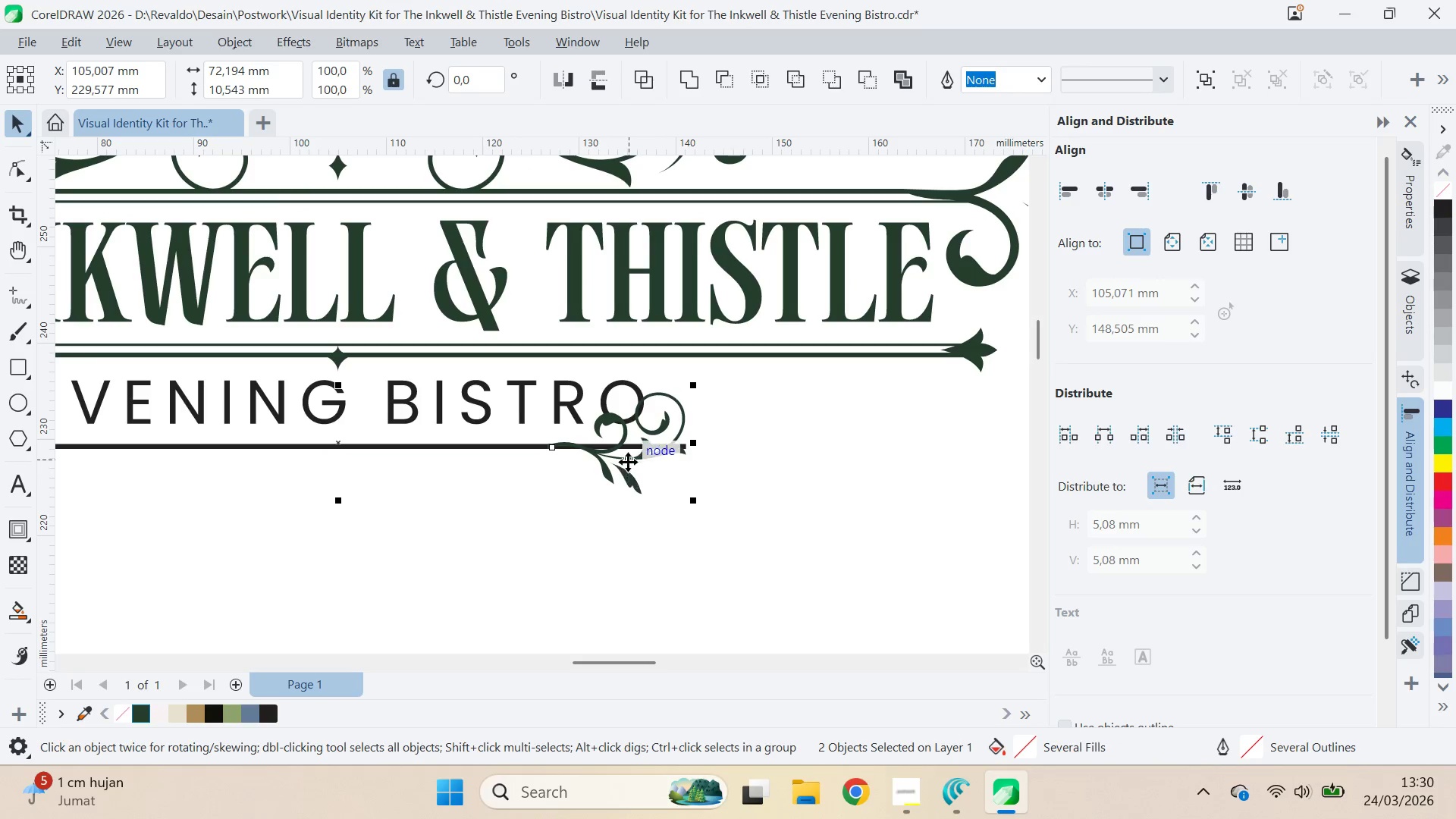 
left_click_drag(start_coordinate=[628, 461], to_coordinate=[741, 462])
 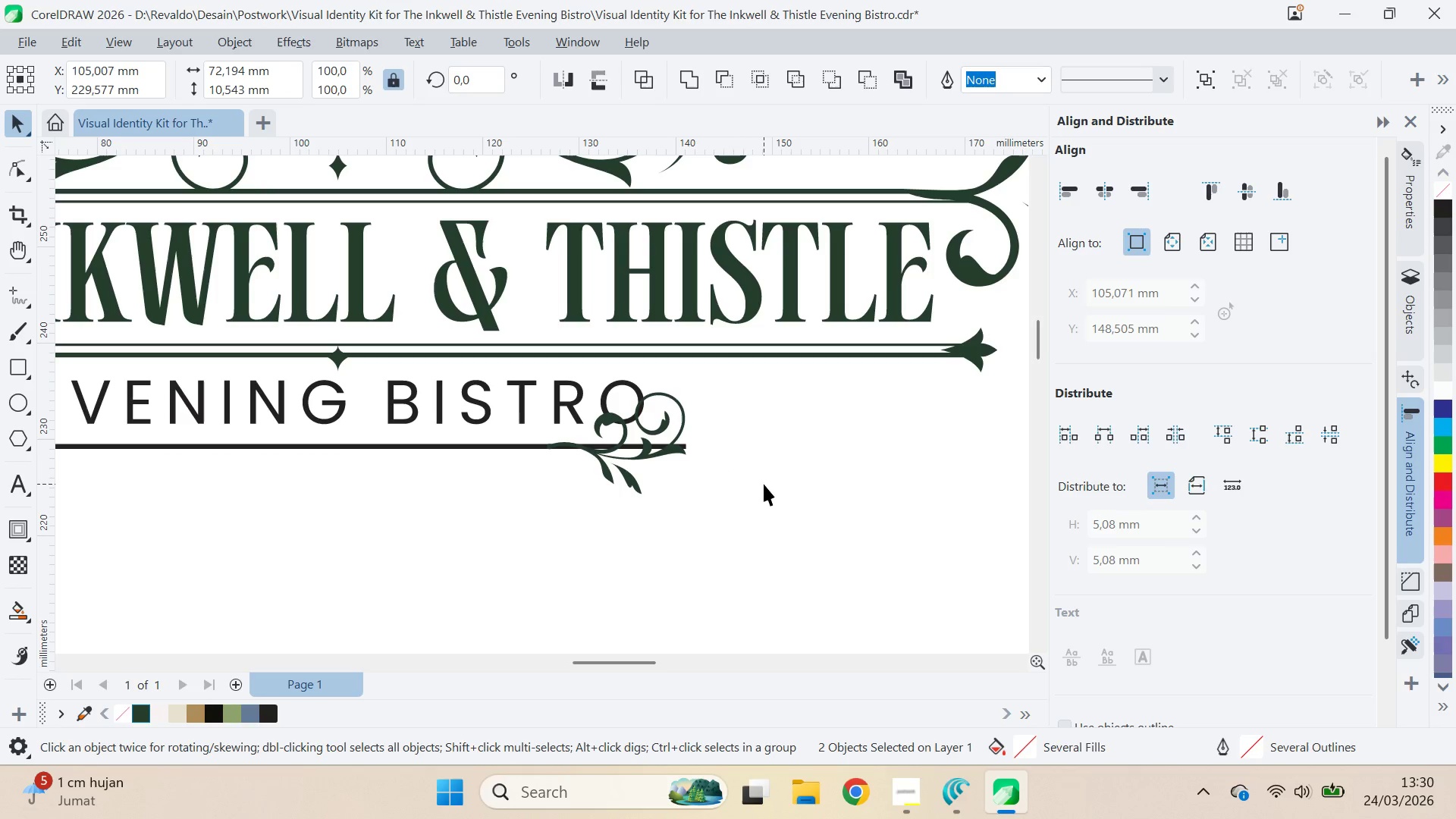 
hold_key(key=ShiftLeft, duration=0.73)
 